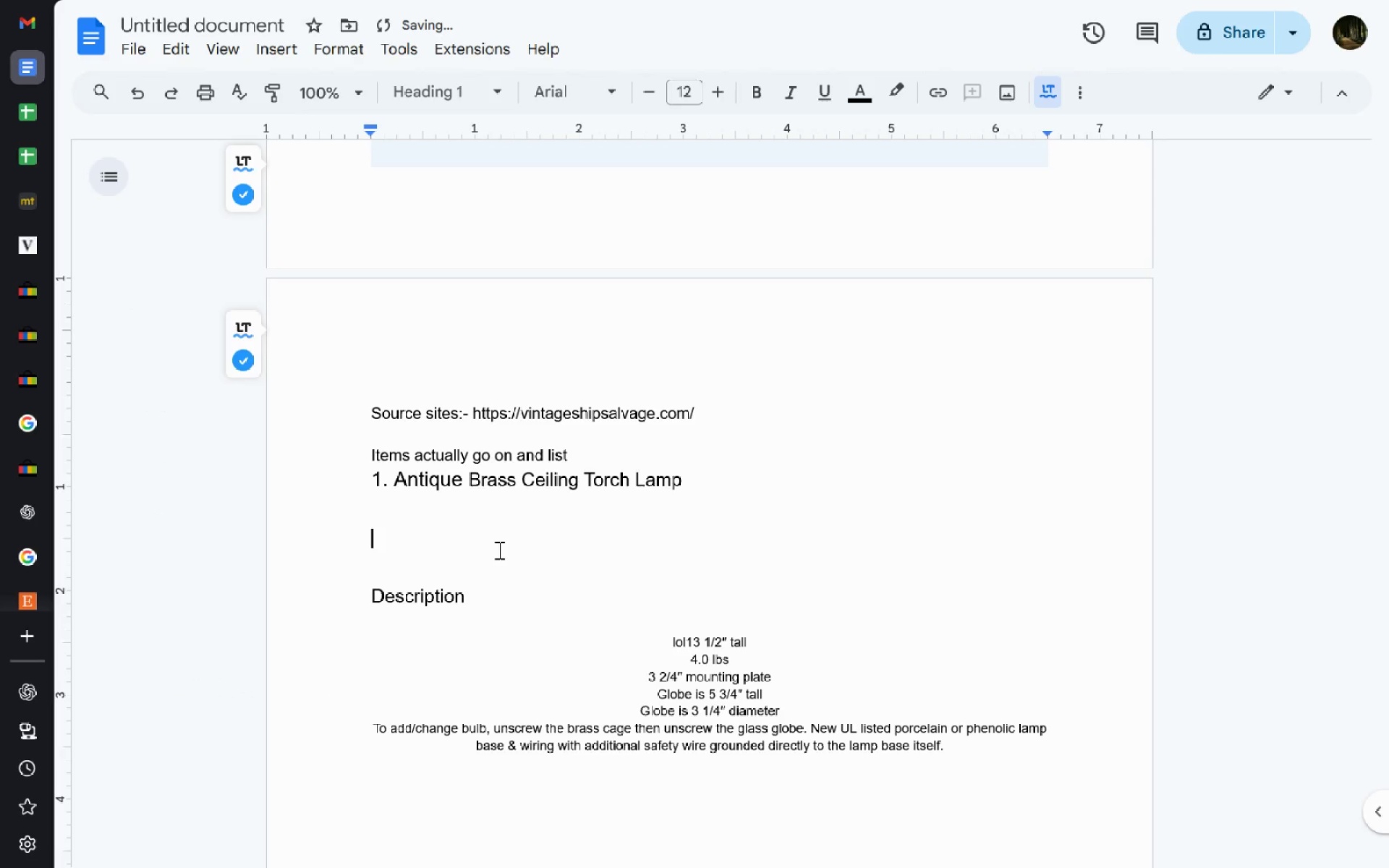 
type(country of Origin: India)
 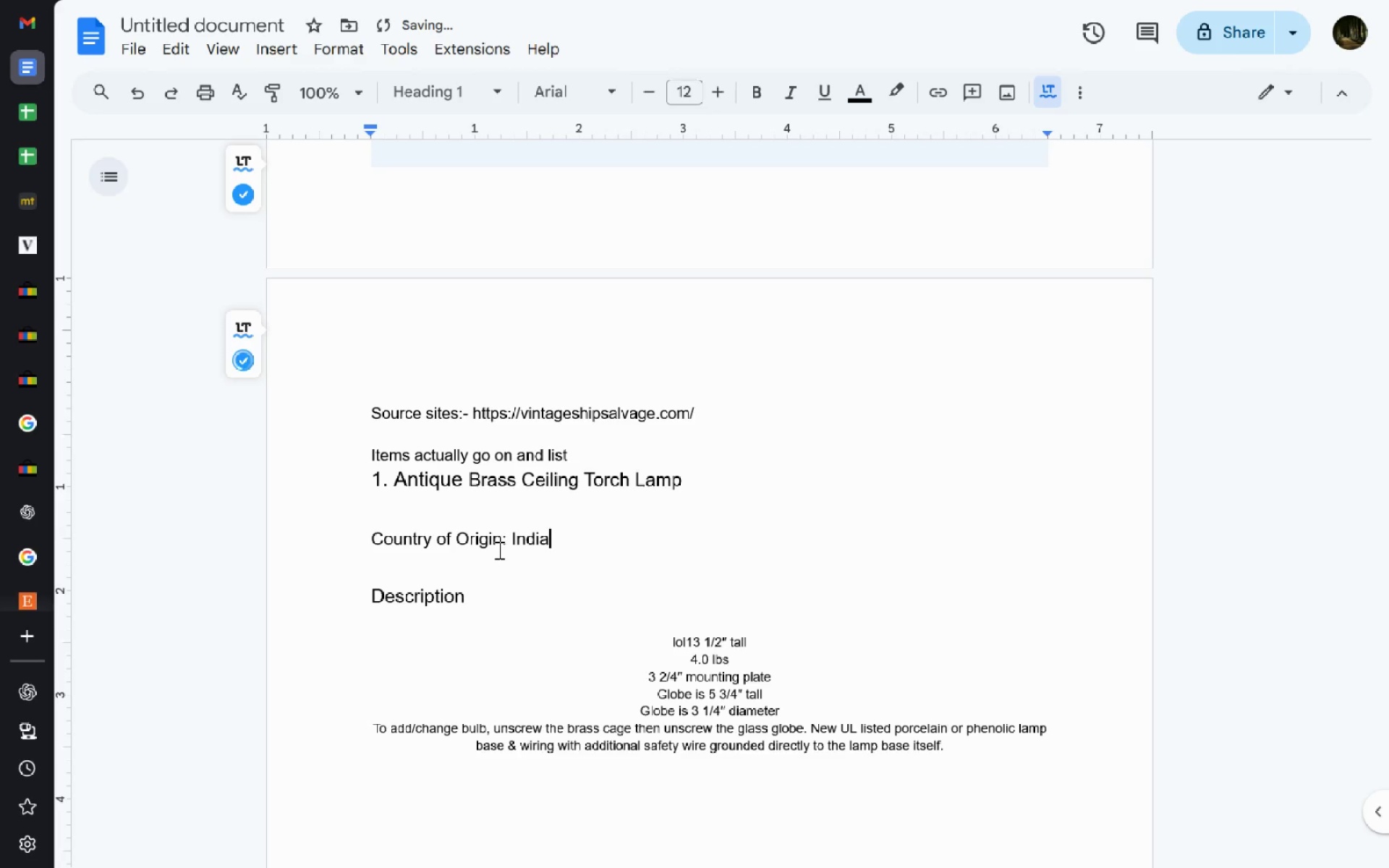 
key(Enter)
 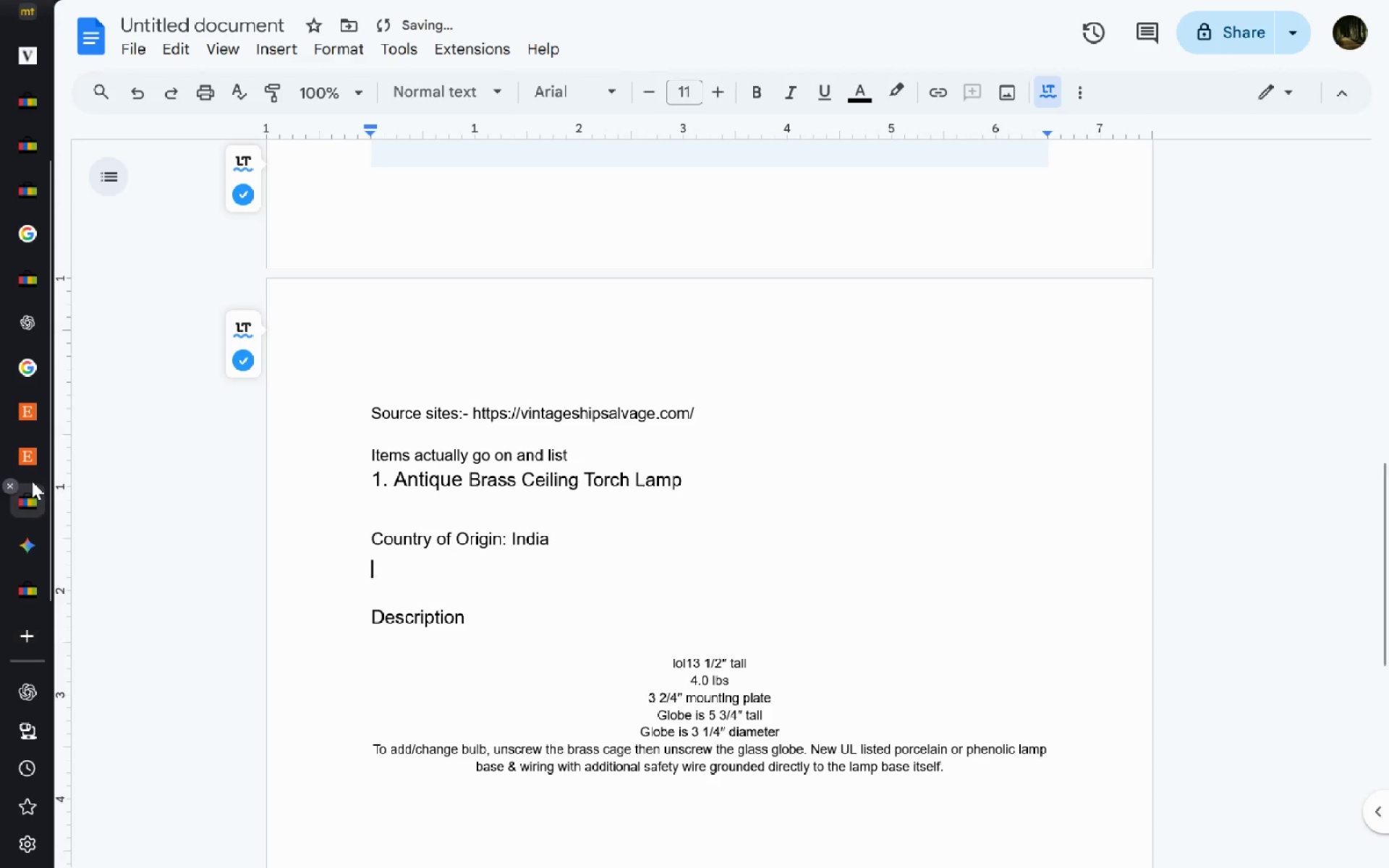 
left_click([28, 448])
 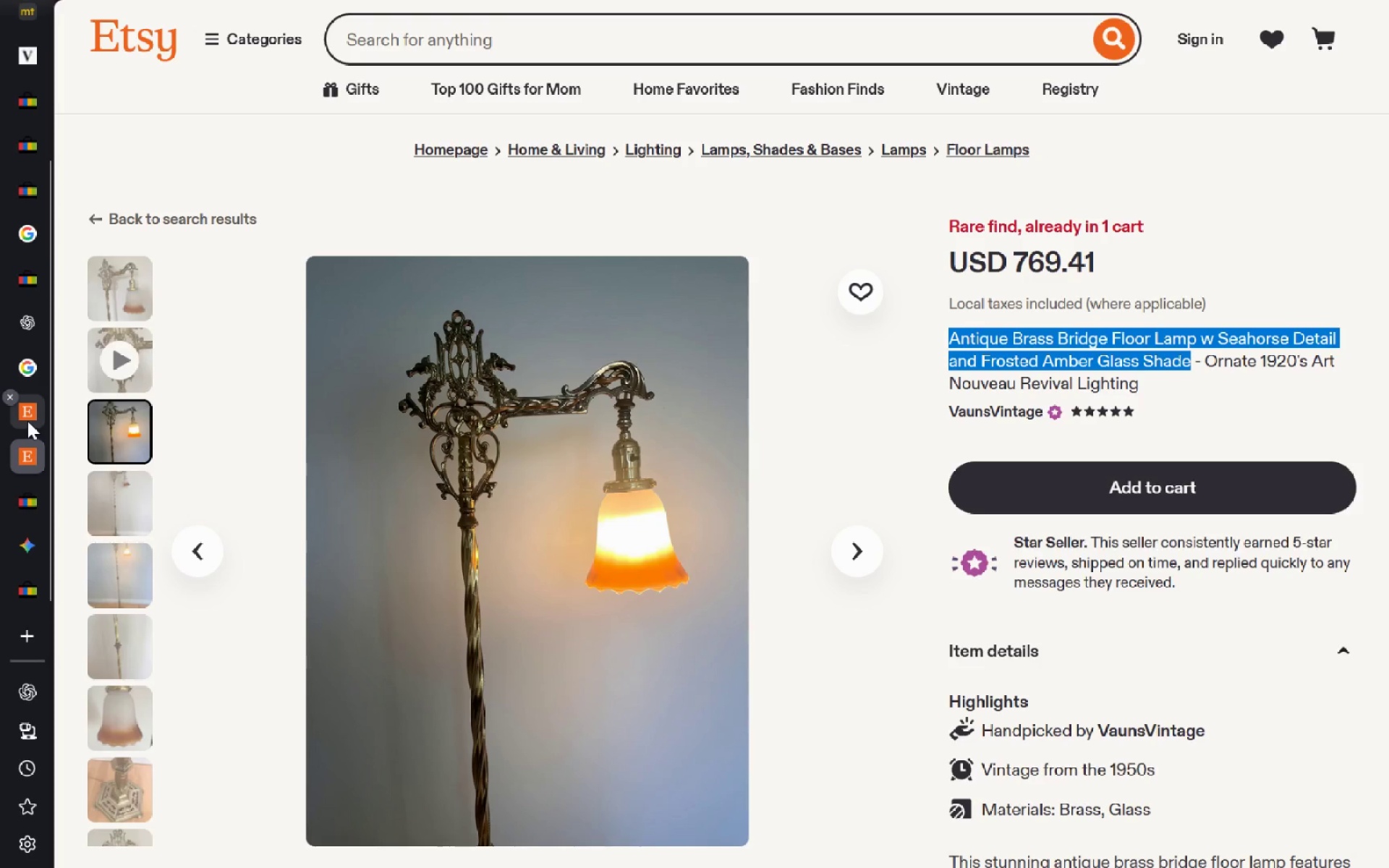 
left_click([27, 421])
 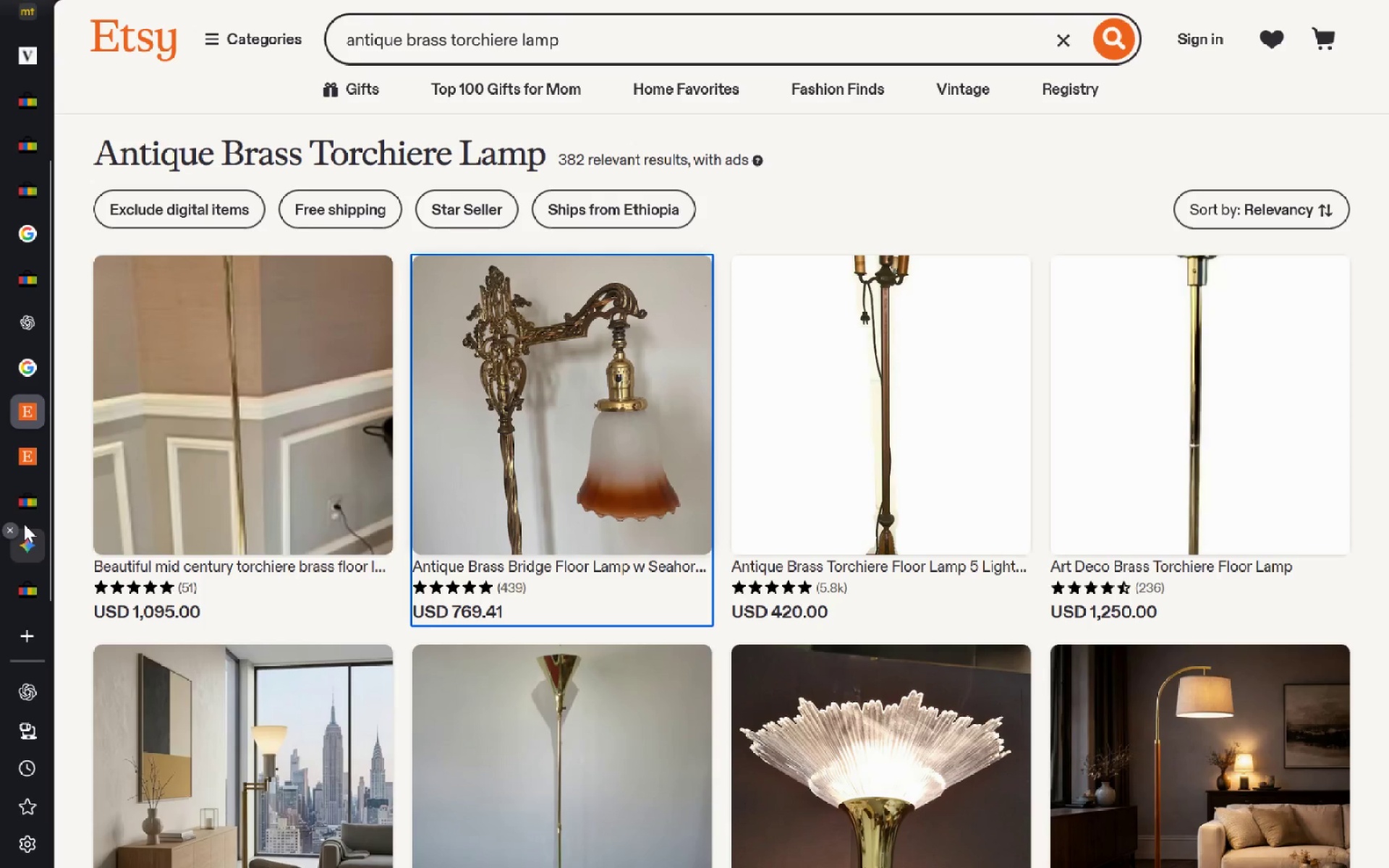 
left_click([22, 586])
 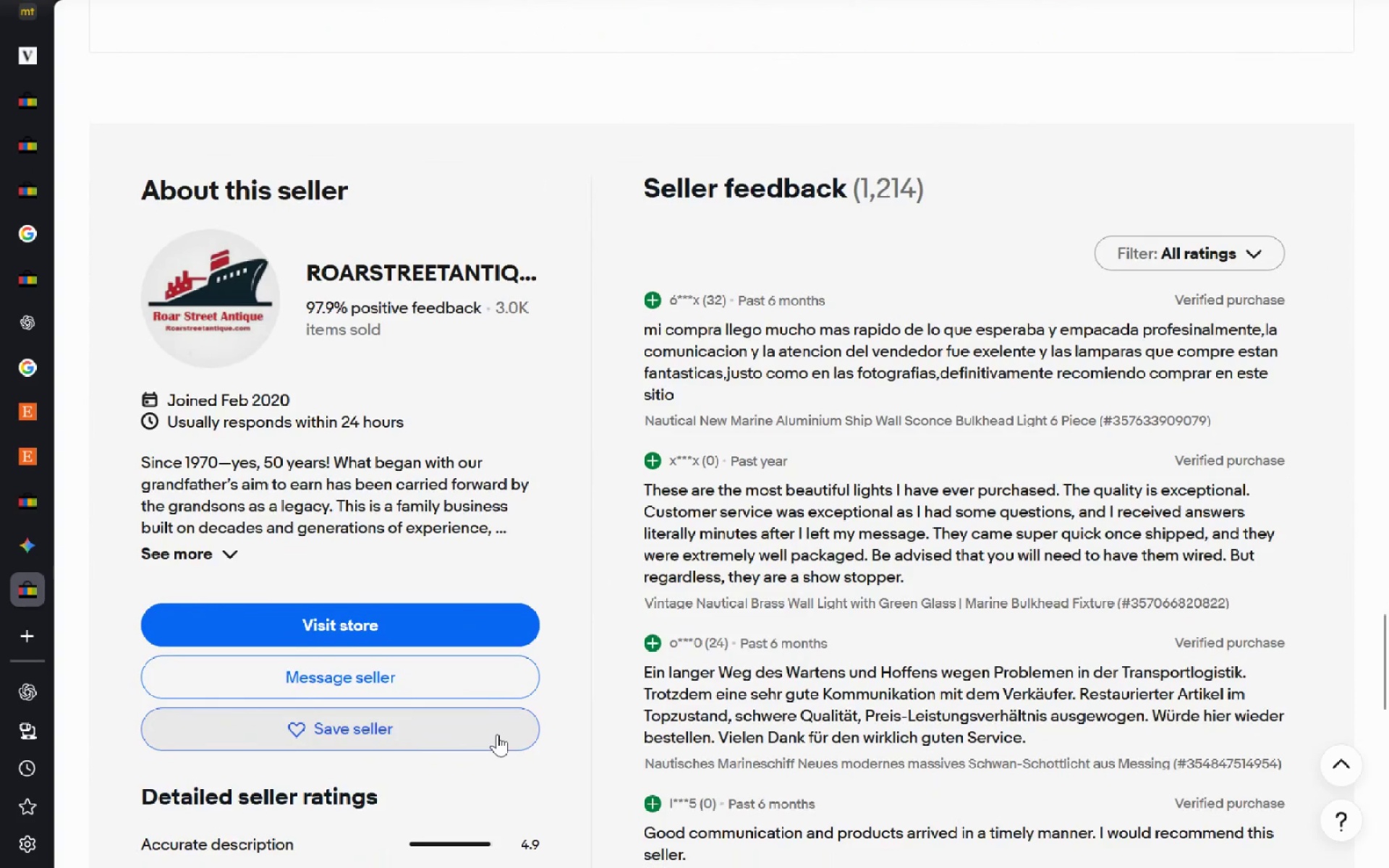 
wait(36.59)
 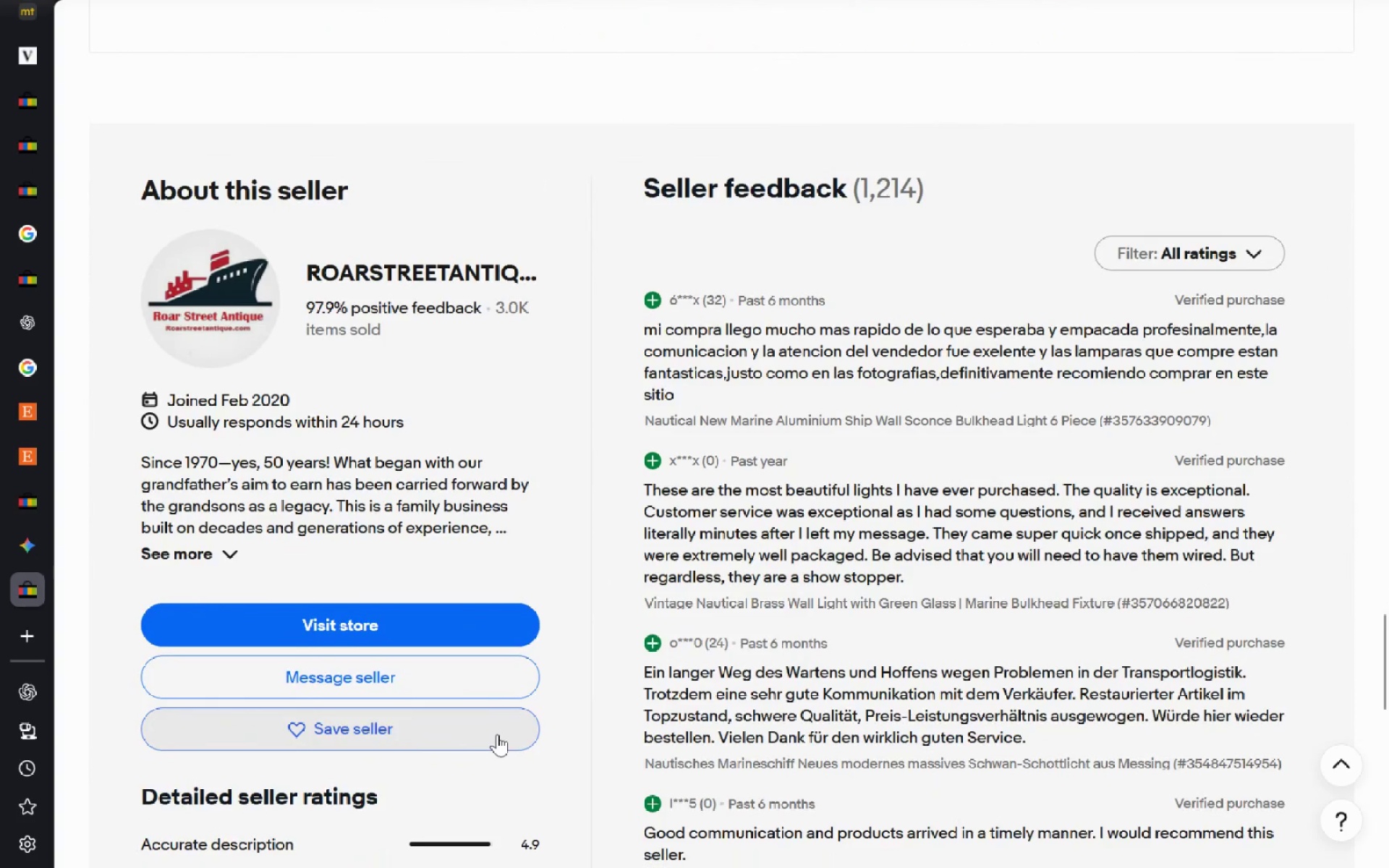 
left_click([230, 496])
 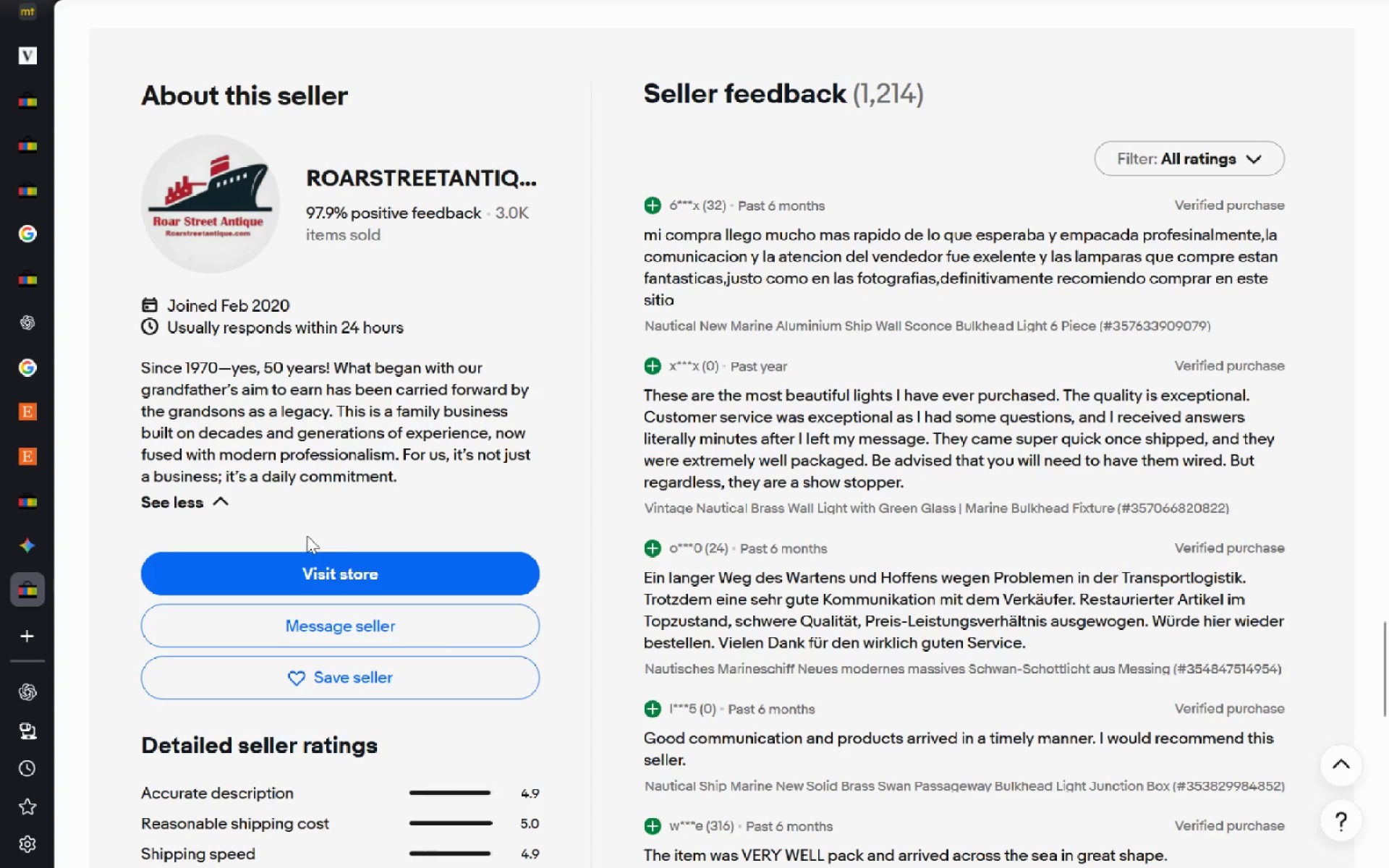 
left_click([357, 571])
 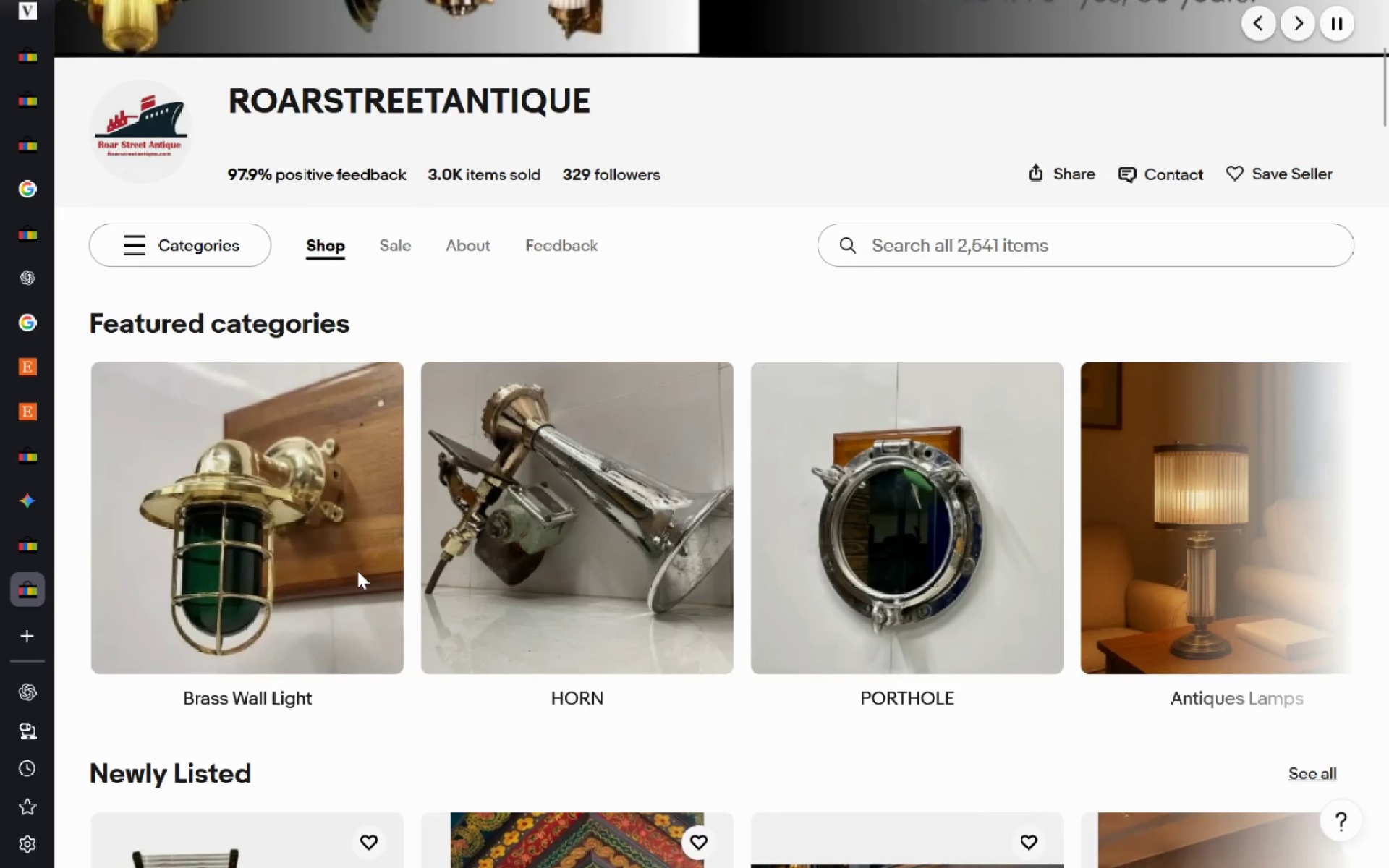 
wait(11.64)
 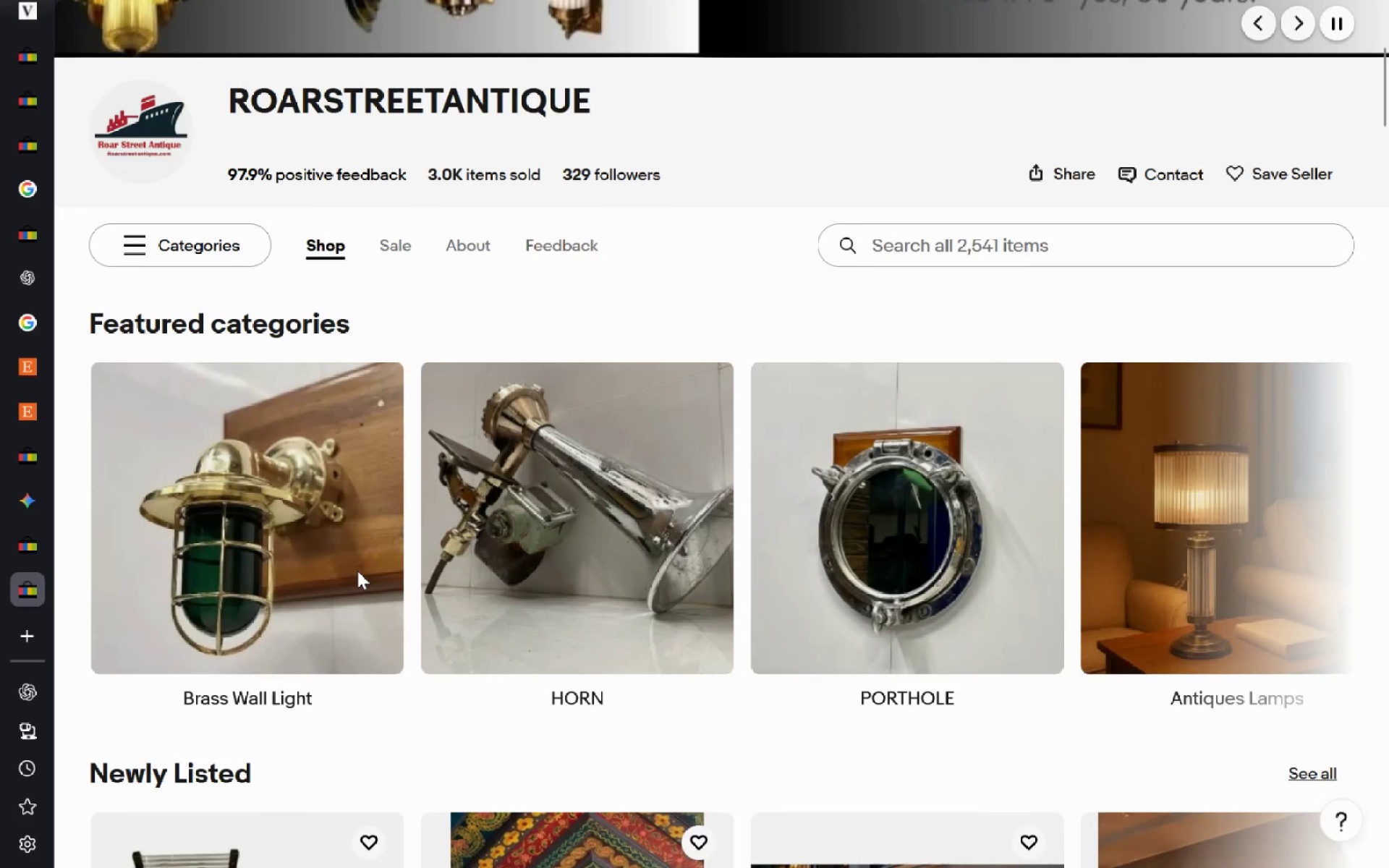 
left_click([300, 384])
 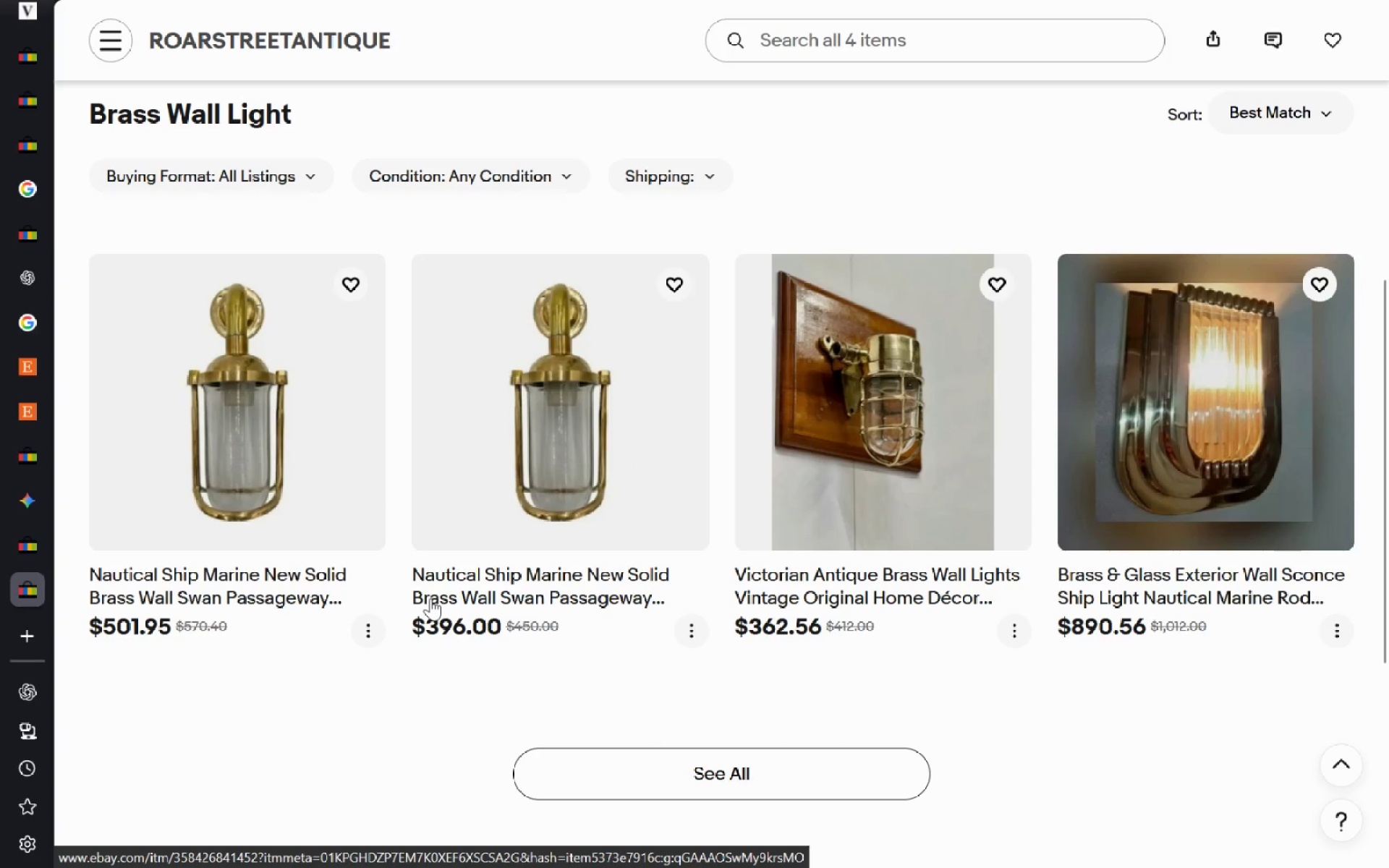 
wait(8.98)
 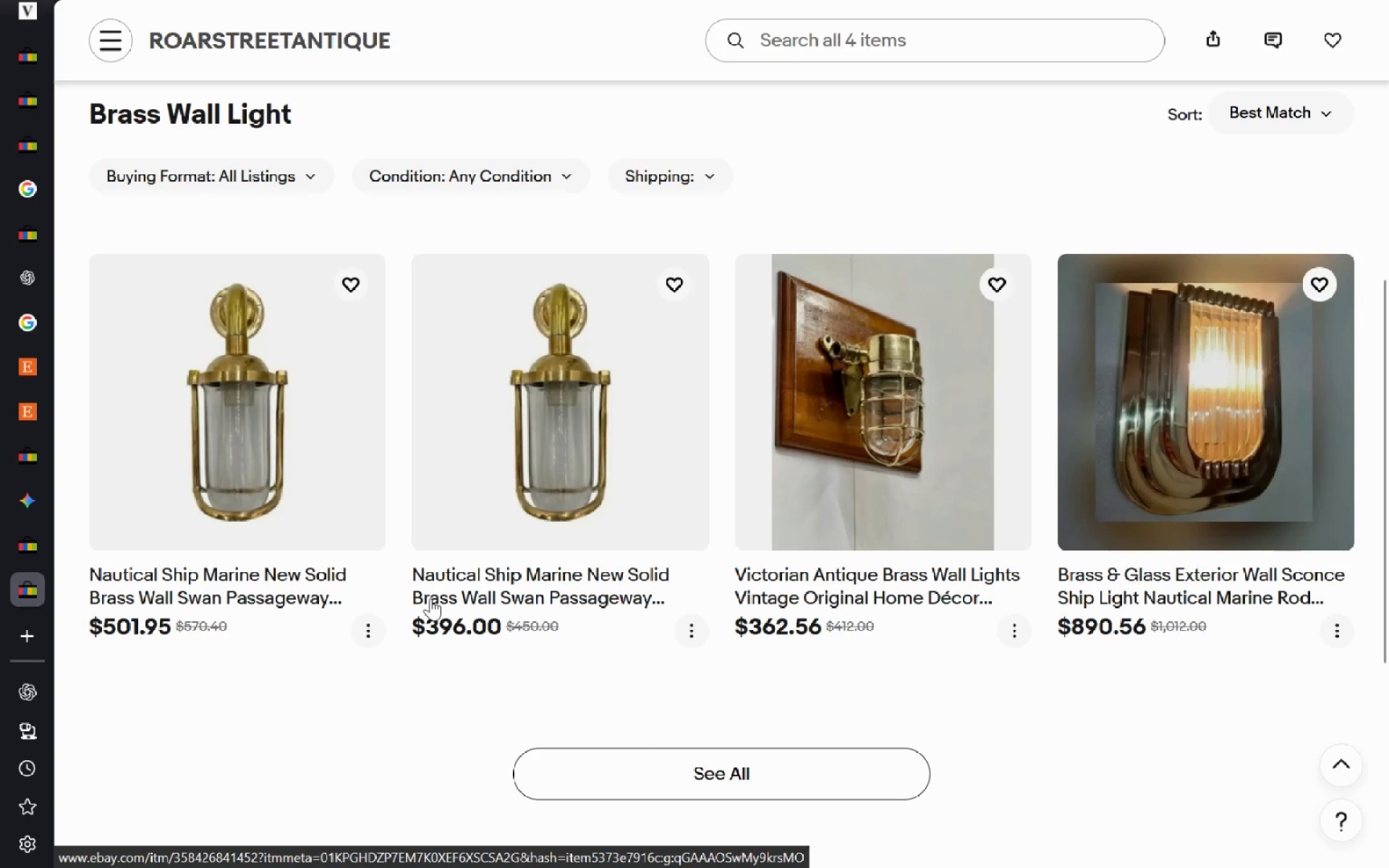 
left_click([612, 647])
 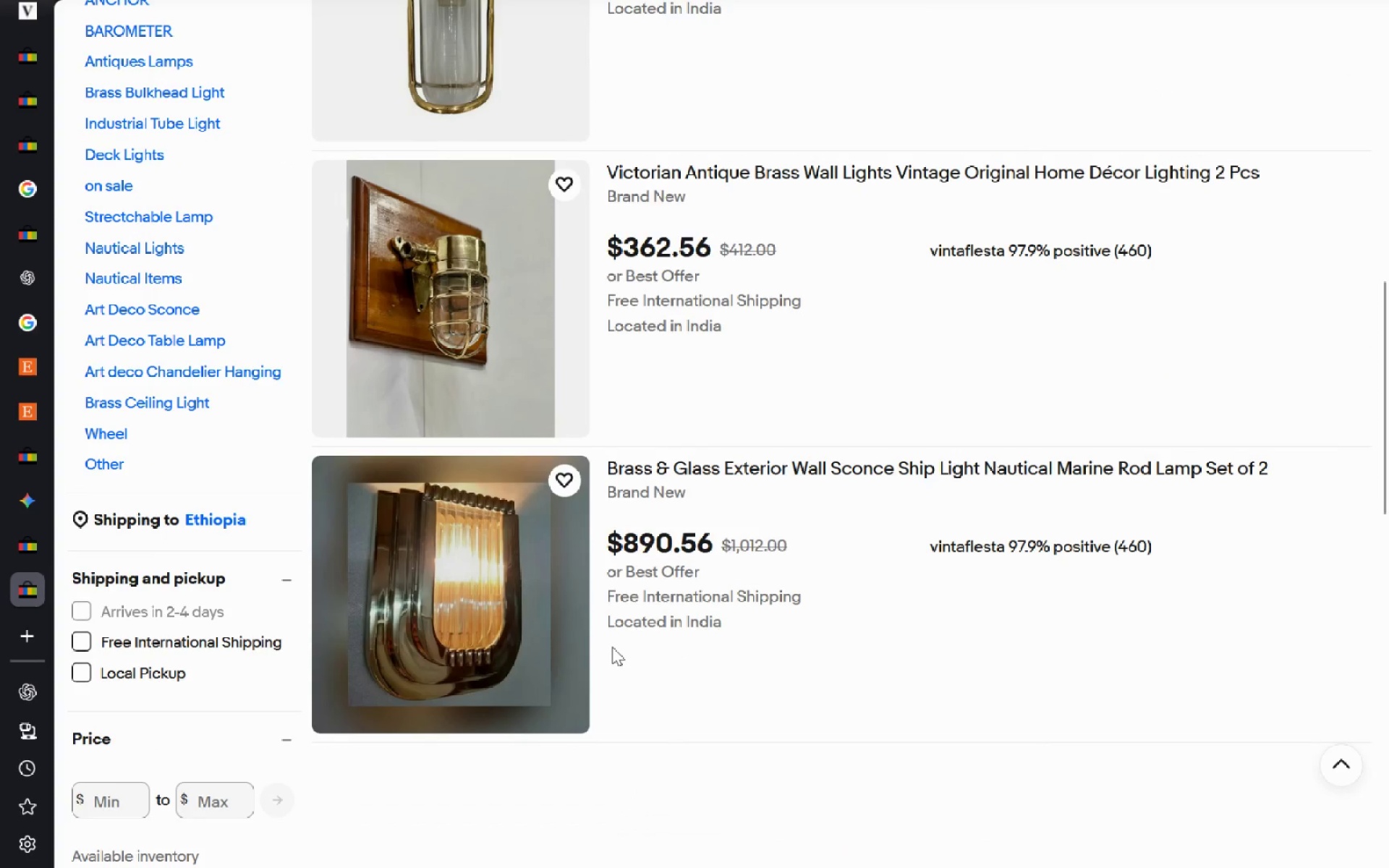 
mouse_move([25, 252])
 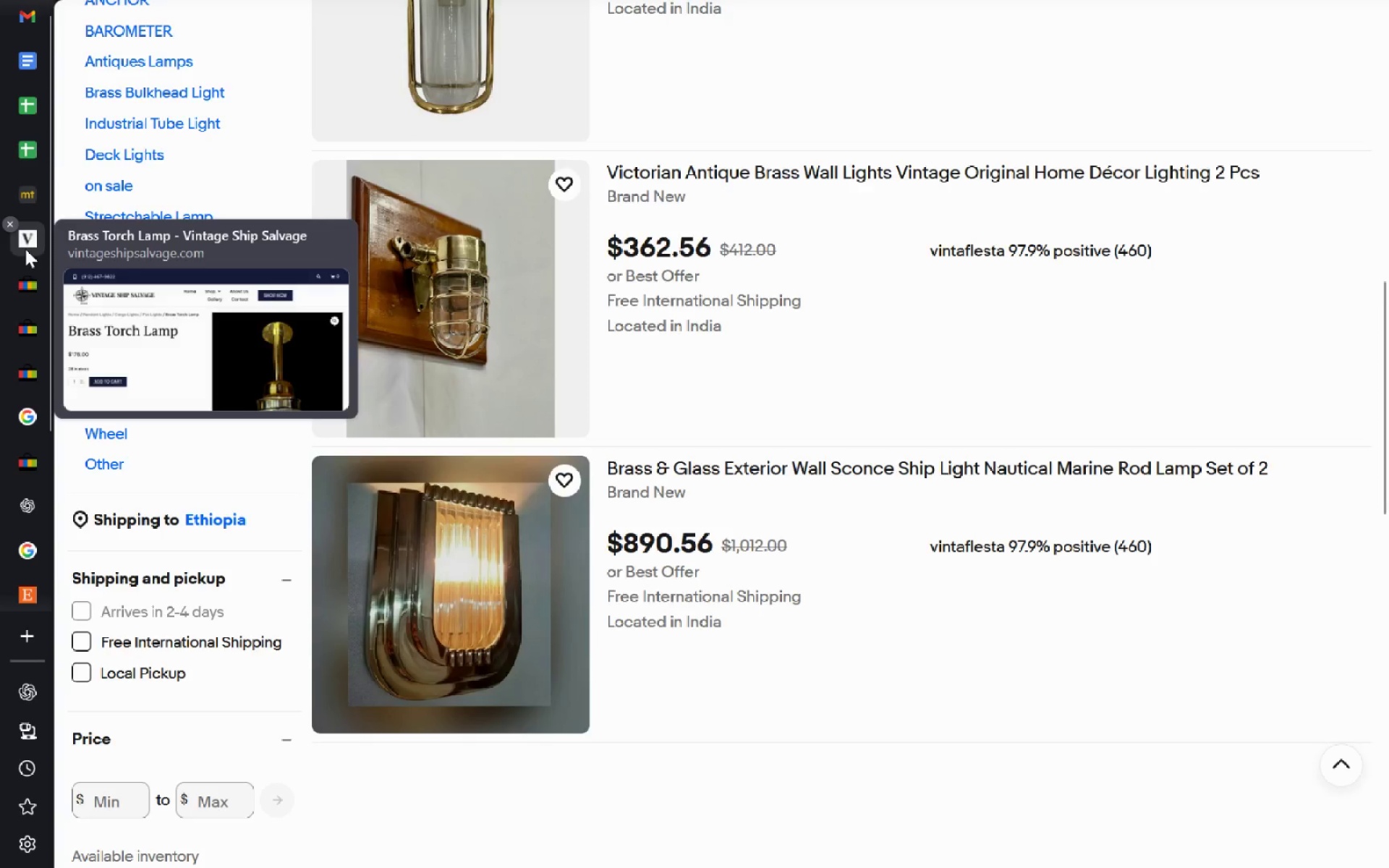 
left_click([25, 249])
 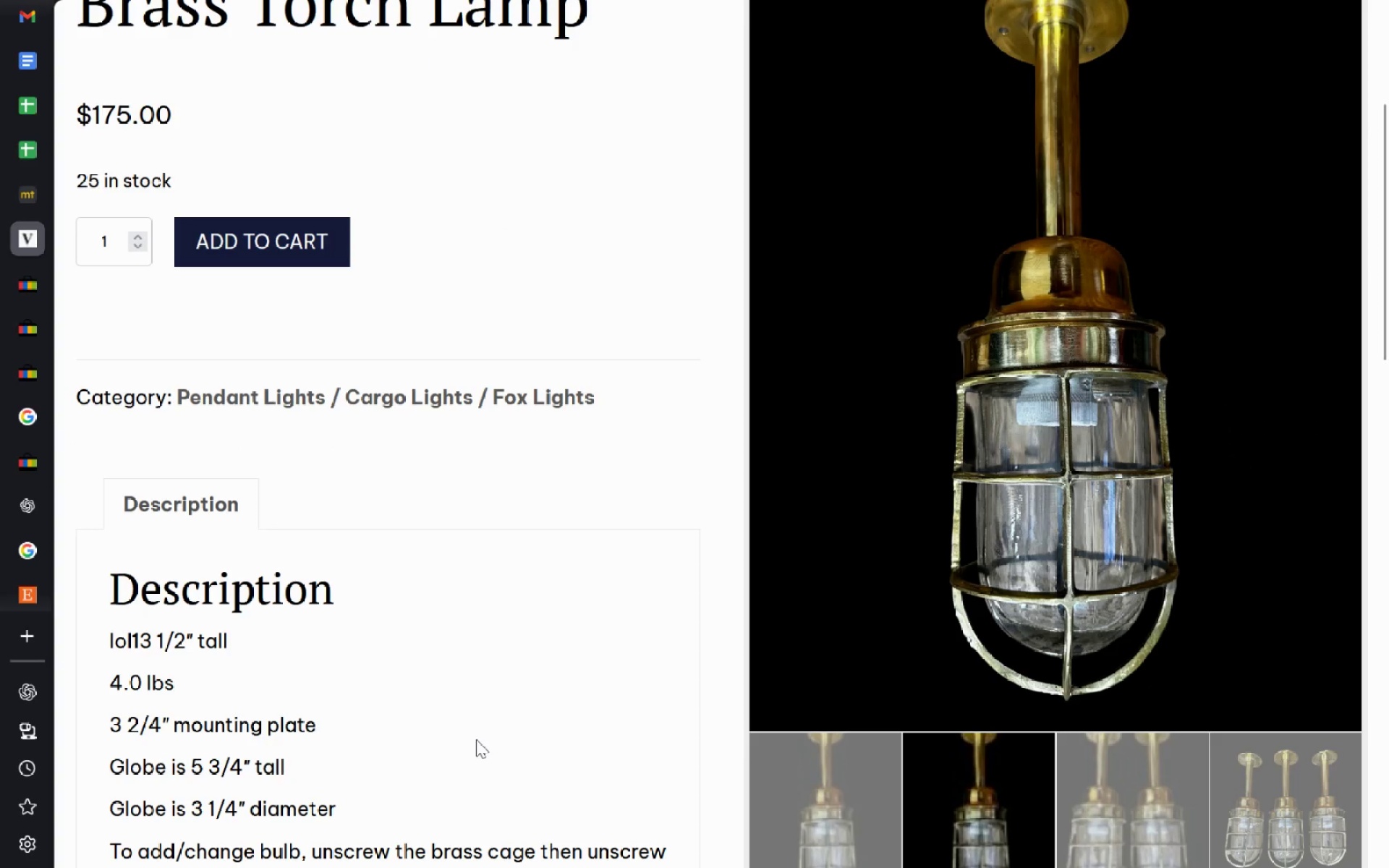 
wait(6.34)
 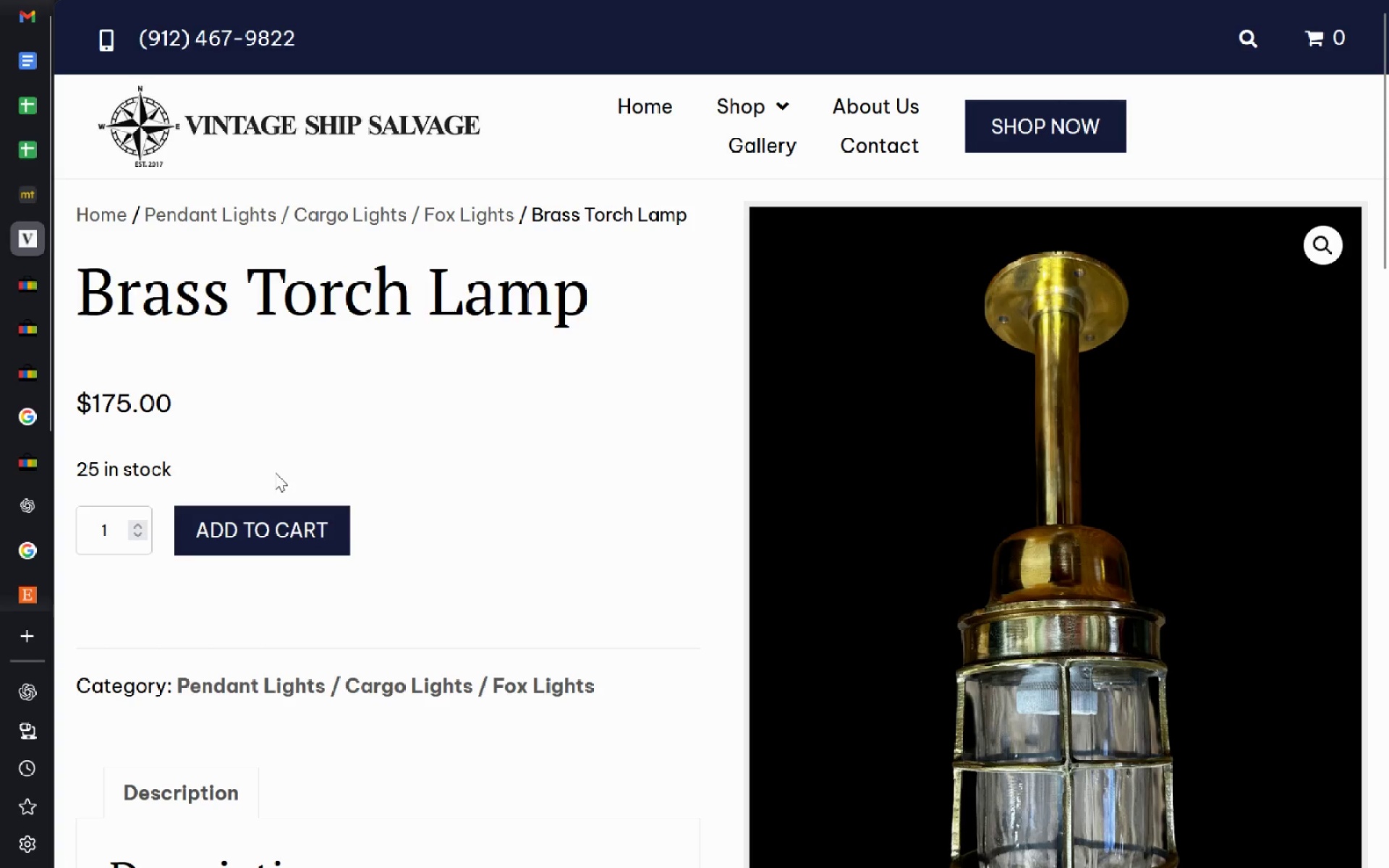 
left_click([824, 671])
 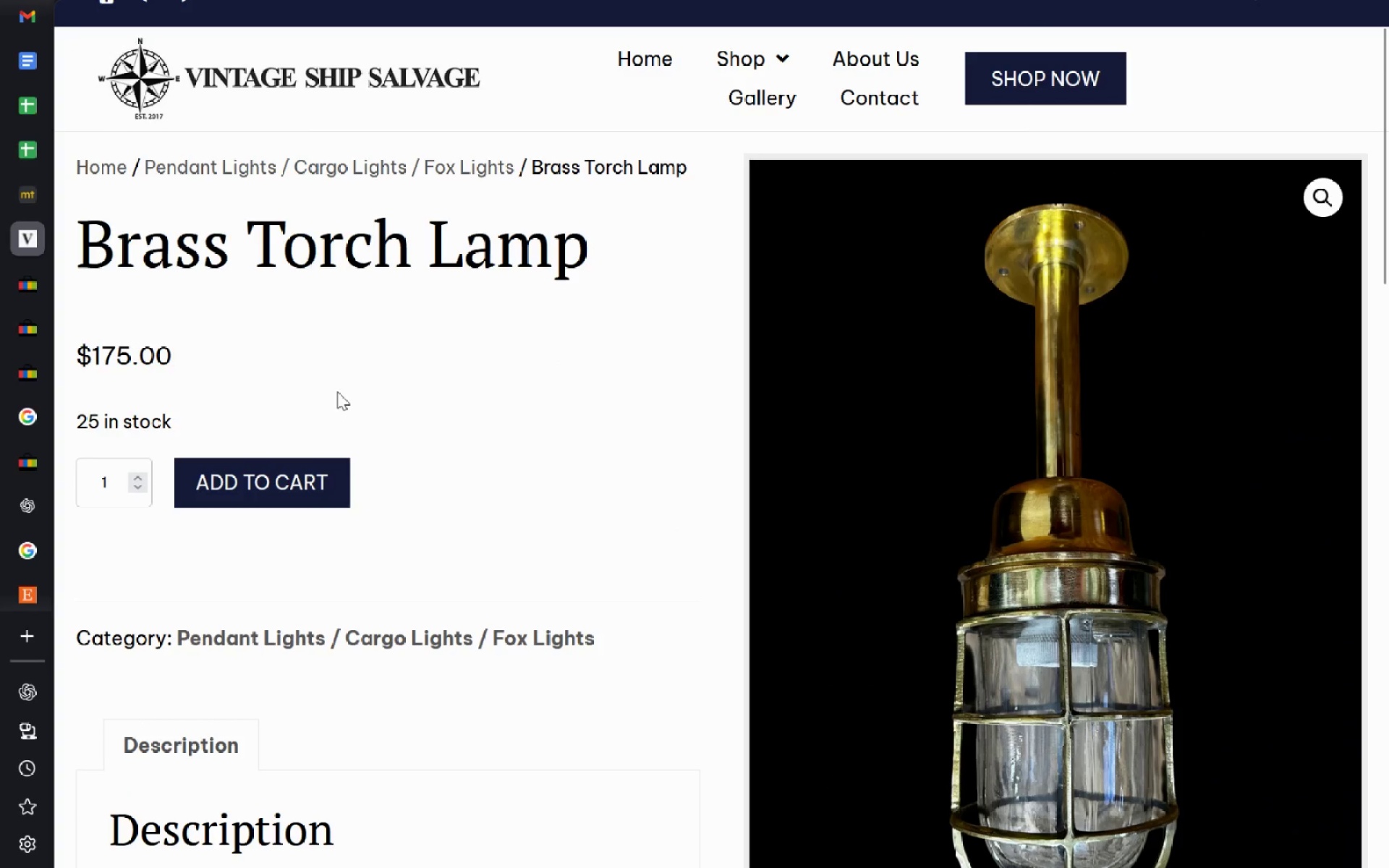 
key(Control+T)
 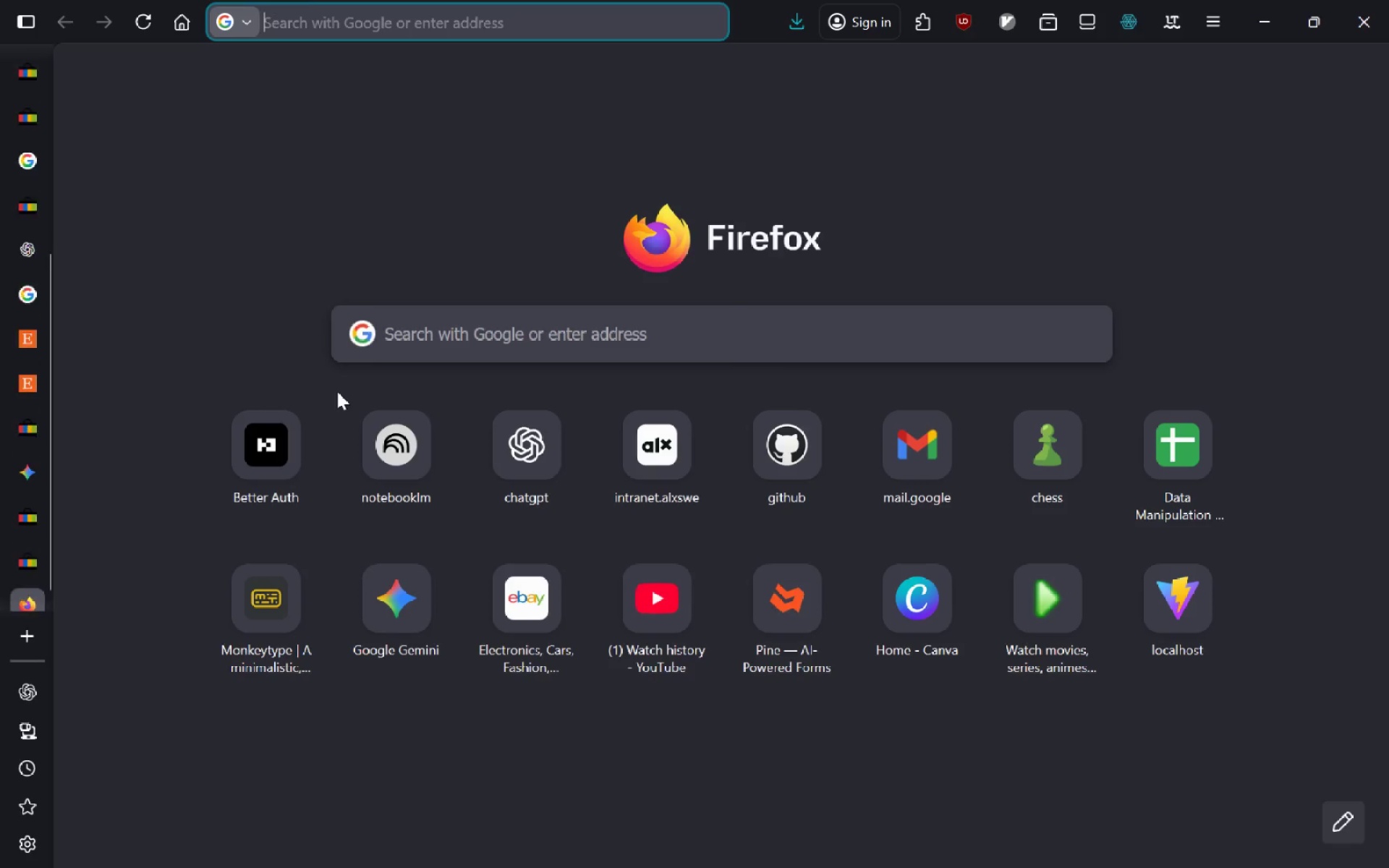 
type(torch vs ceiling lamp)
 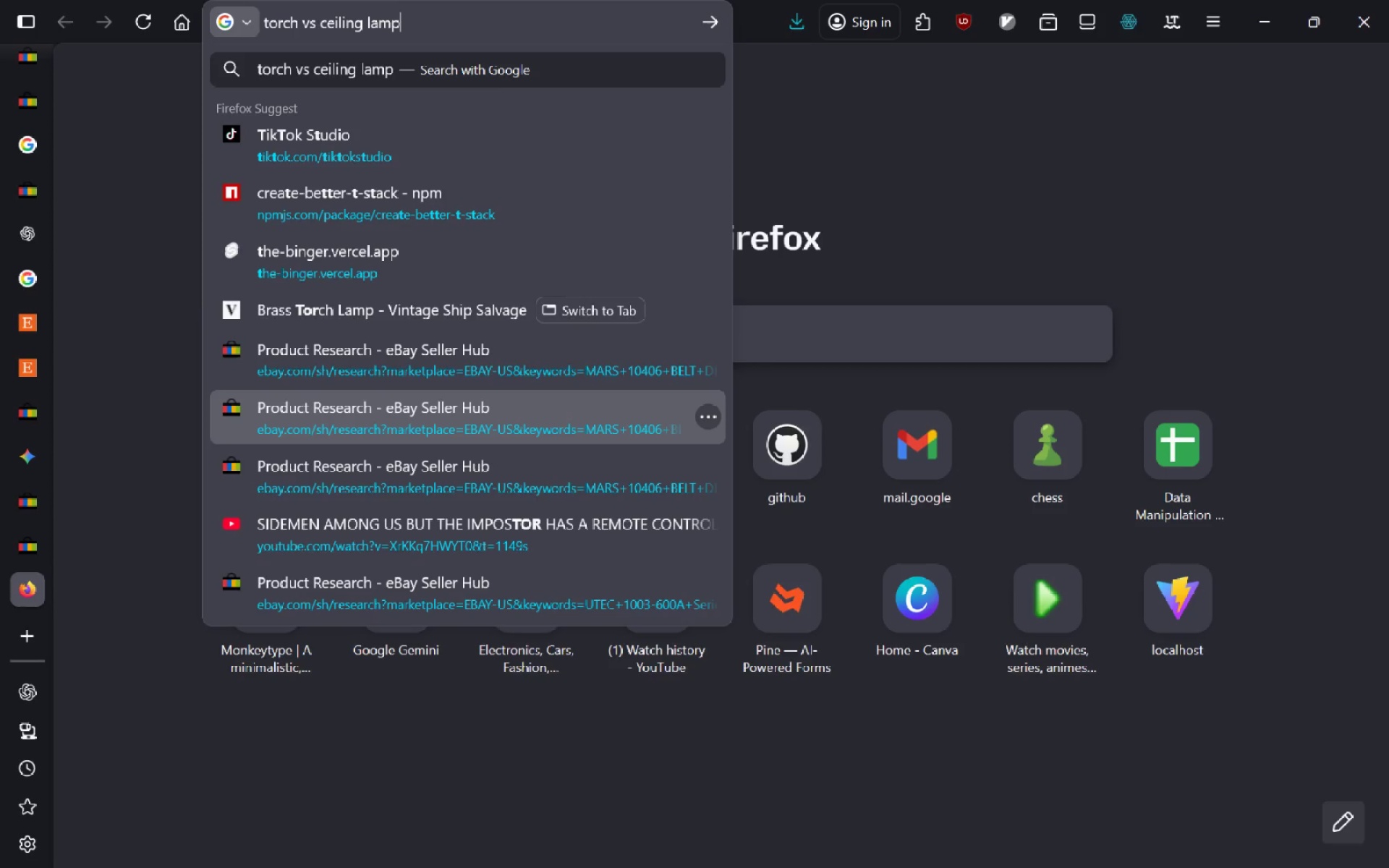 
key(Enter)
 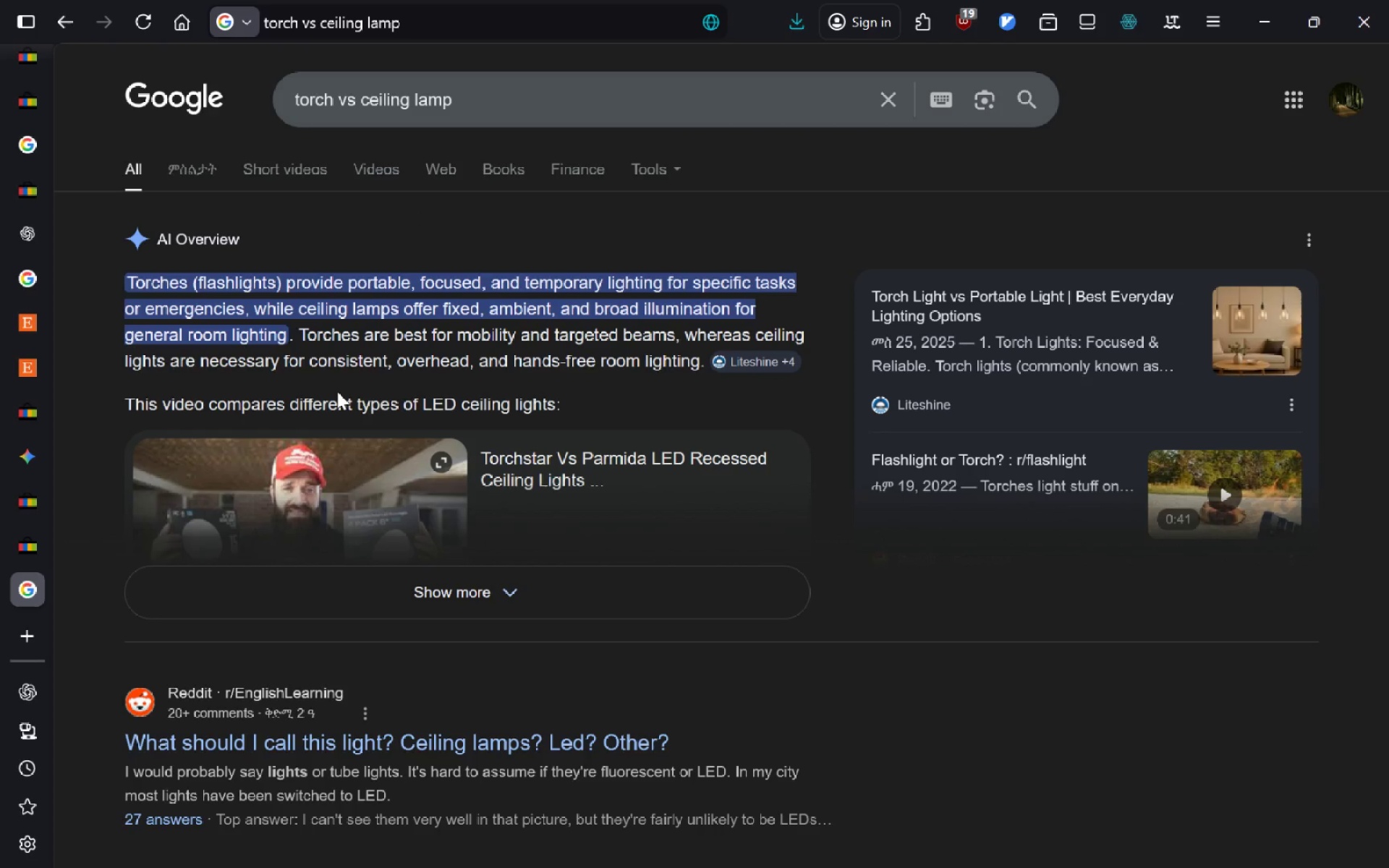 
wait(10.0)
 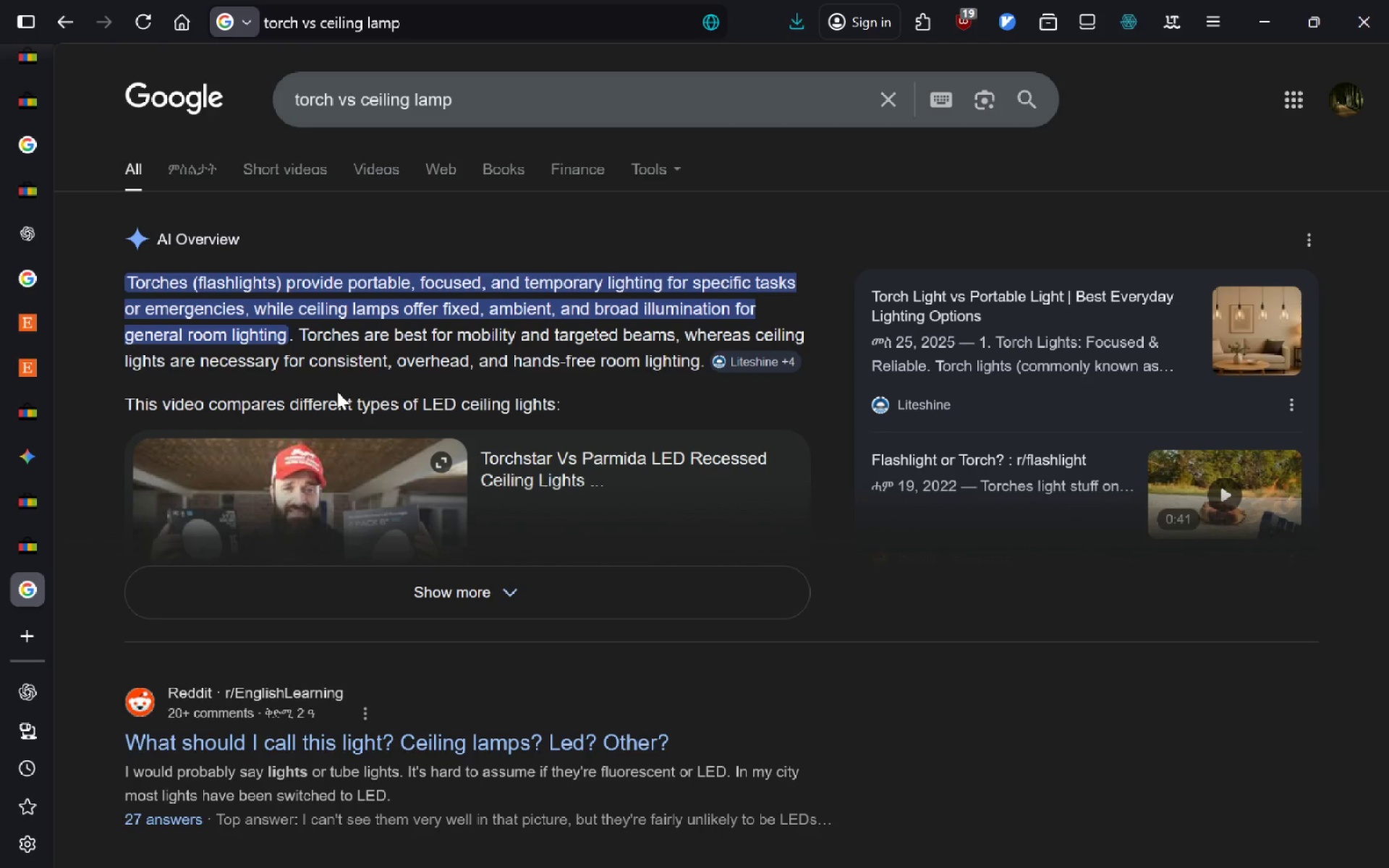 
left_click([38, 246])
 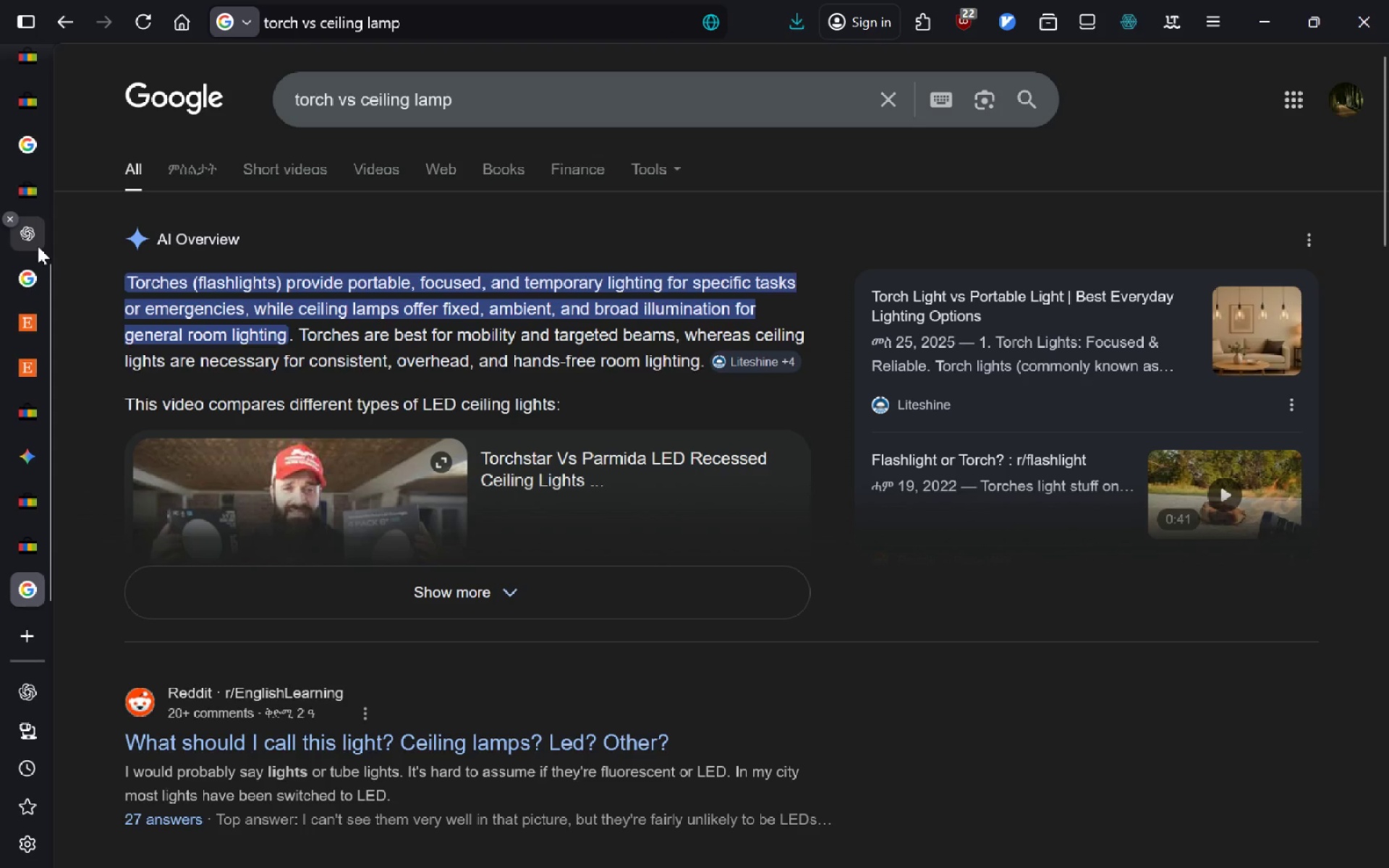 
key(Control+V)
 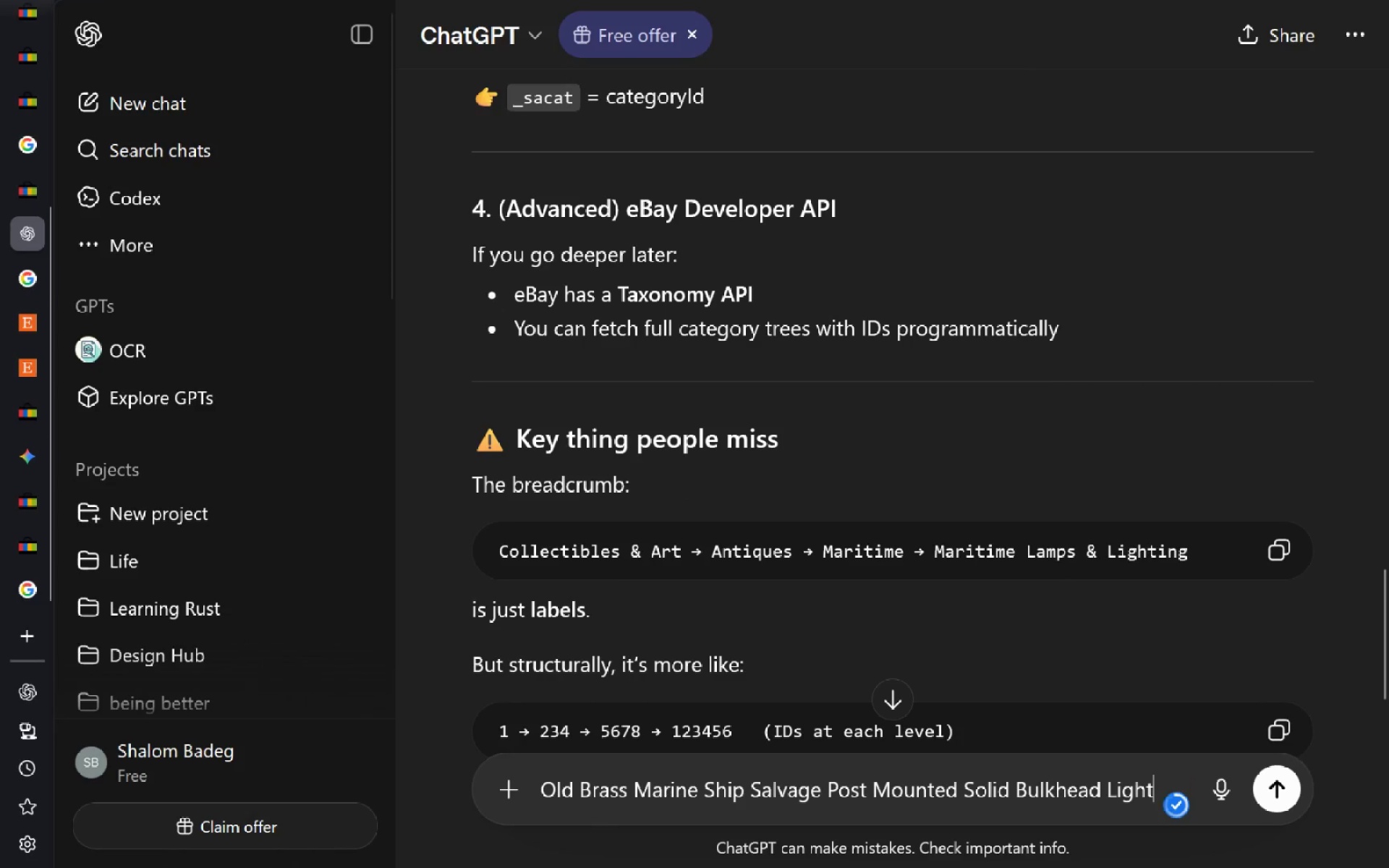 
key(Control+A)
 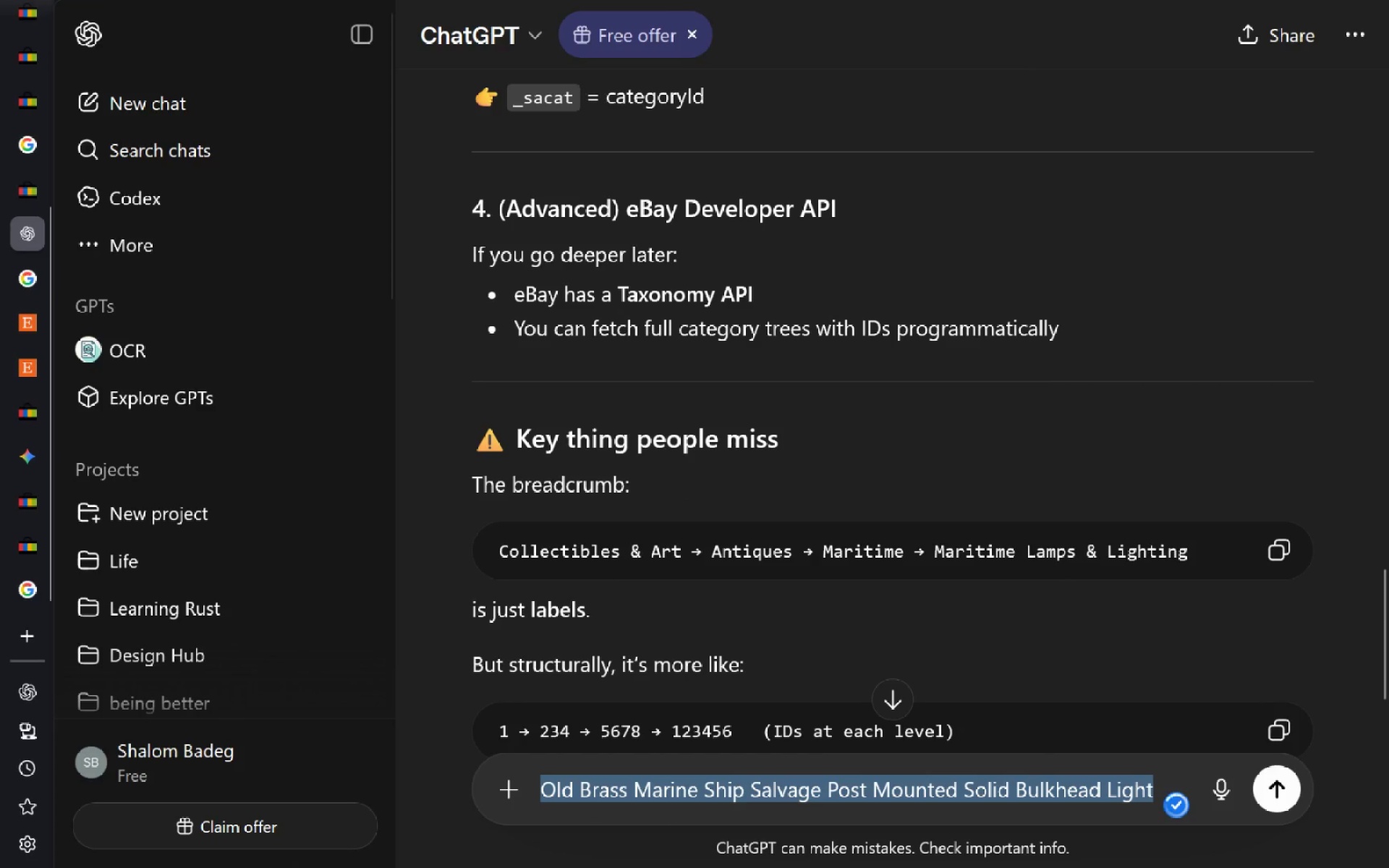 
type(T)
key(Backspace)
type(Brass TOr)
key(Backspace)
key(Backspace)
type(orch Light what are thy)
key(Backspace)
type(ey?)
 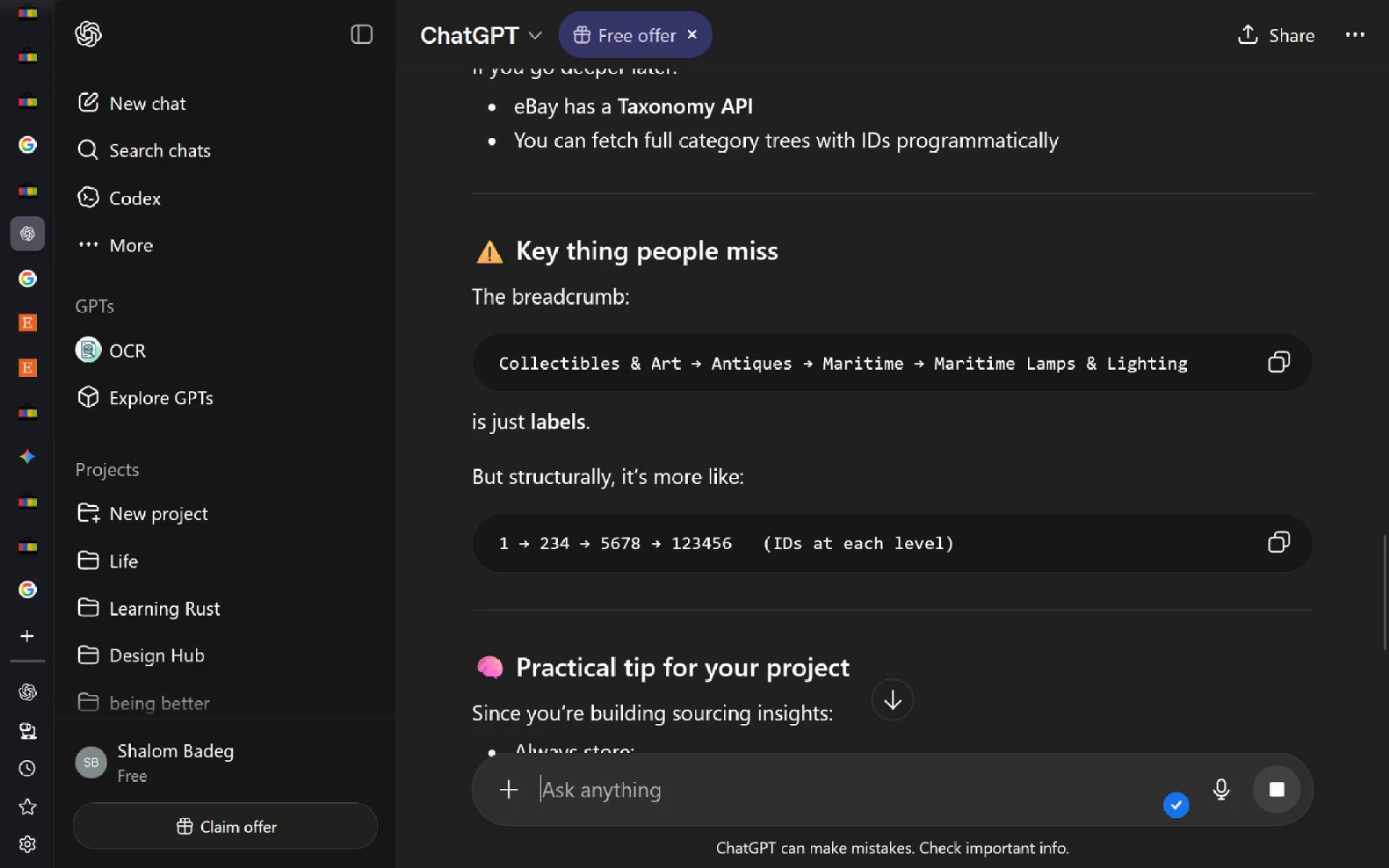 
 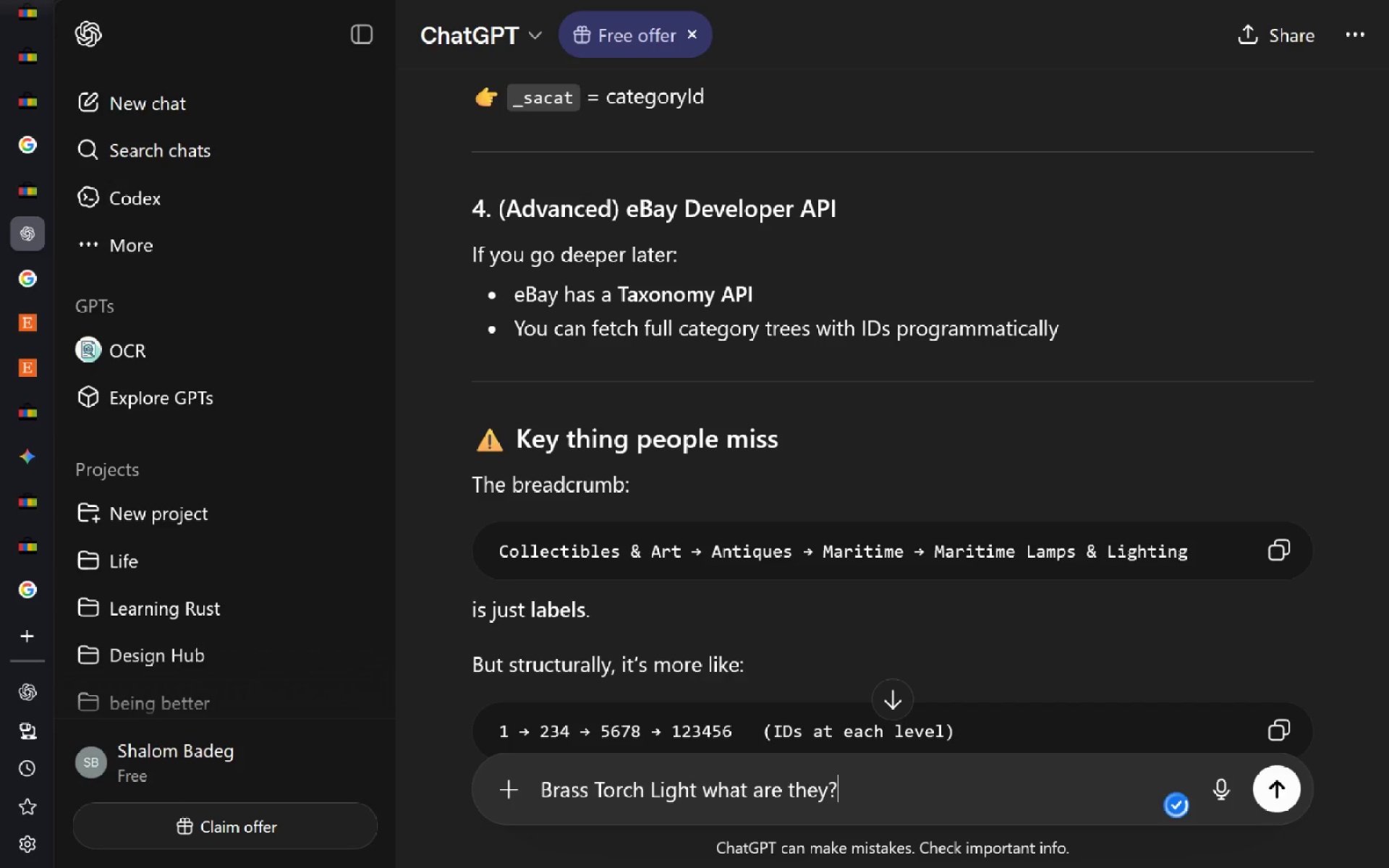 
key(Enter)
 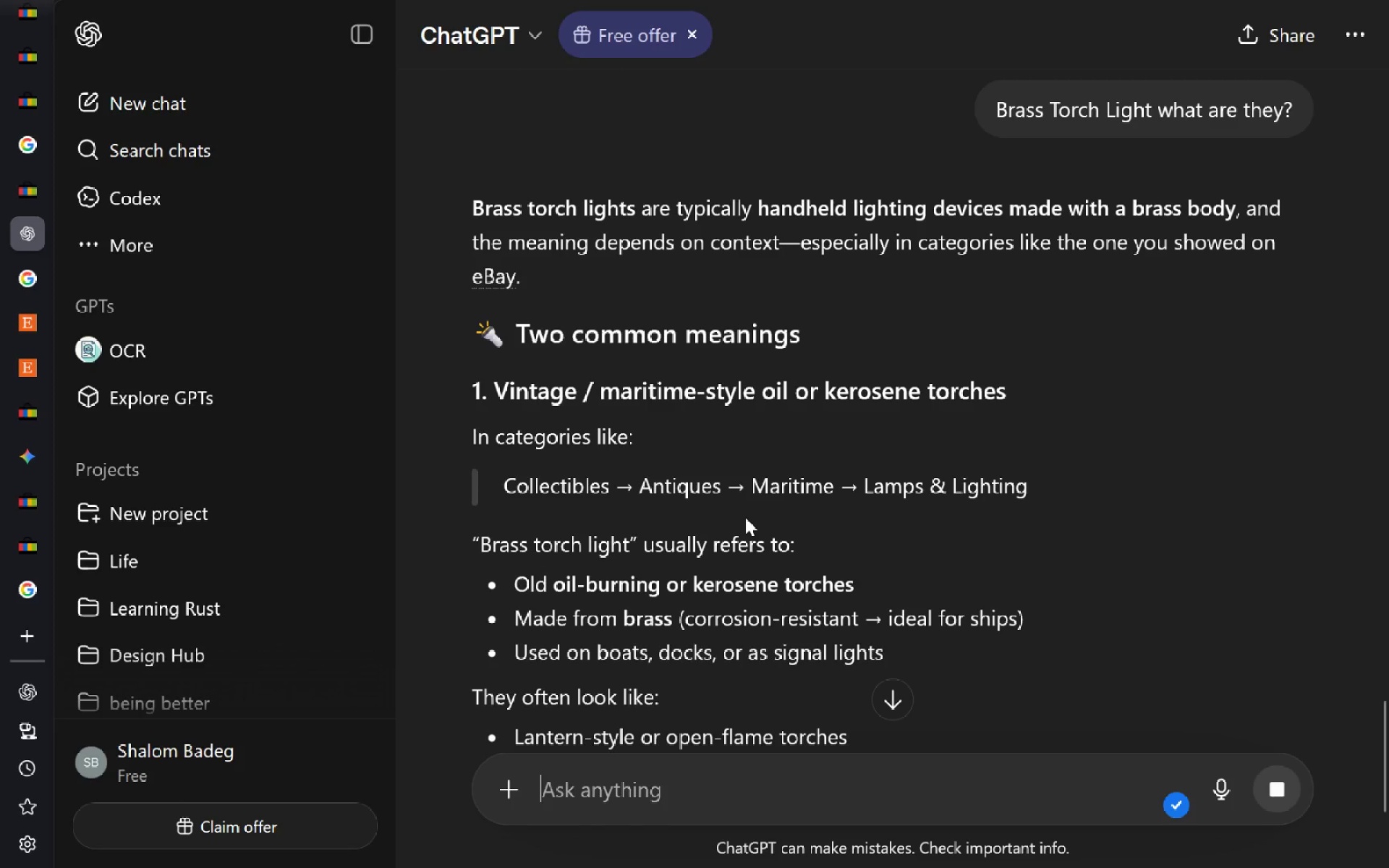 
wait(11.73)
 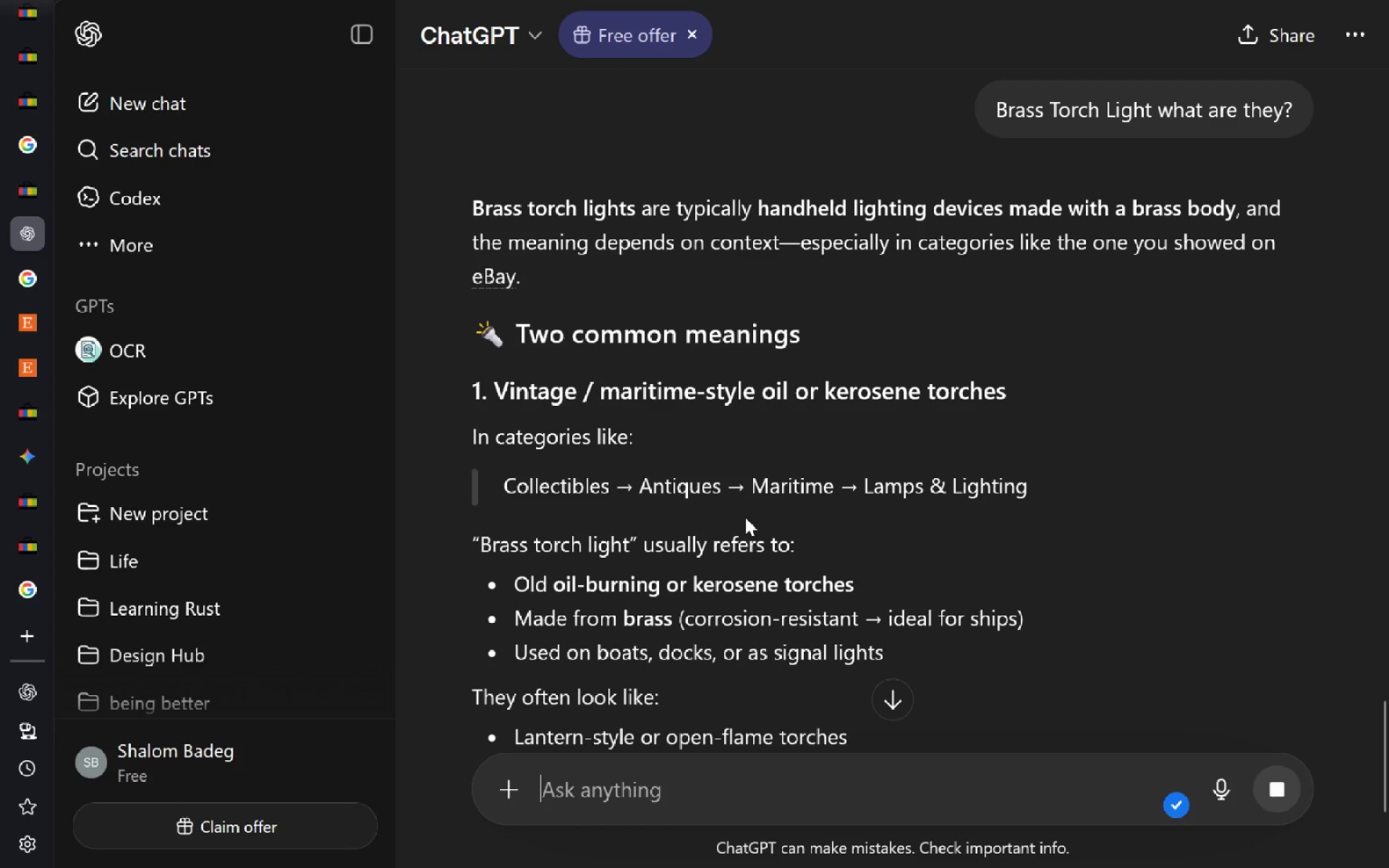 
left_click([623, 799])
 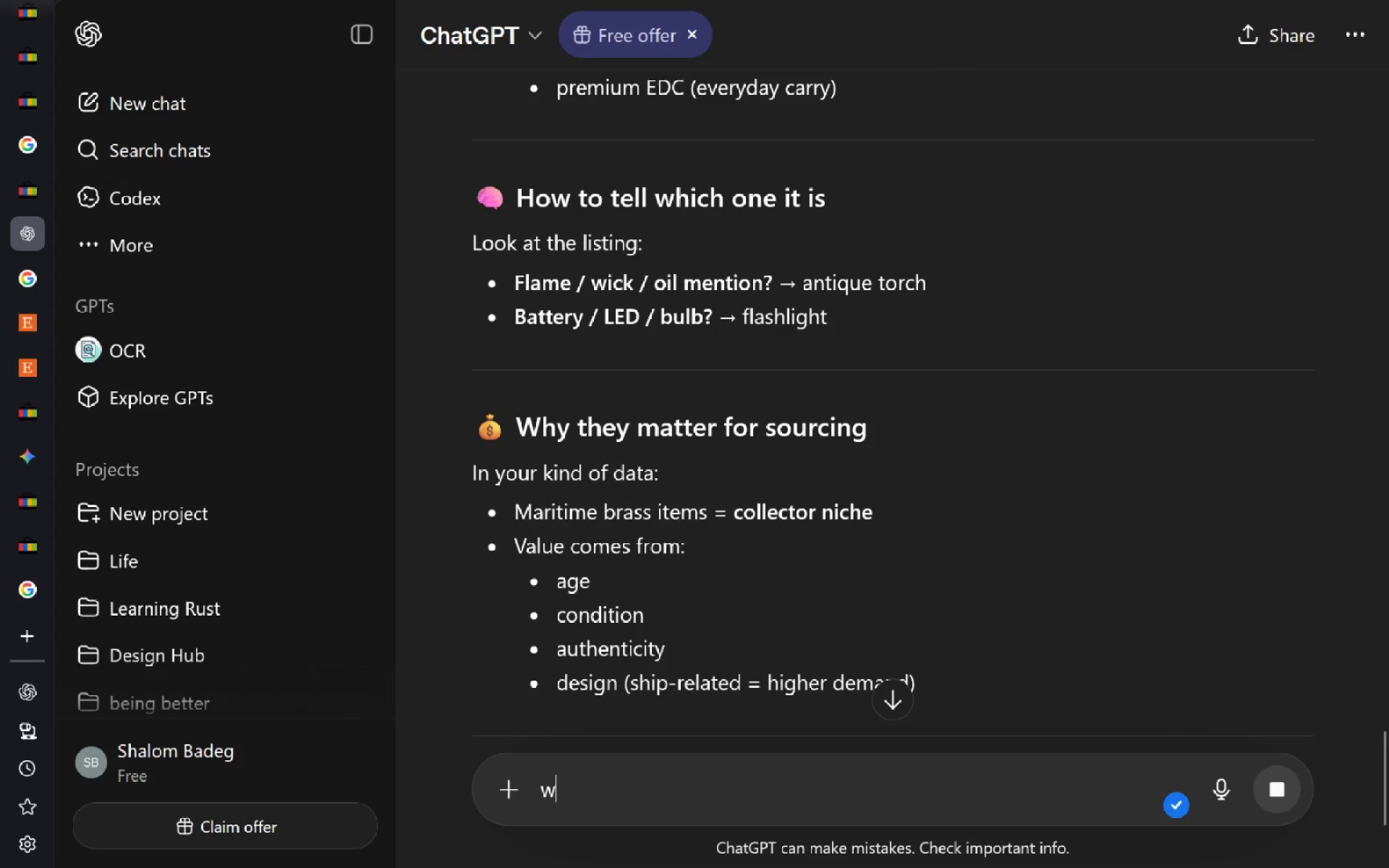 
type(whata)
key(Backspace)
type( are the )
 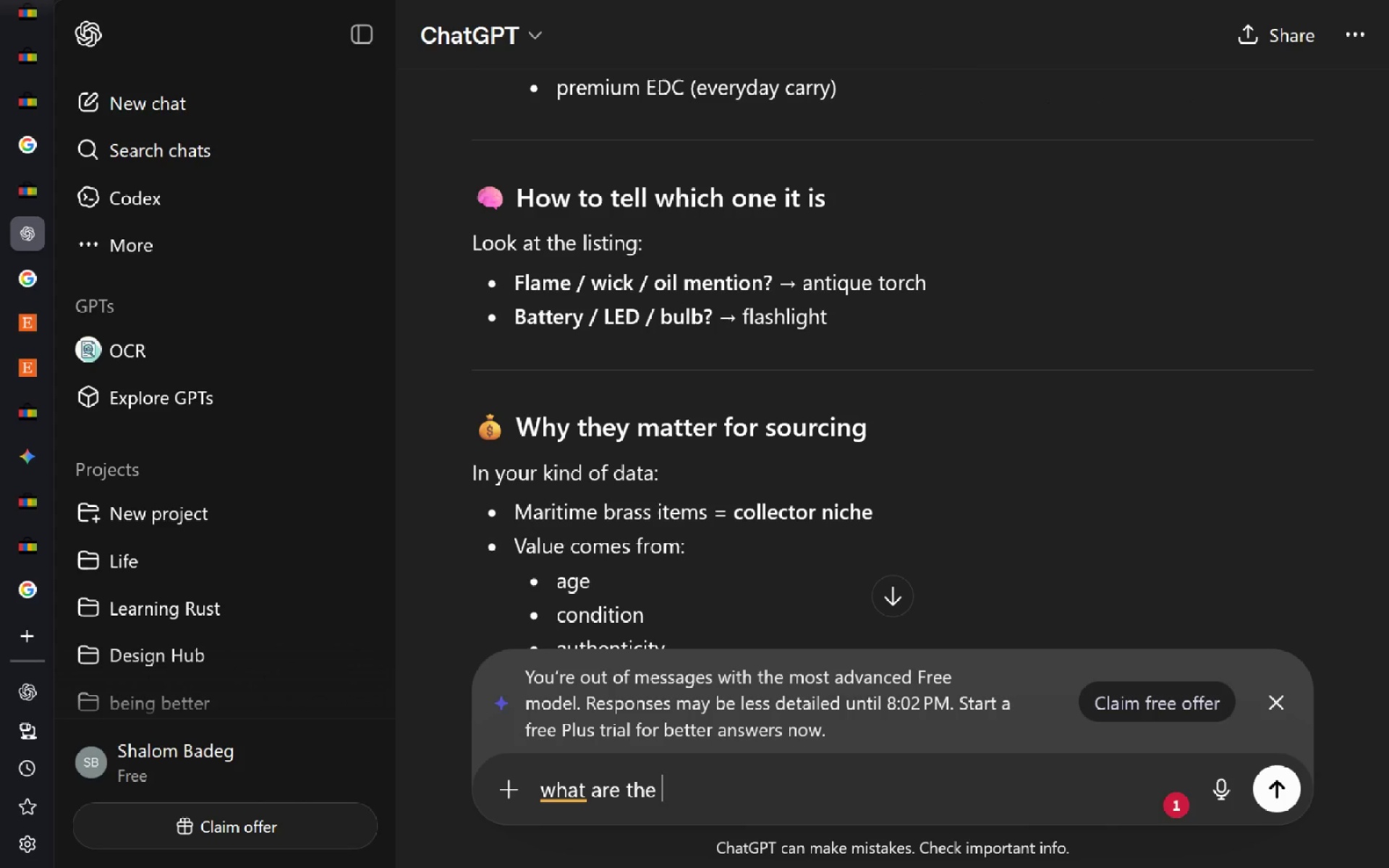 
type(terms related with maritime salvaged items on eccomerce sites)
 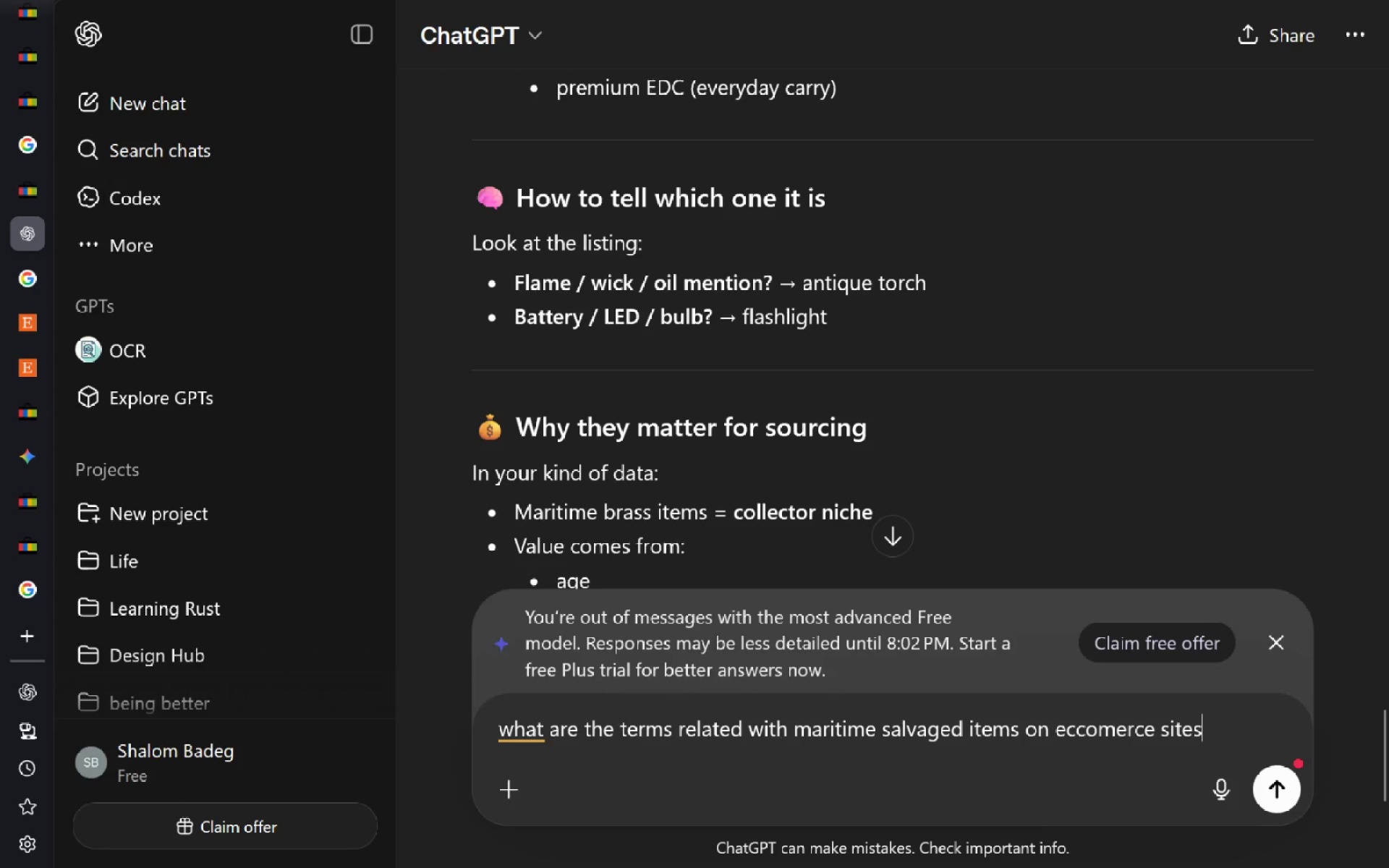 
key(Enter)
 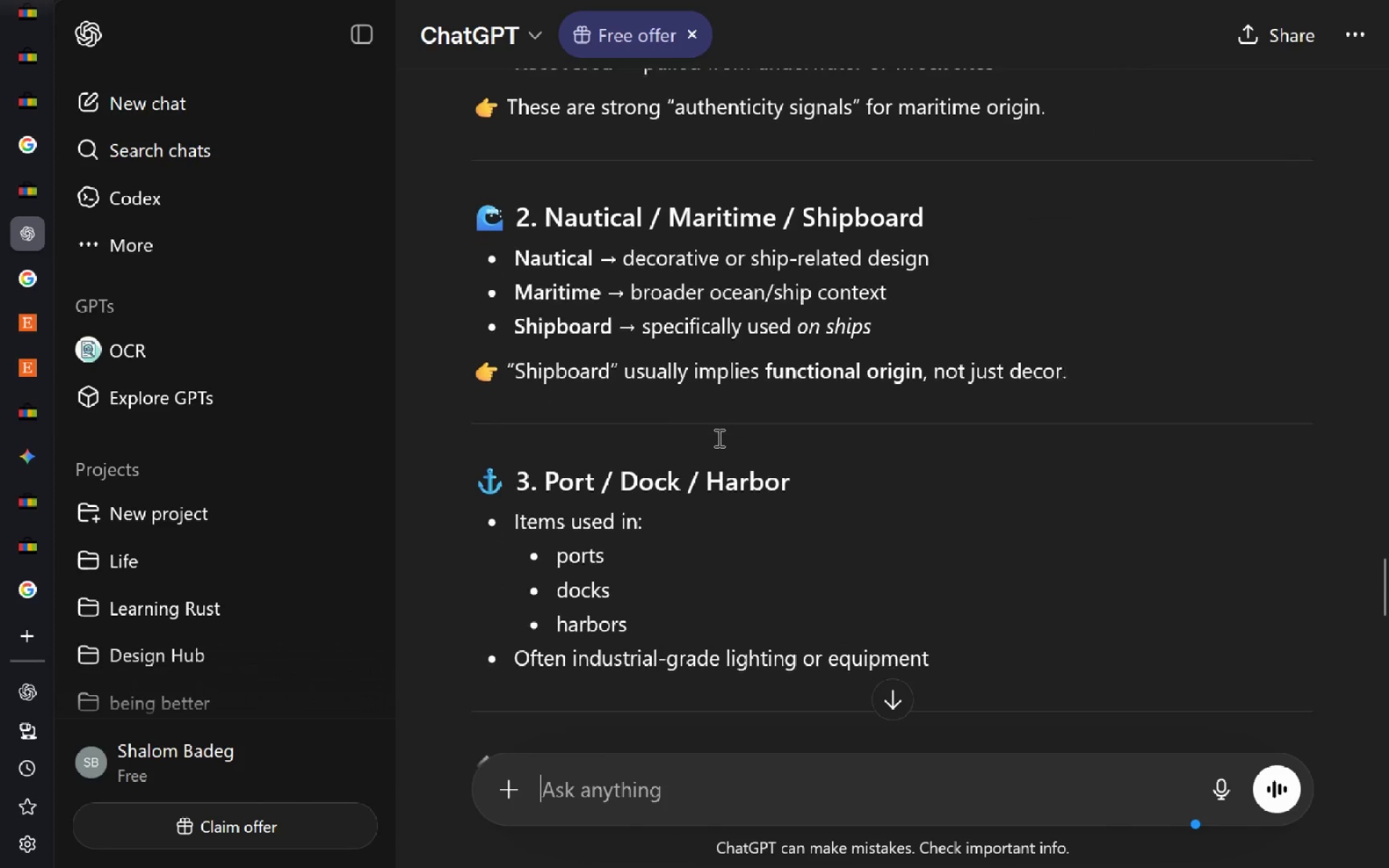 
wait(16.12)
 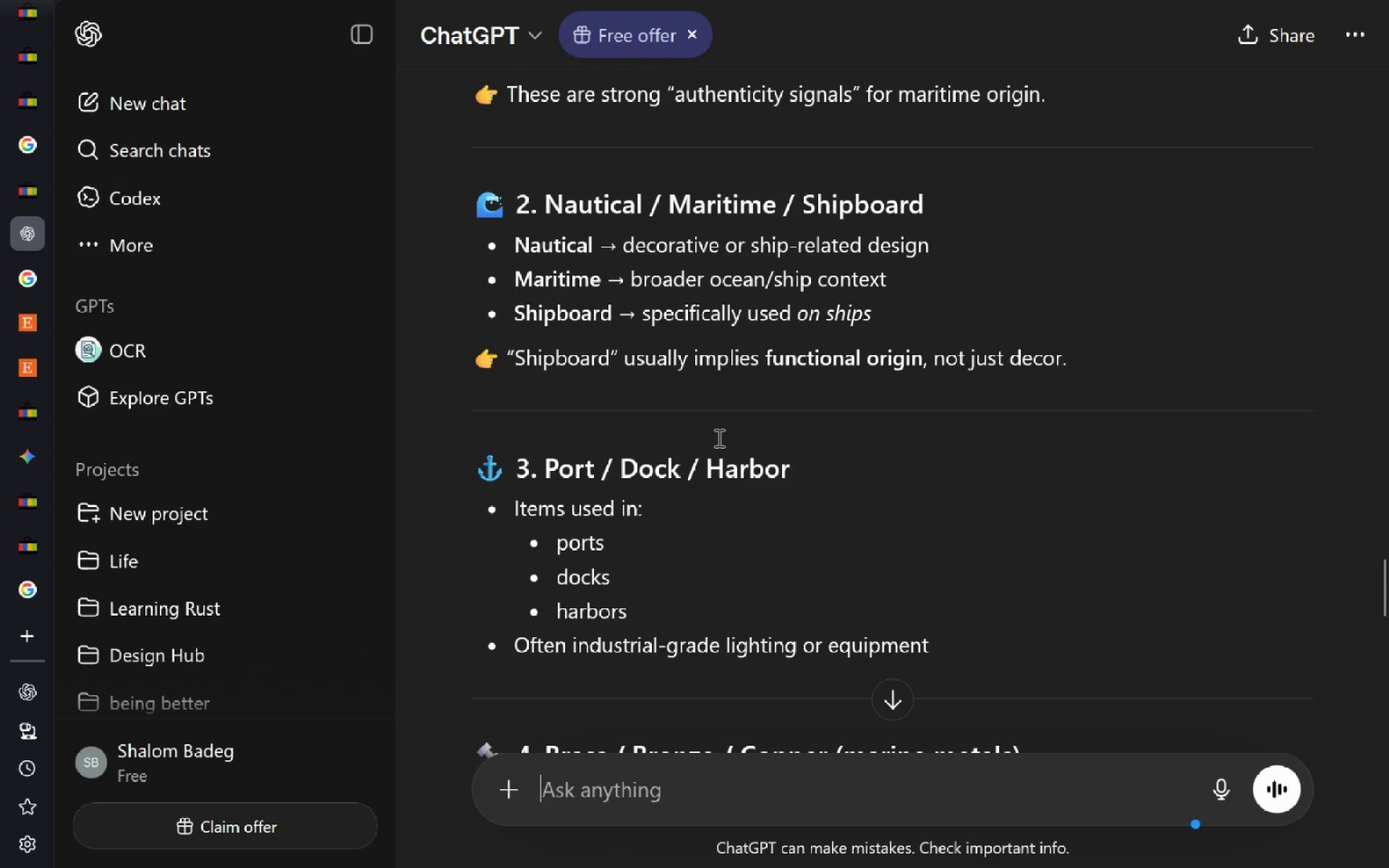 
left_click([634, 785])
 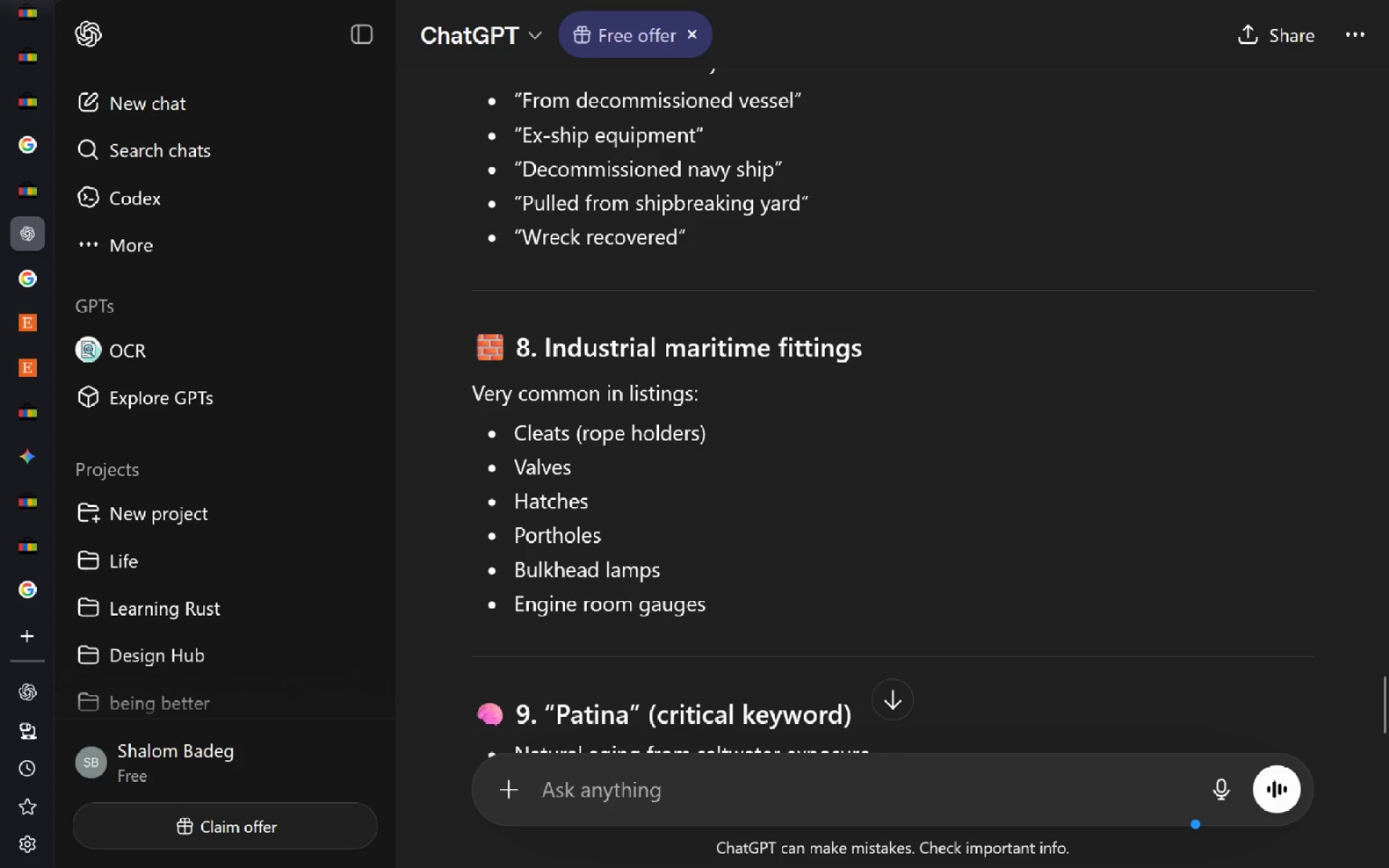 
key(Control+V)
 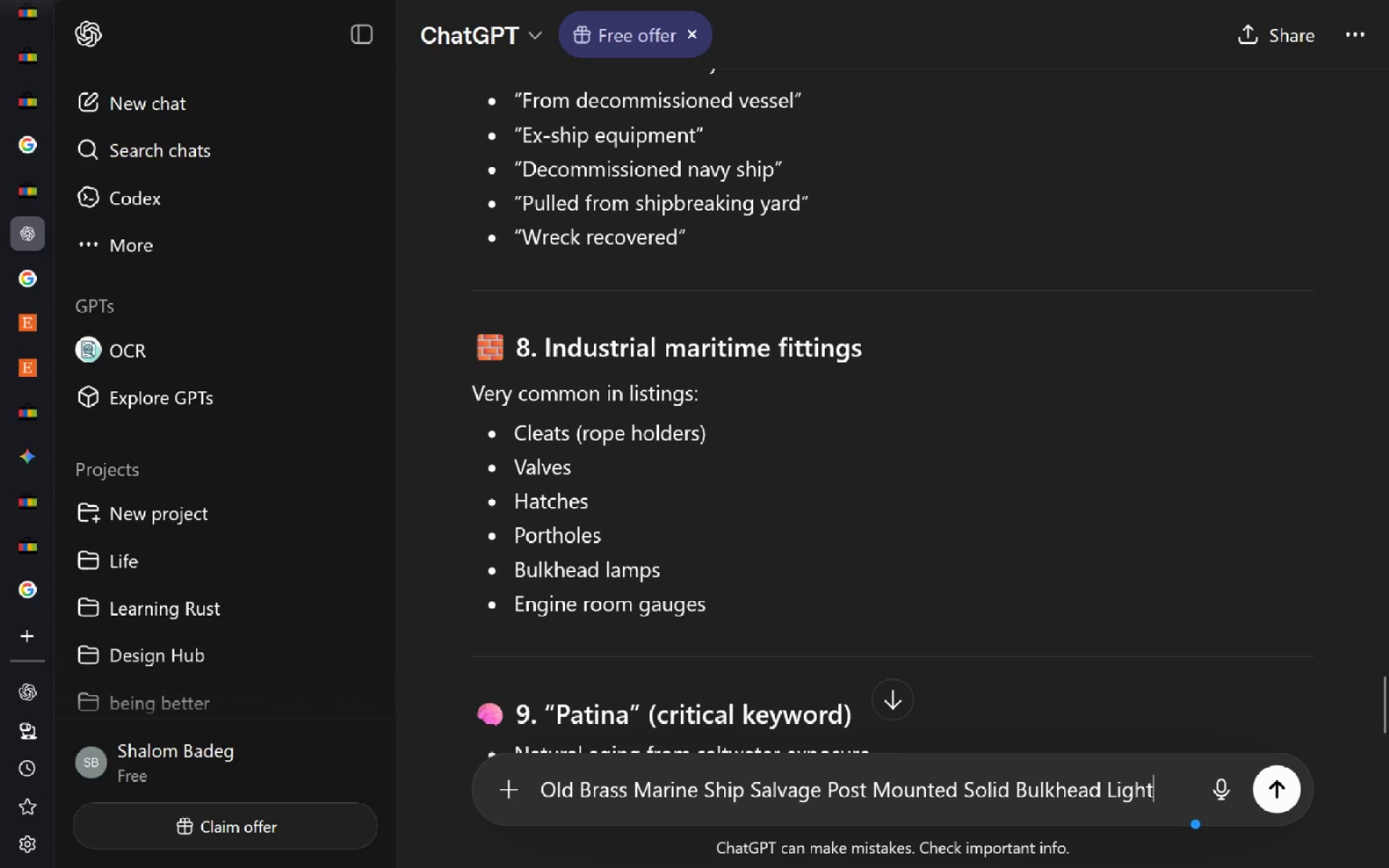 
key(Control+A)
 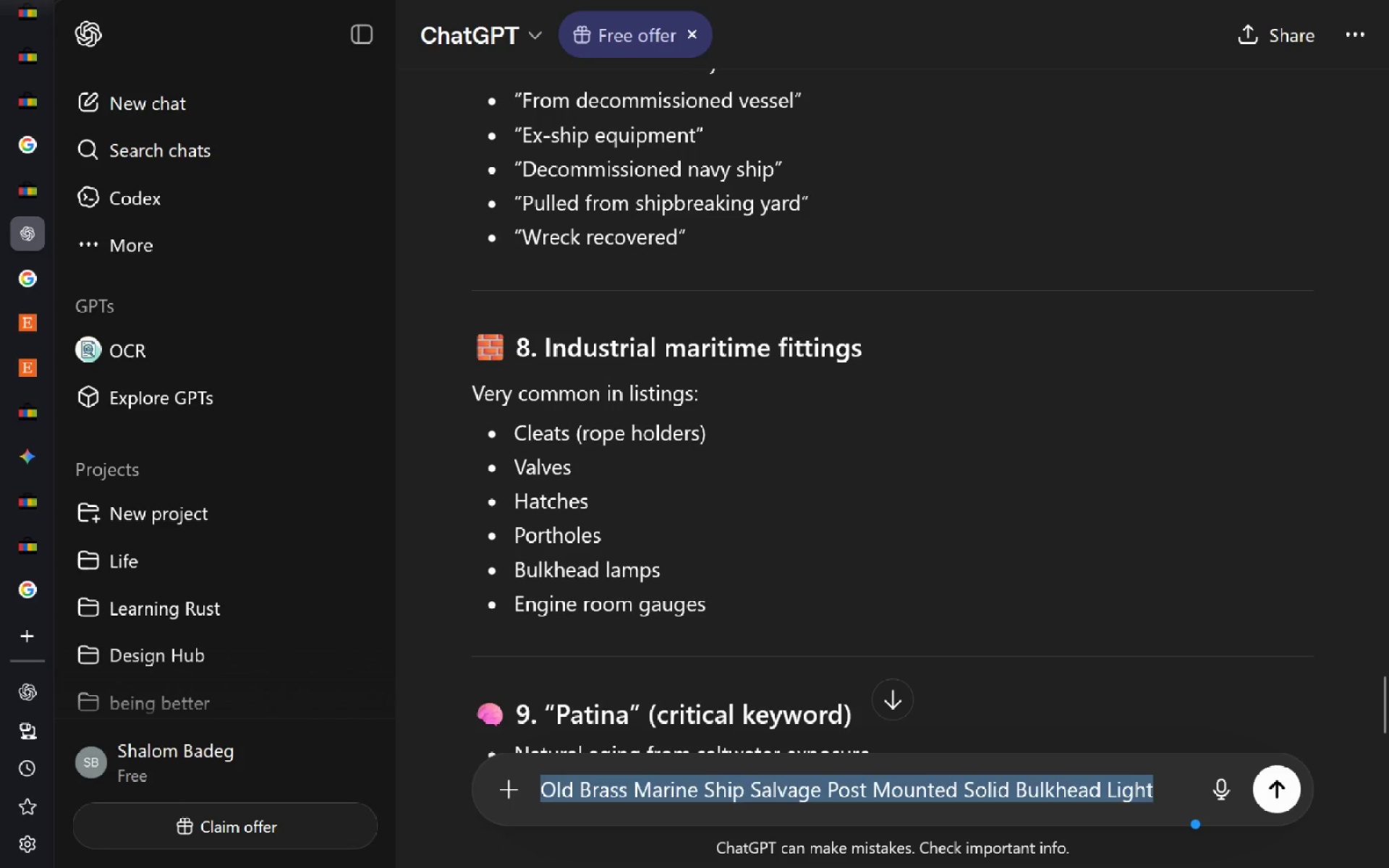 
key(Backspace)
type(Brass Torch Light what)
 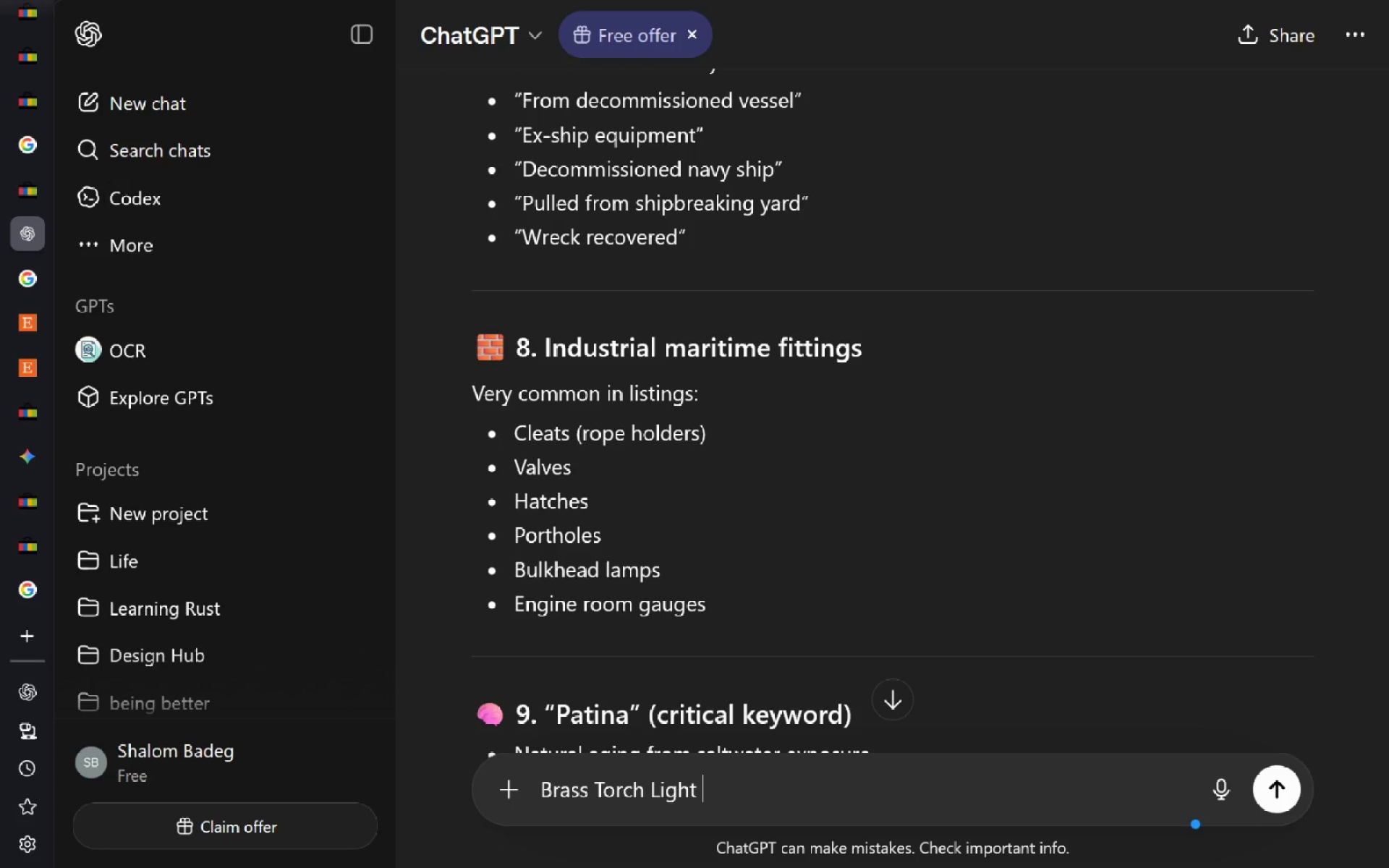 
key(Control+ControlLeft)
 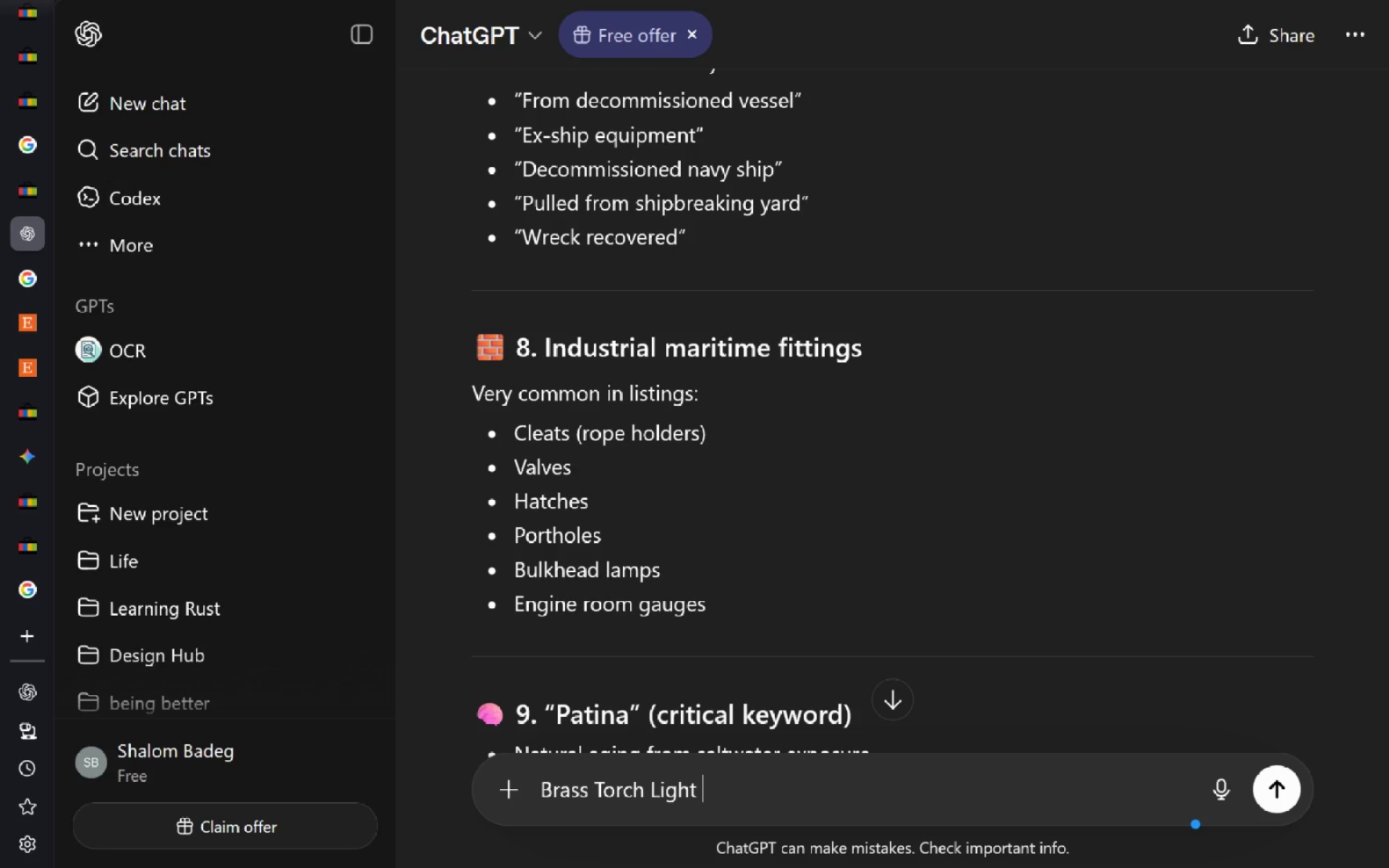 
key(Control+Backspace)
 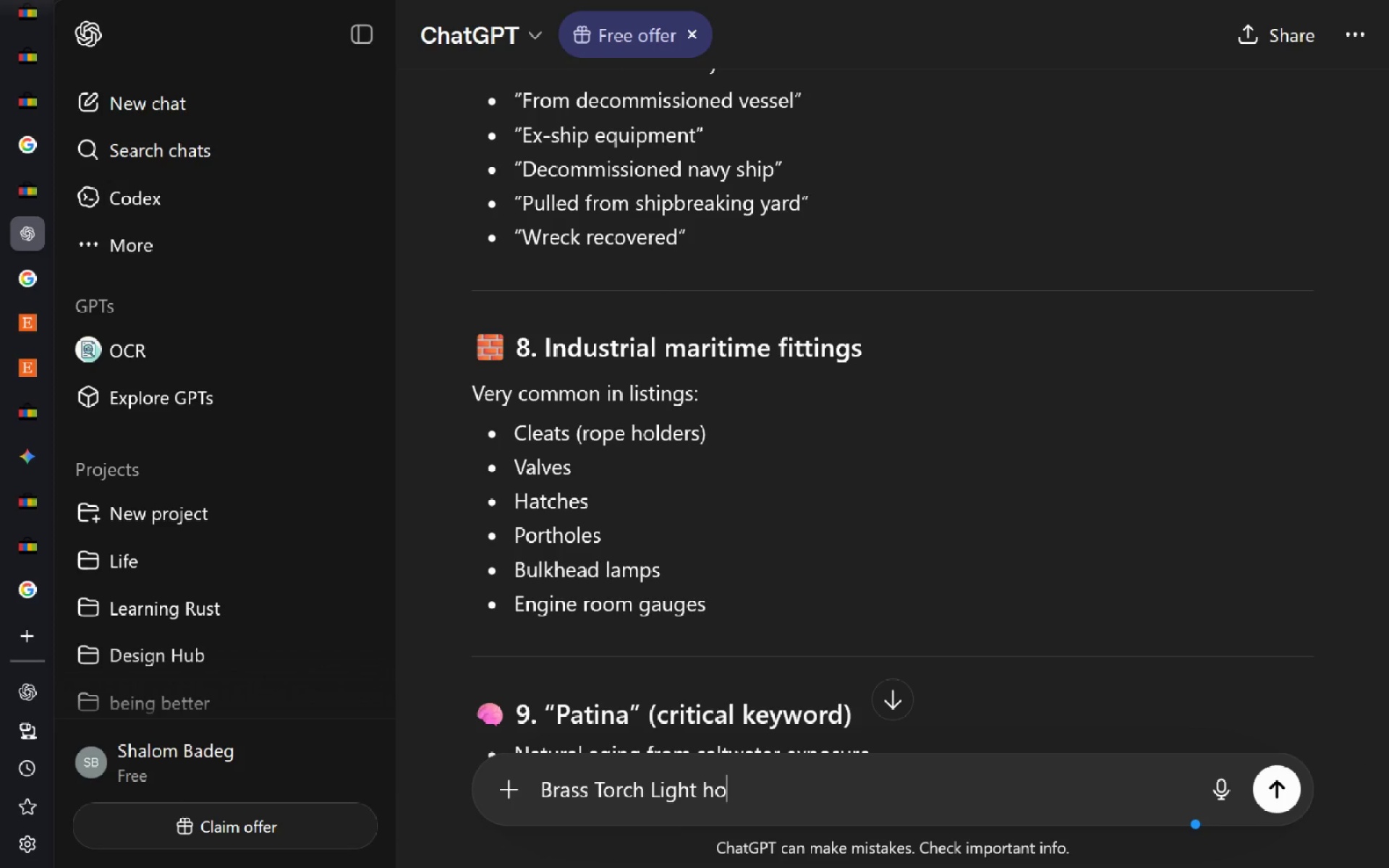 
type(how shol)
key(Backspace)
type(l)
key(Backspace)
type(uldf I )
 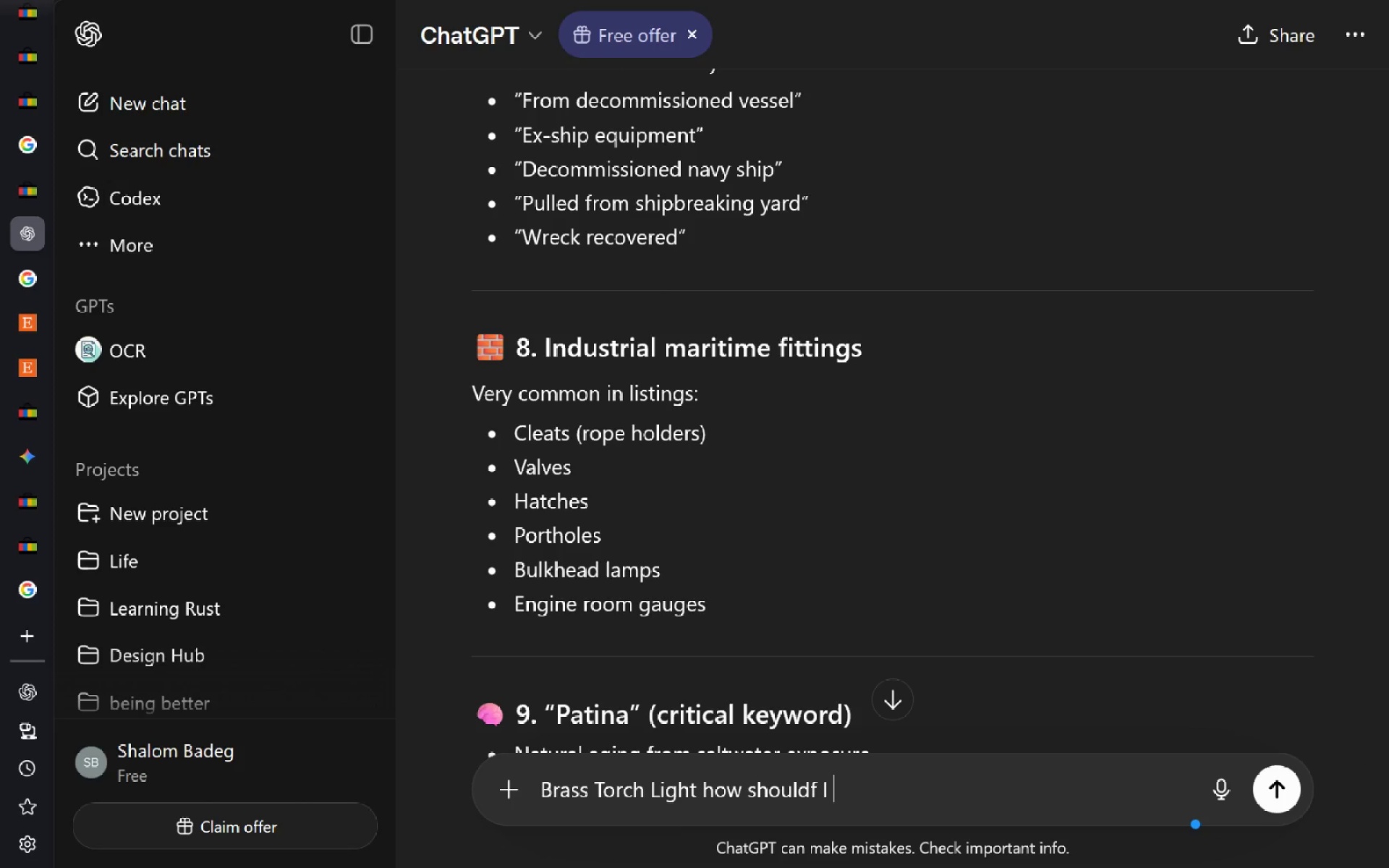 
key(Control+ControlLeft)
 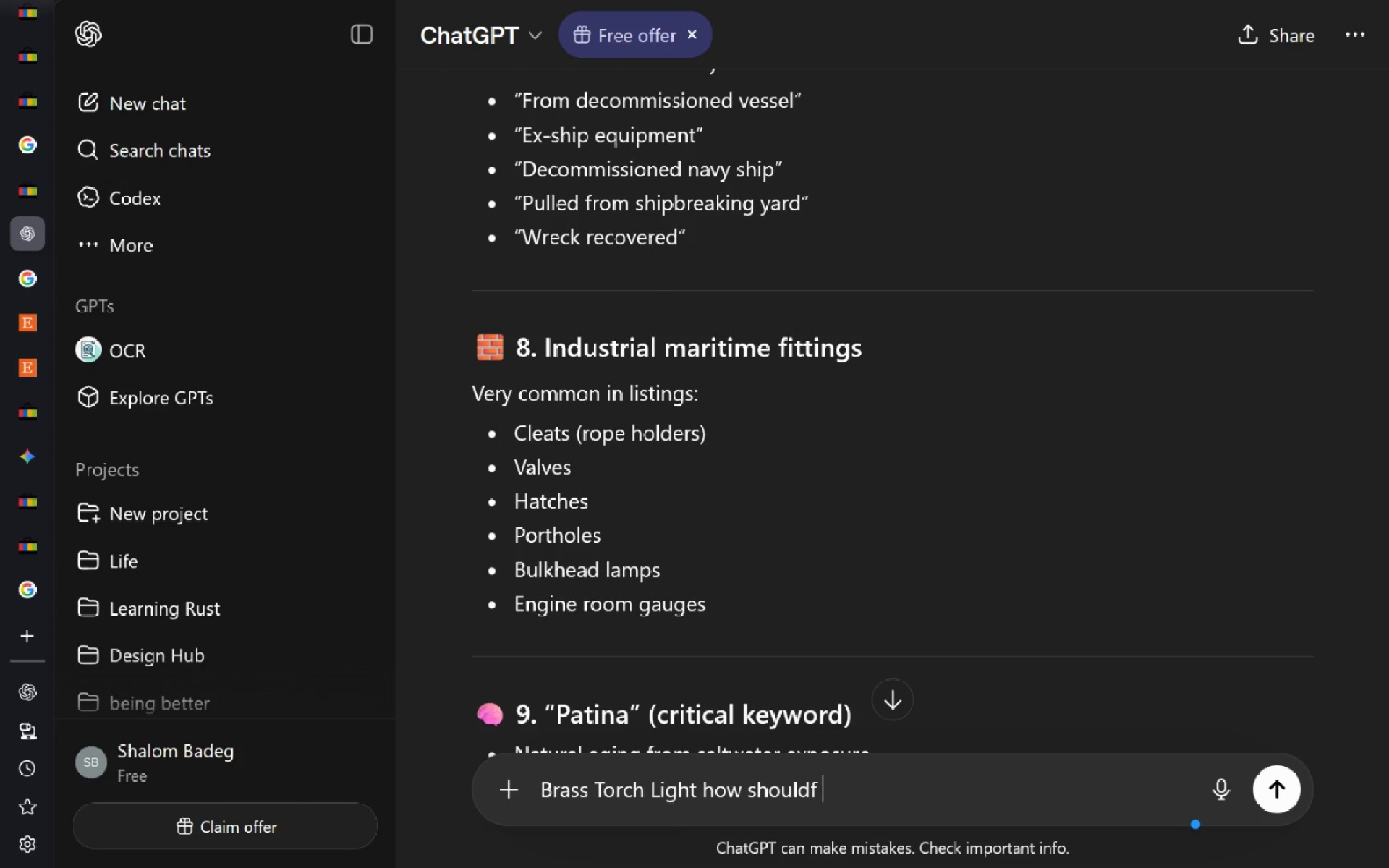 
key(Control+Backspace)
 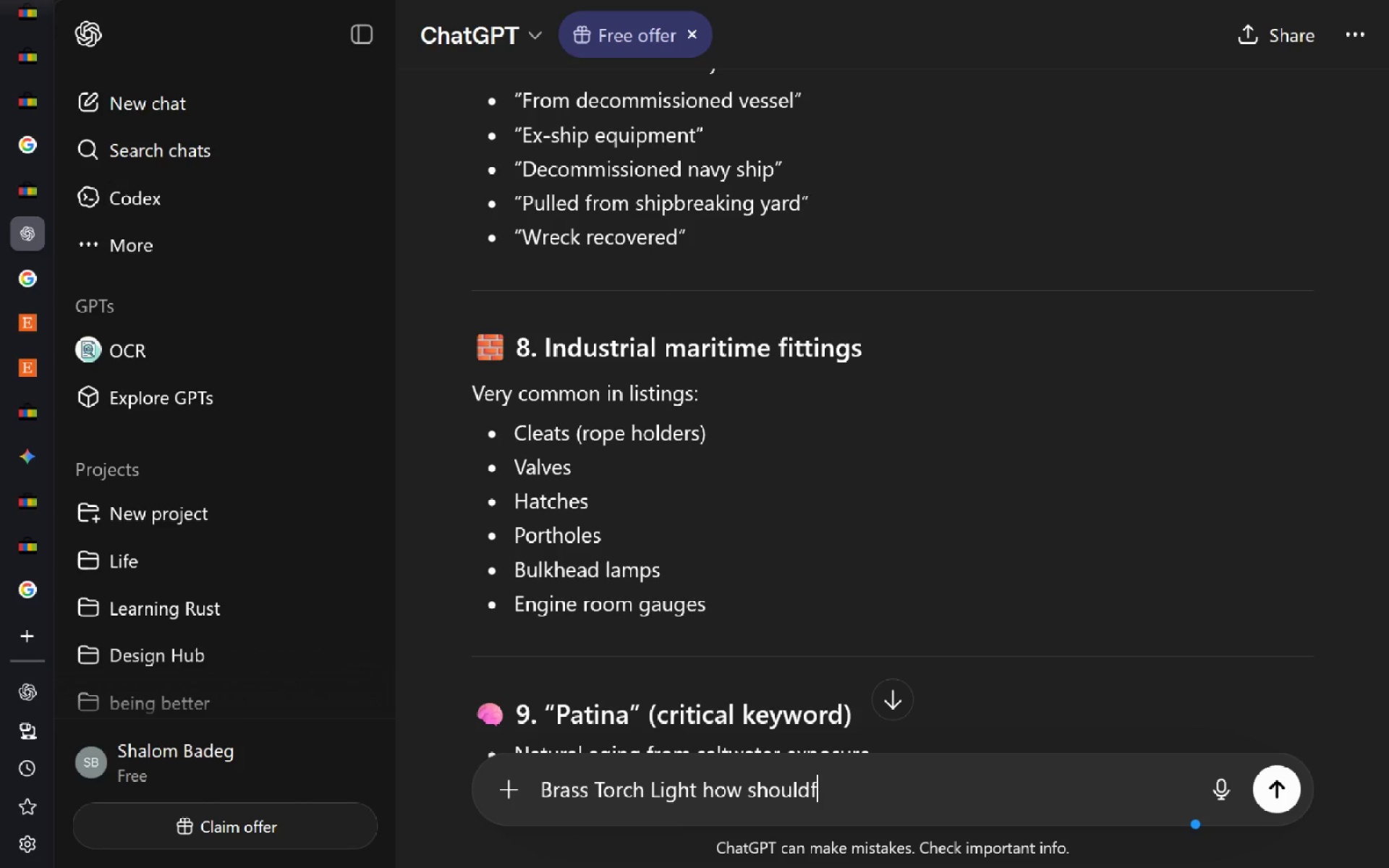 
key(Backspace)
key(Backspace)
type( I write it in the title)
 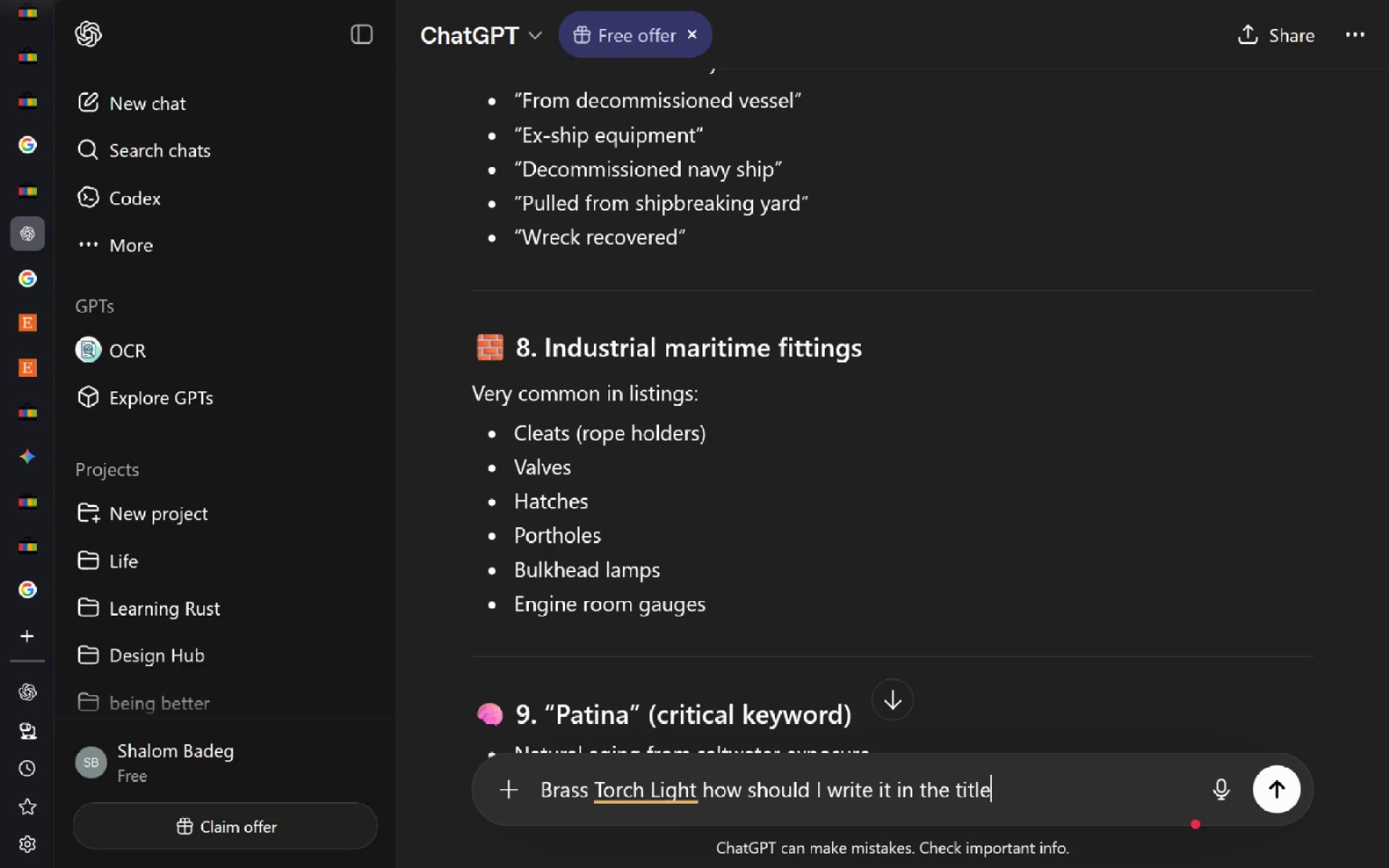 
key(Enter)
 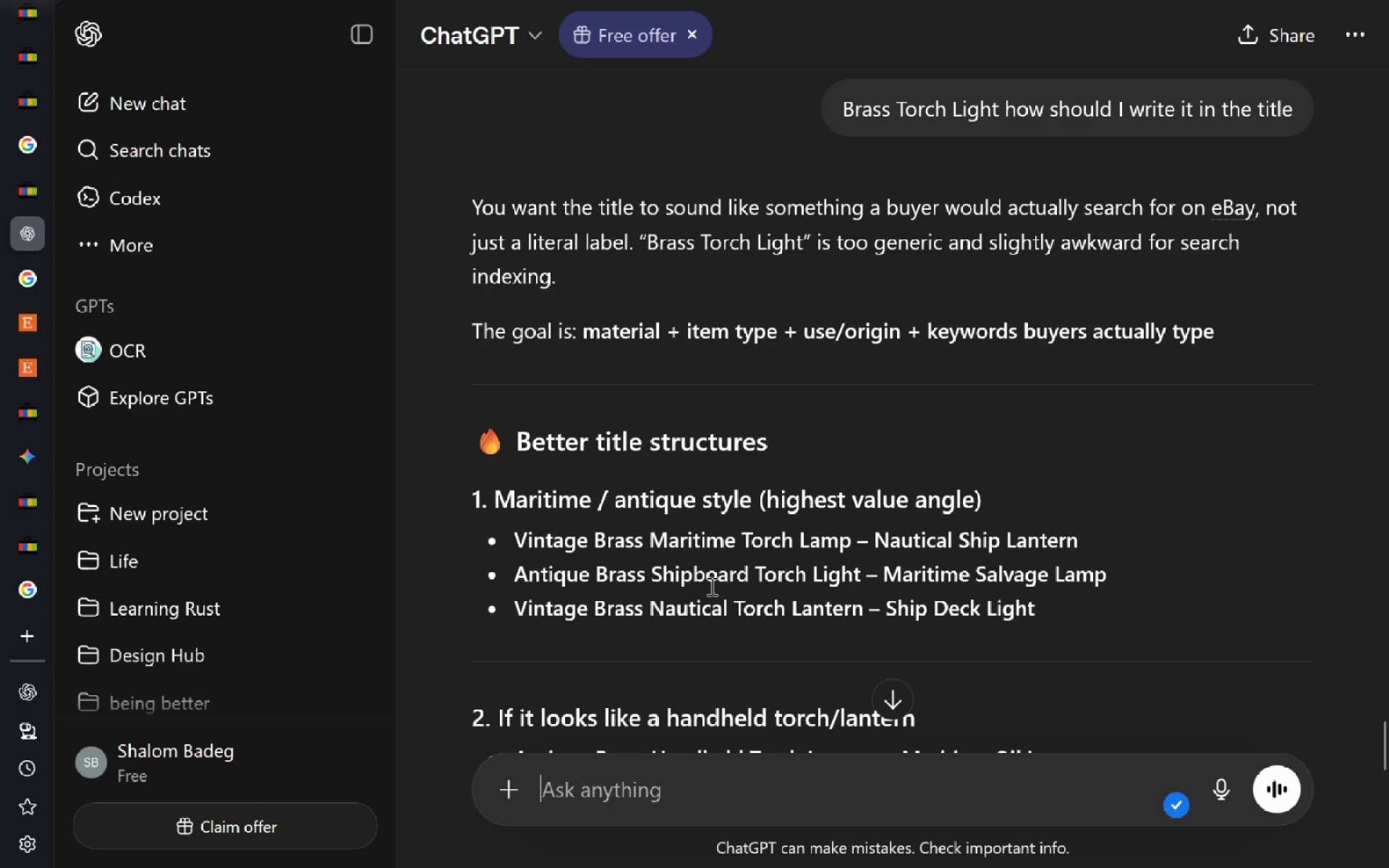 
wait(10.95)
 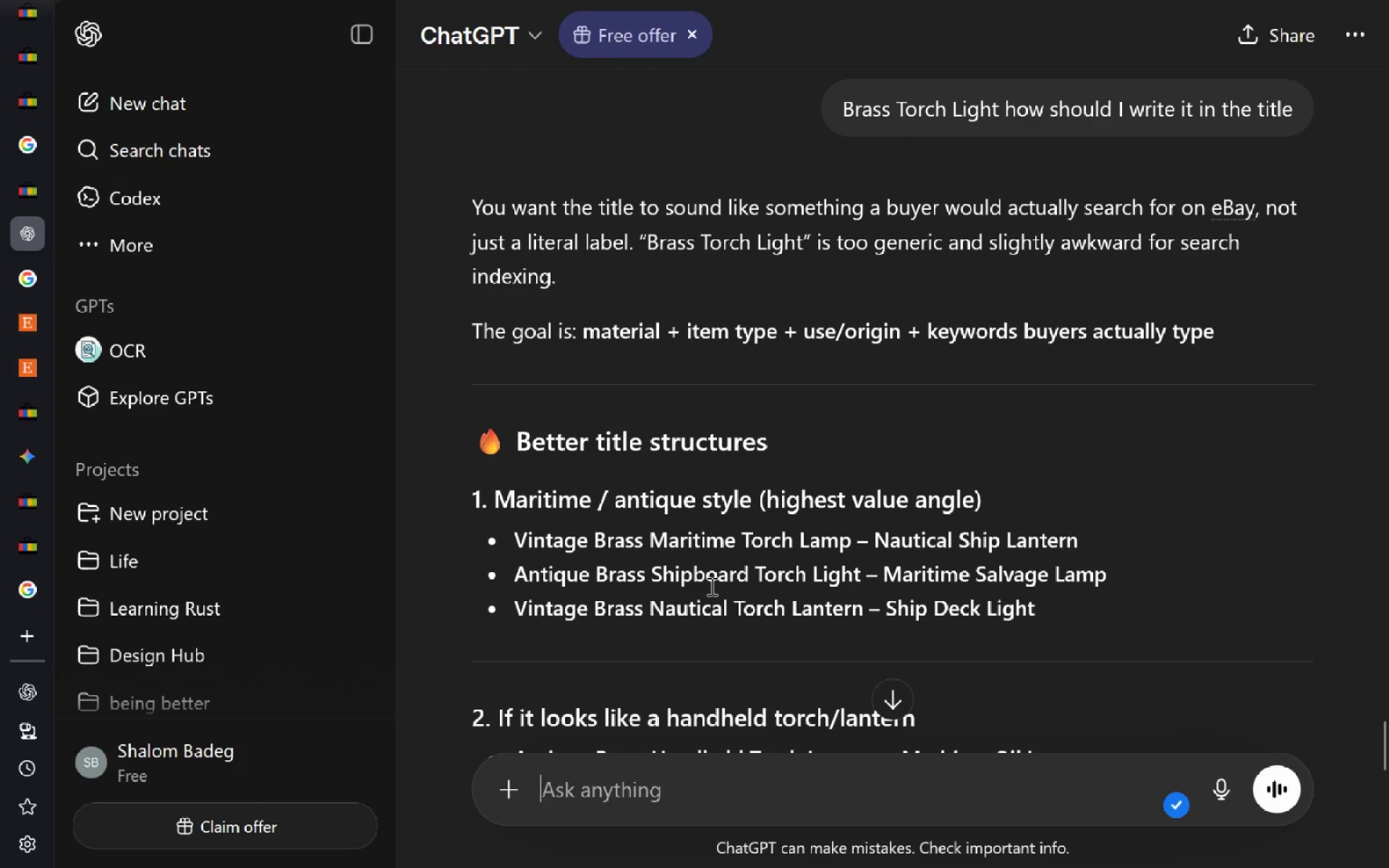 
left_click_drag(start_coordinate=[1084, 541], to_coordinate=[504, 542])
 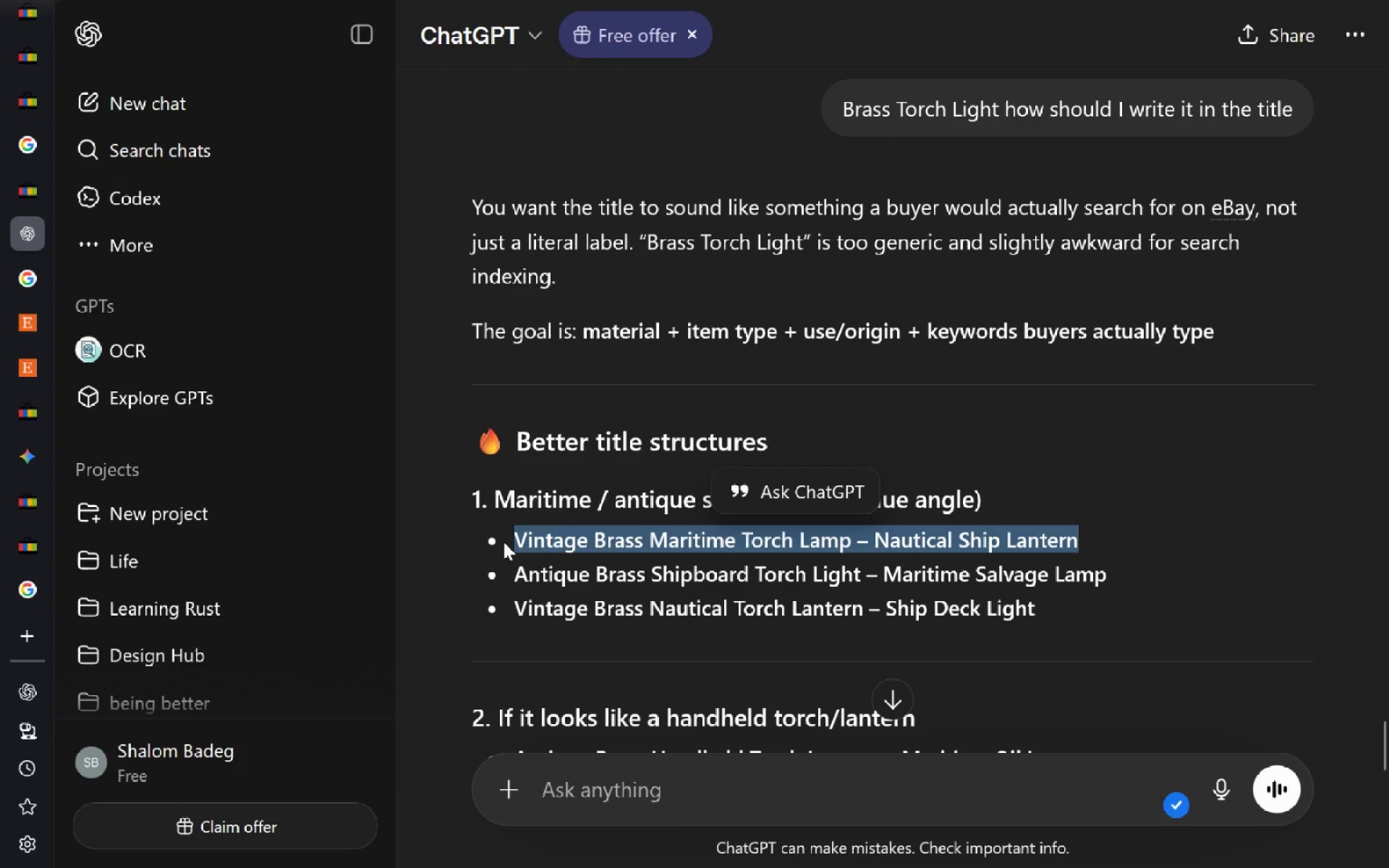 
key(Control+C)
 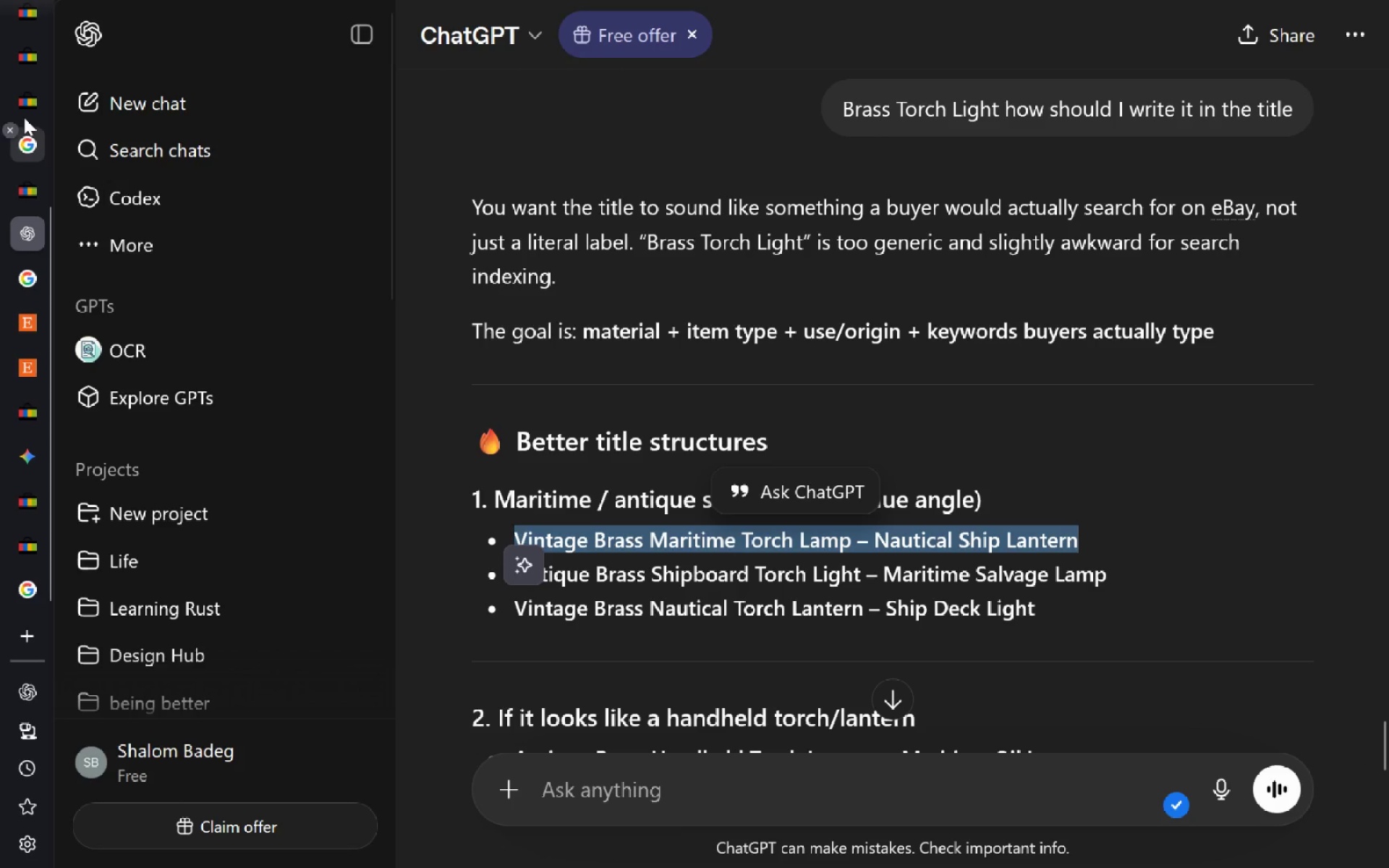 
left_click([24, 117])
 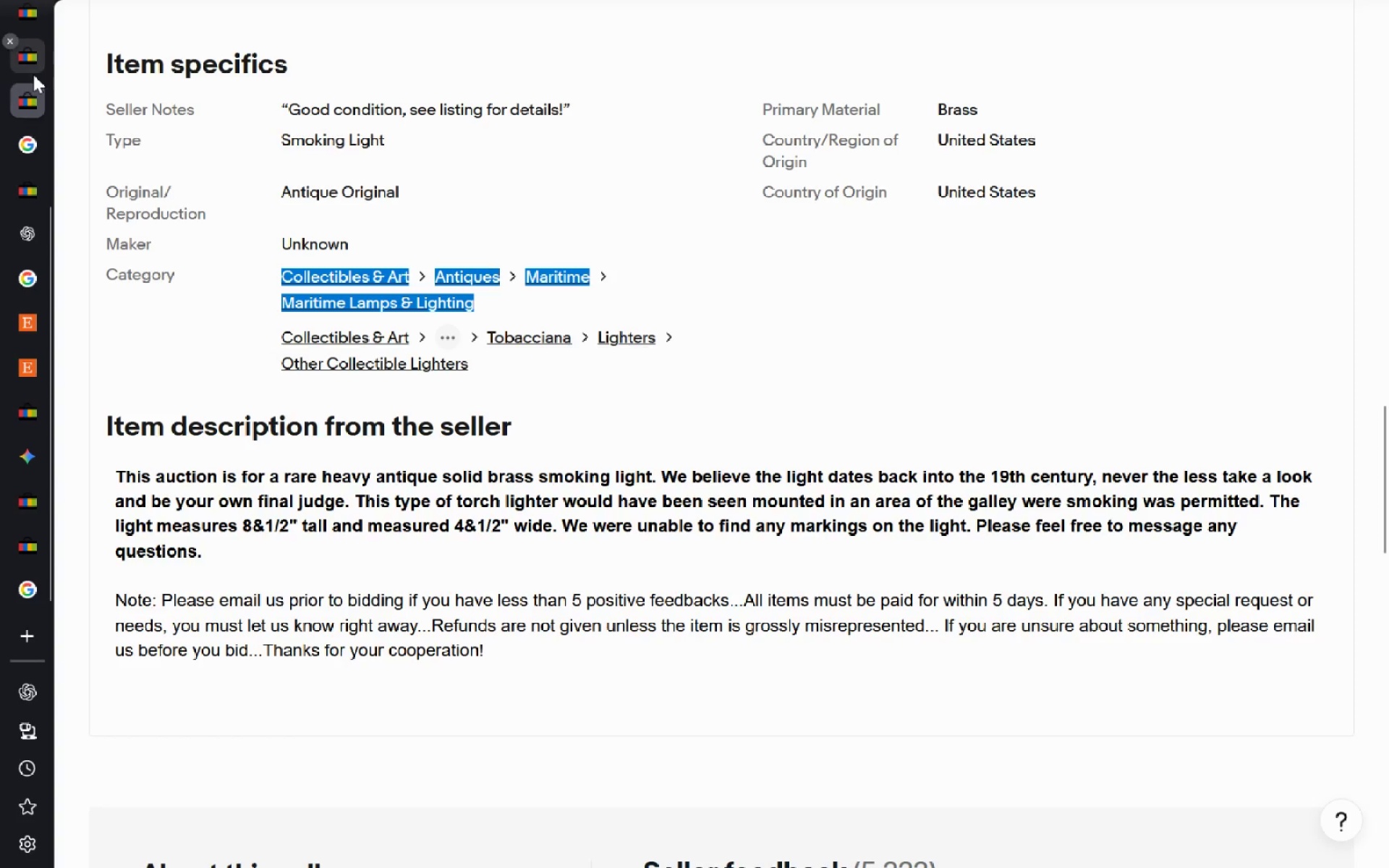 
left_click([33, 75])
 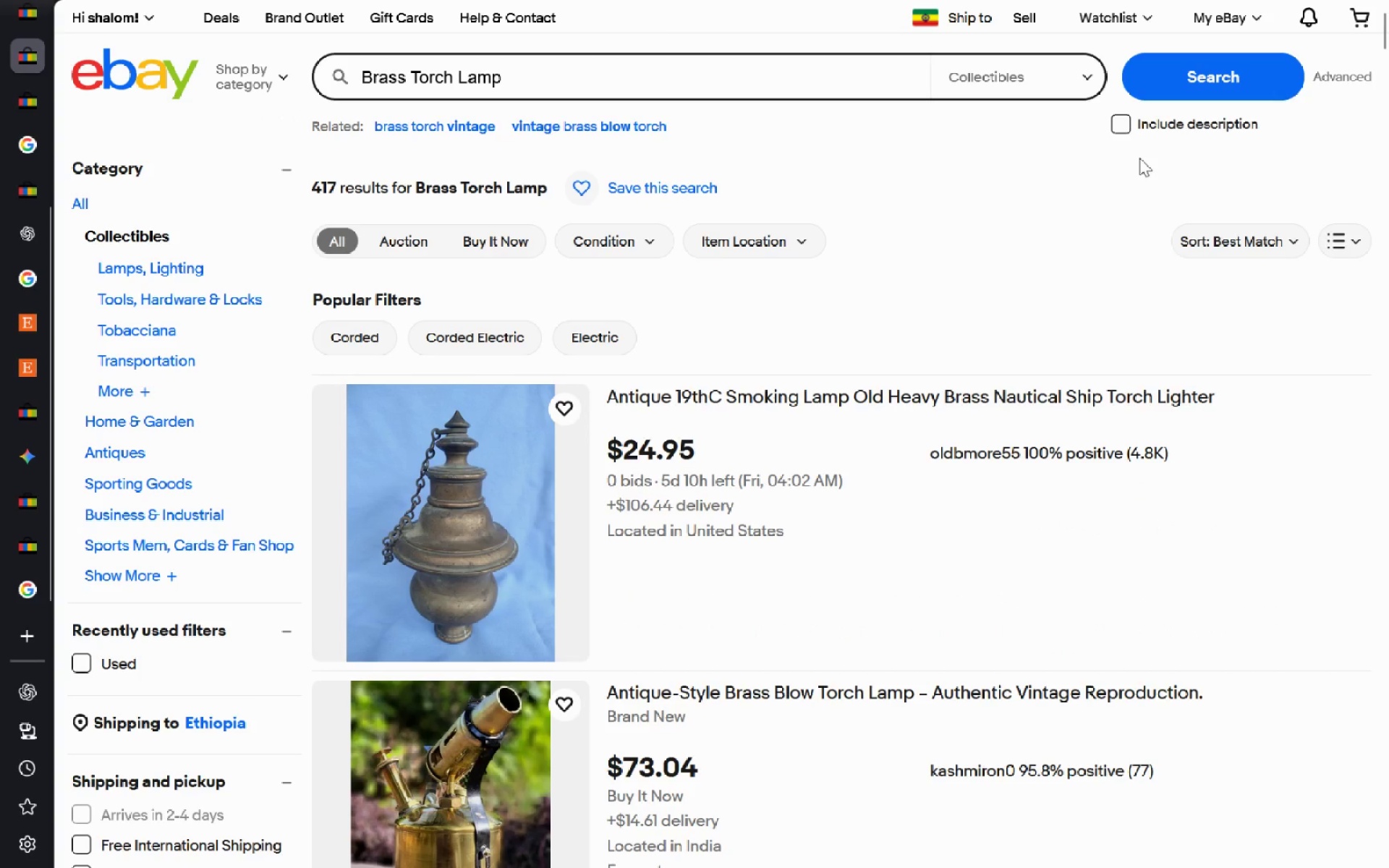 
left_click([1042, 12])
 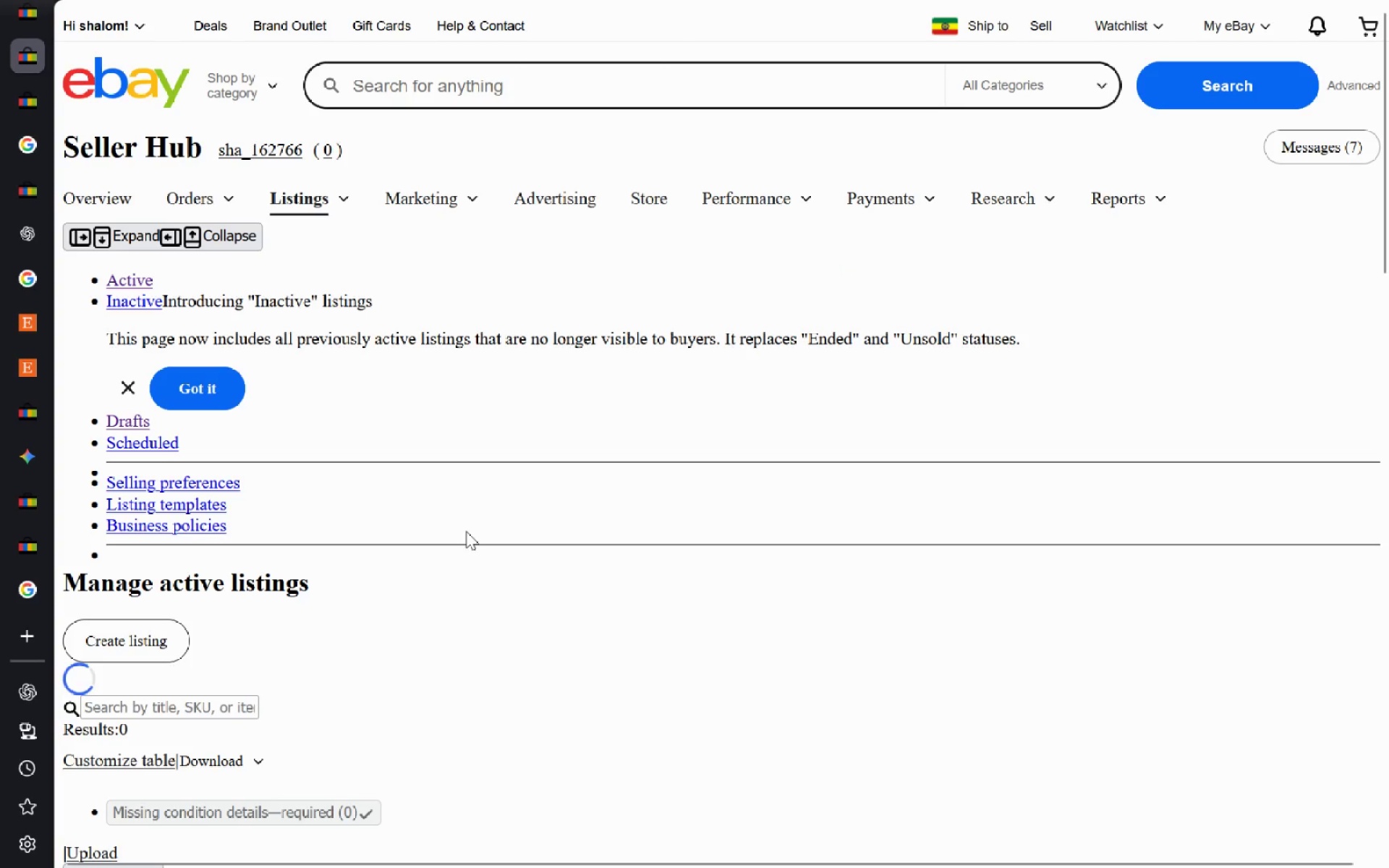 
wait(13.58)
 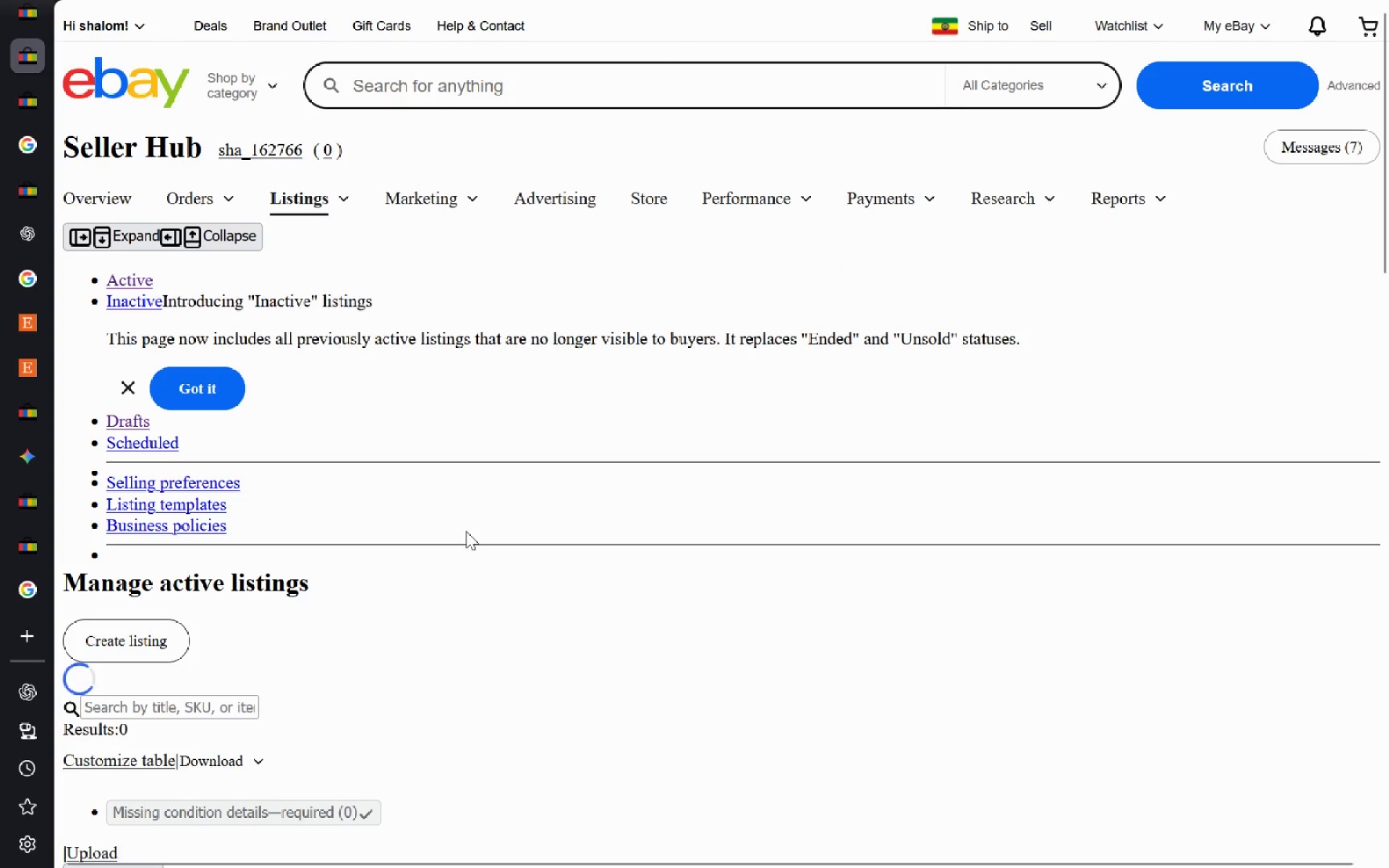 
left_click([38, 374])
 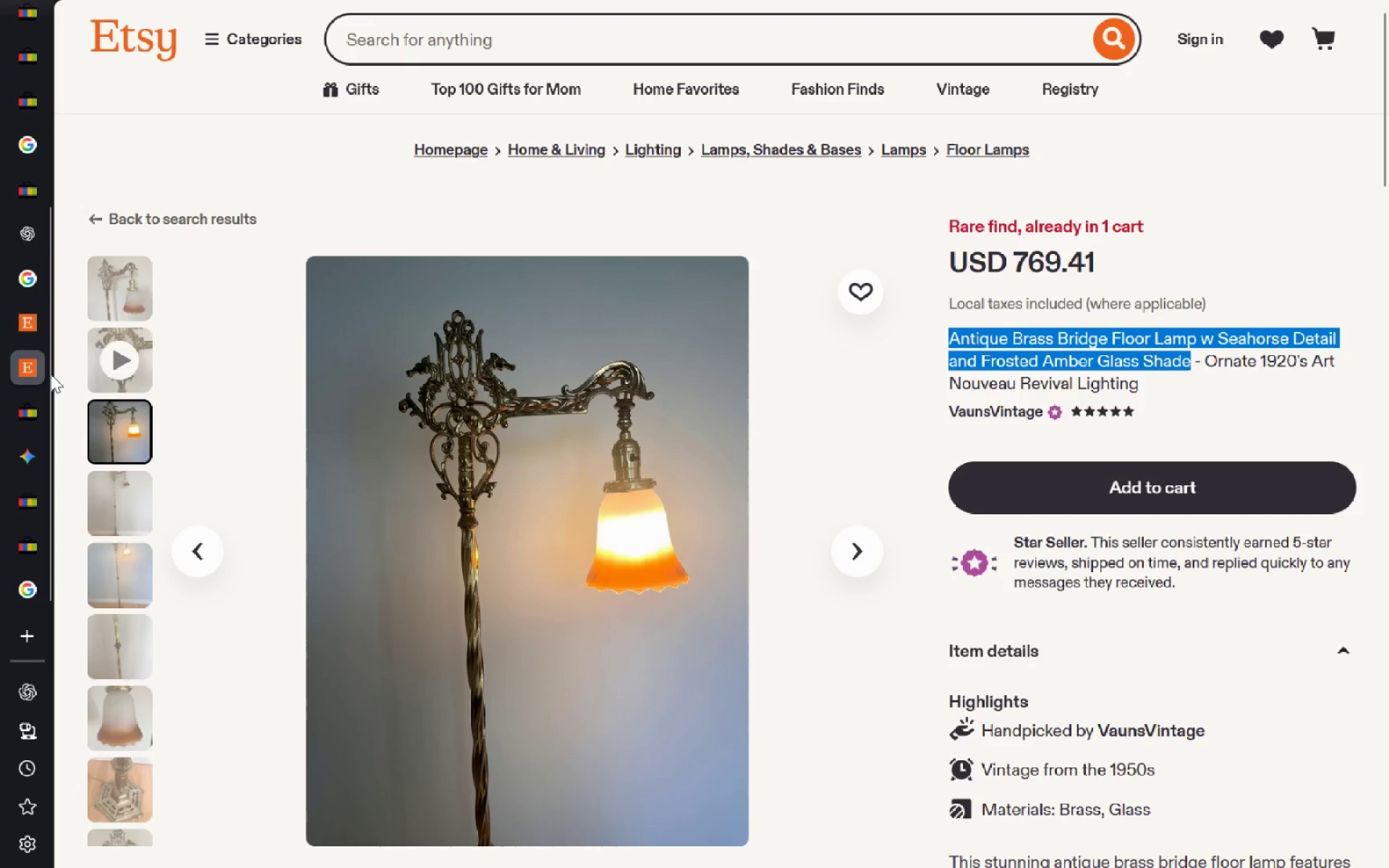 
left_click([33, 328])
 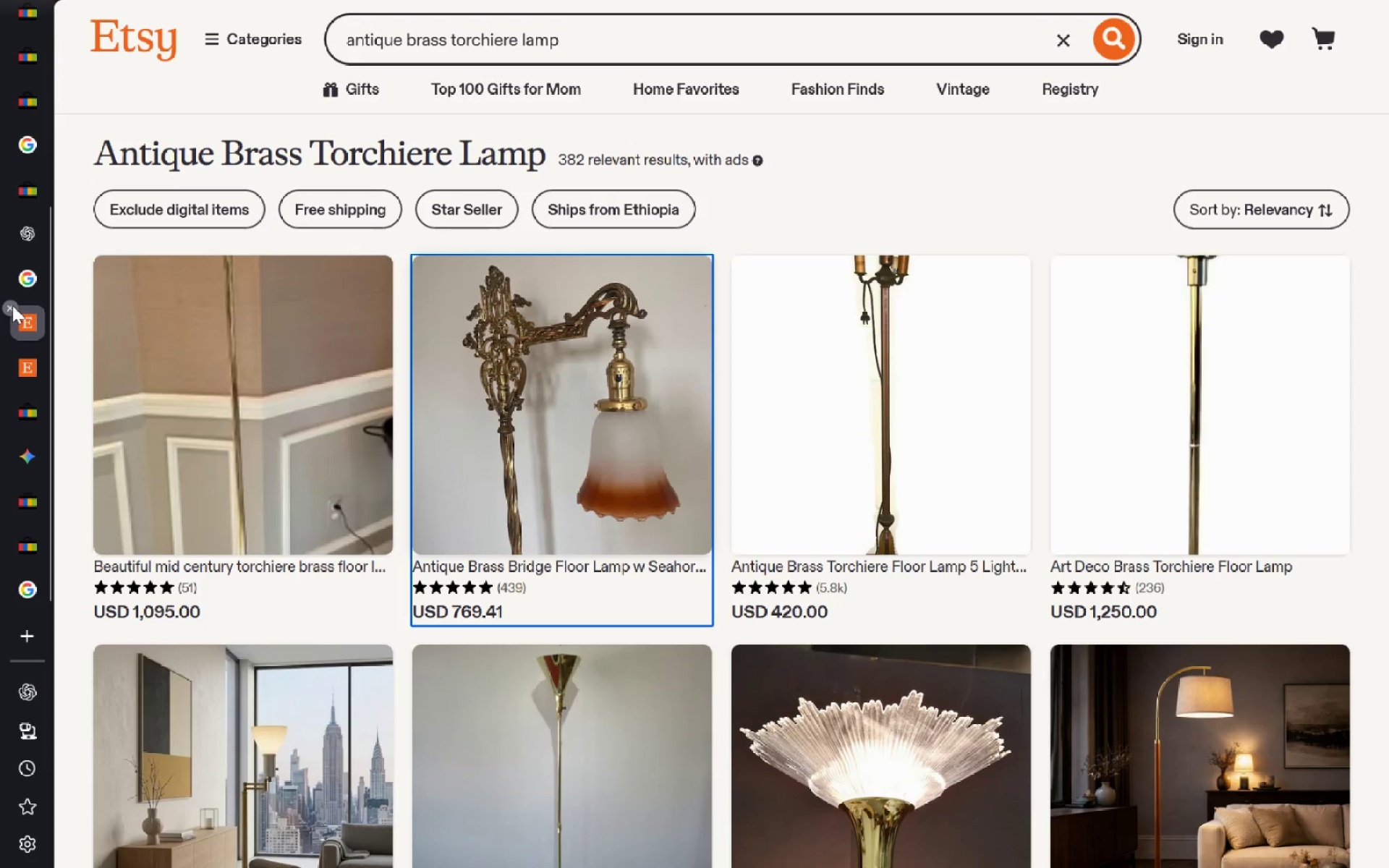 
left_click([12, 305])
 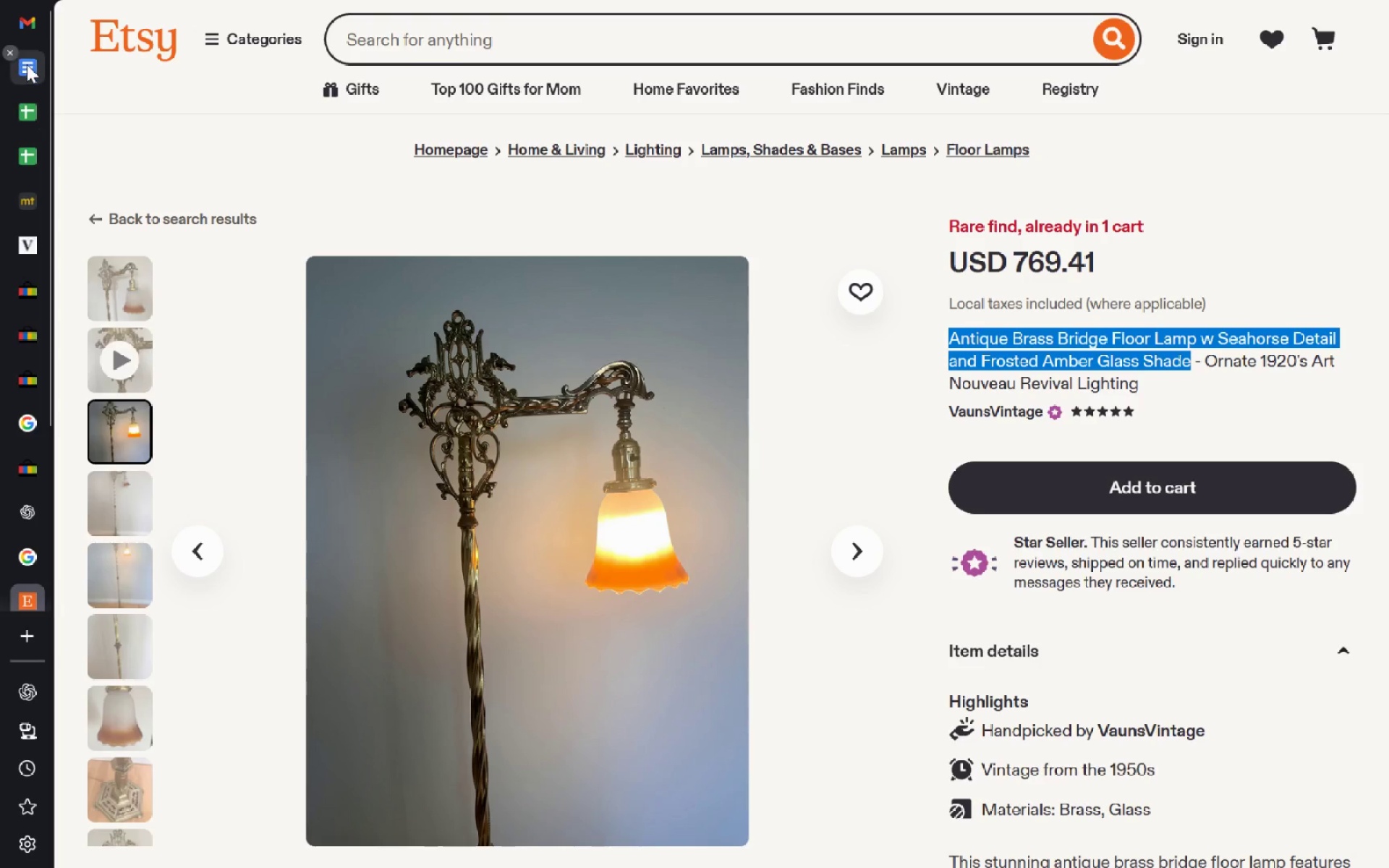 
left_click([29, 59])
 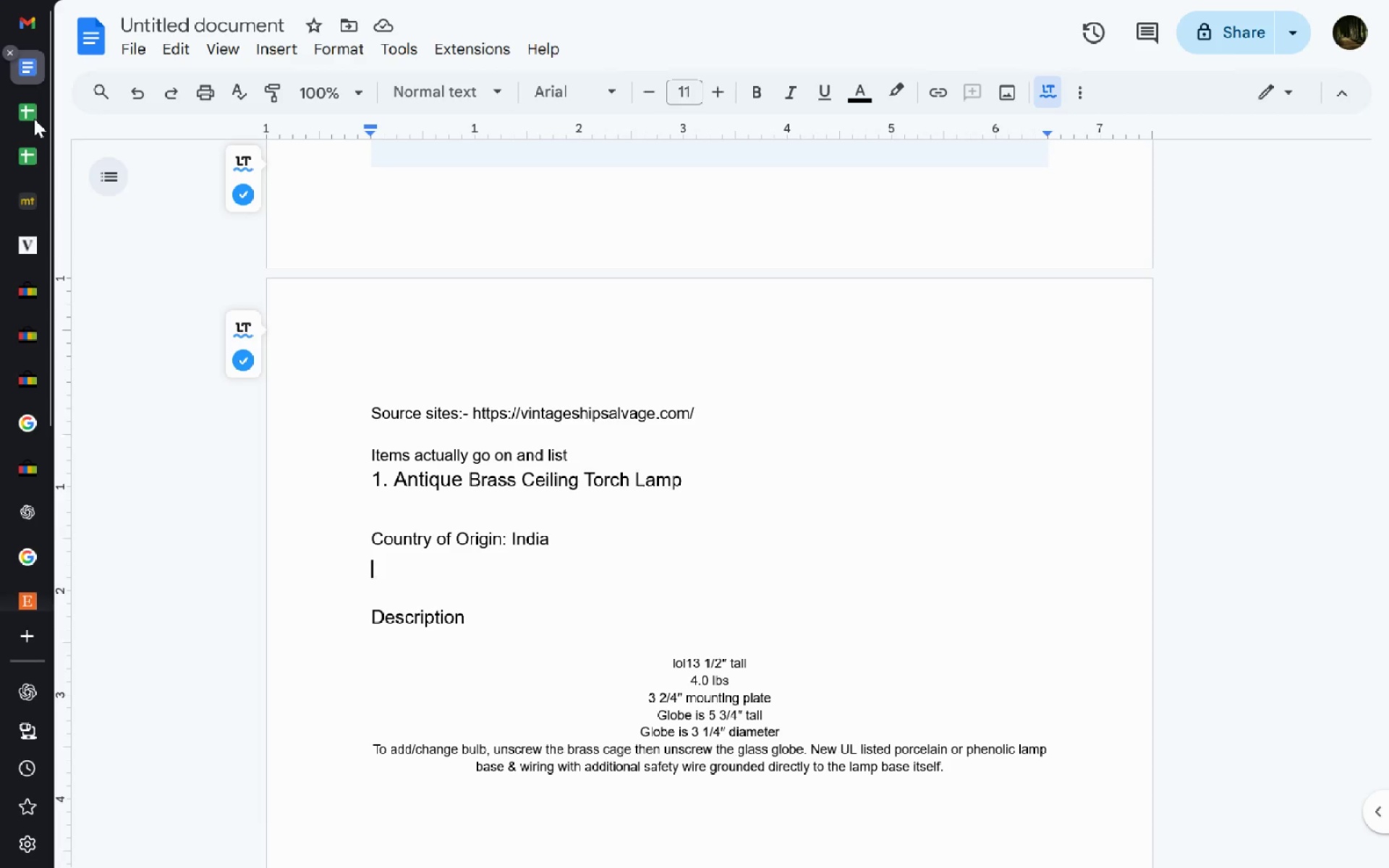 
left_click([27, 129])
 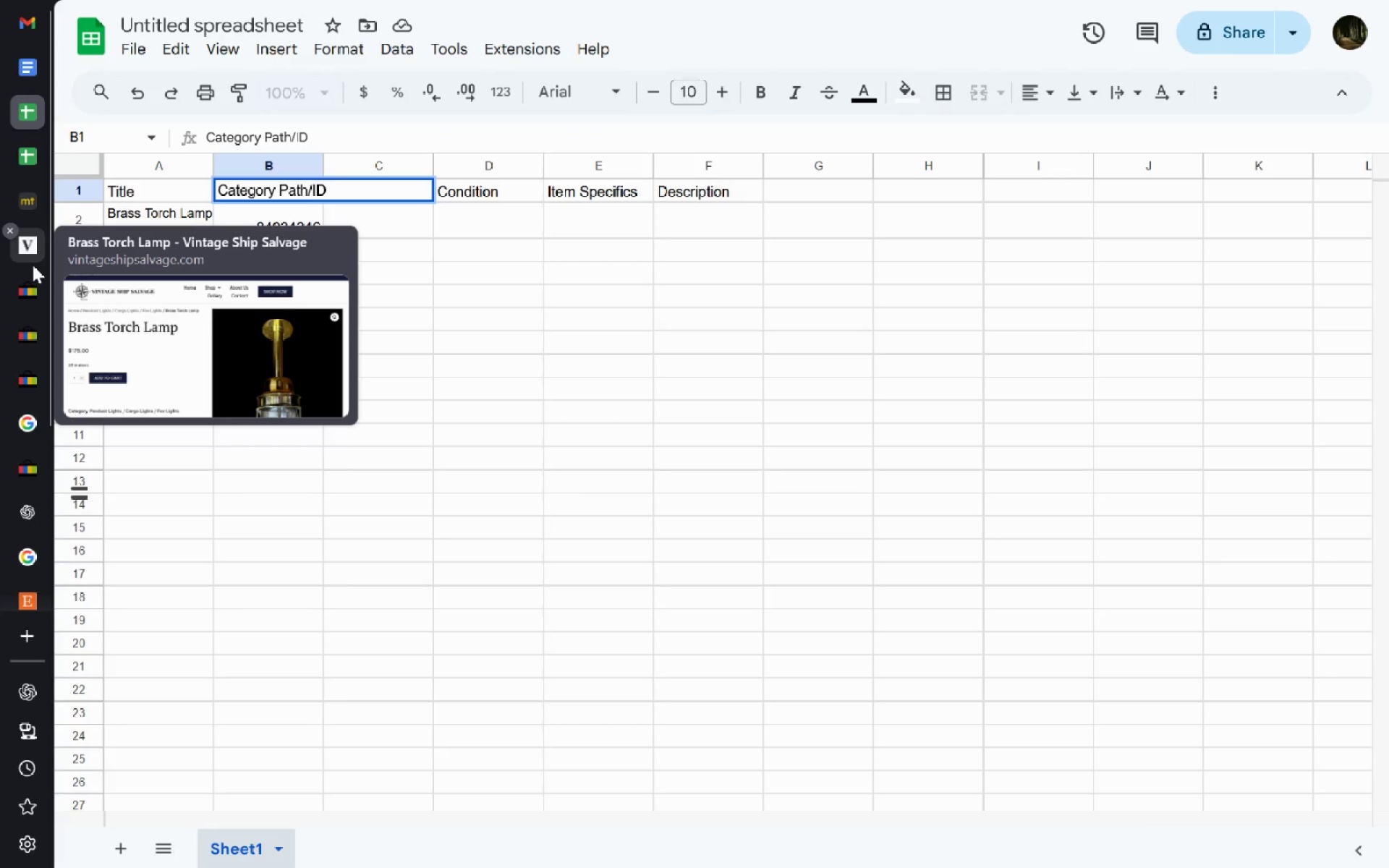 
left_click([33, 292])
 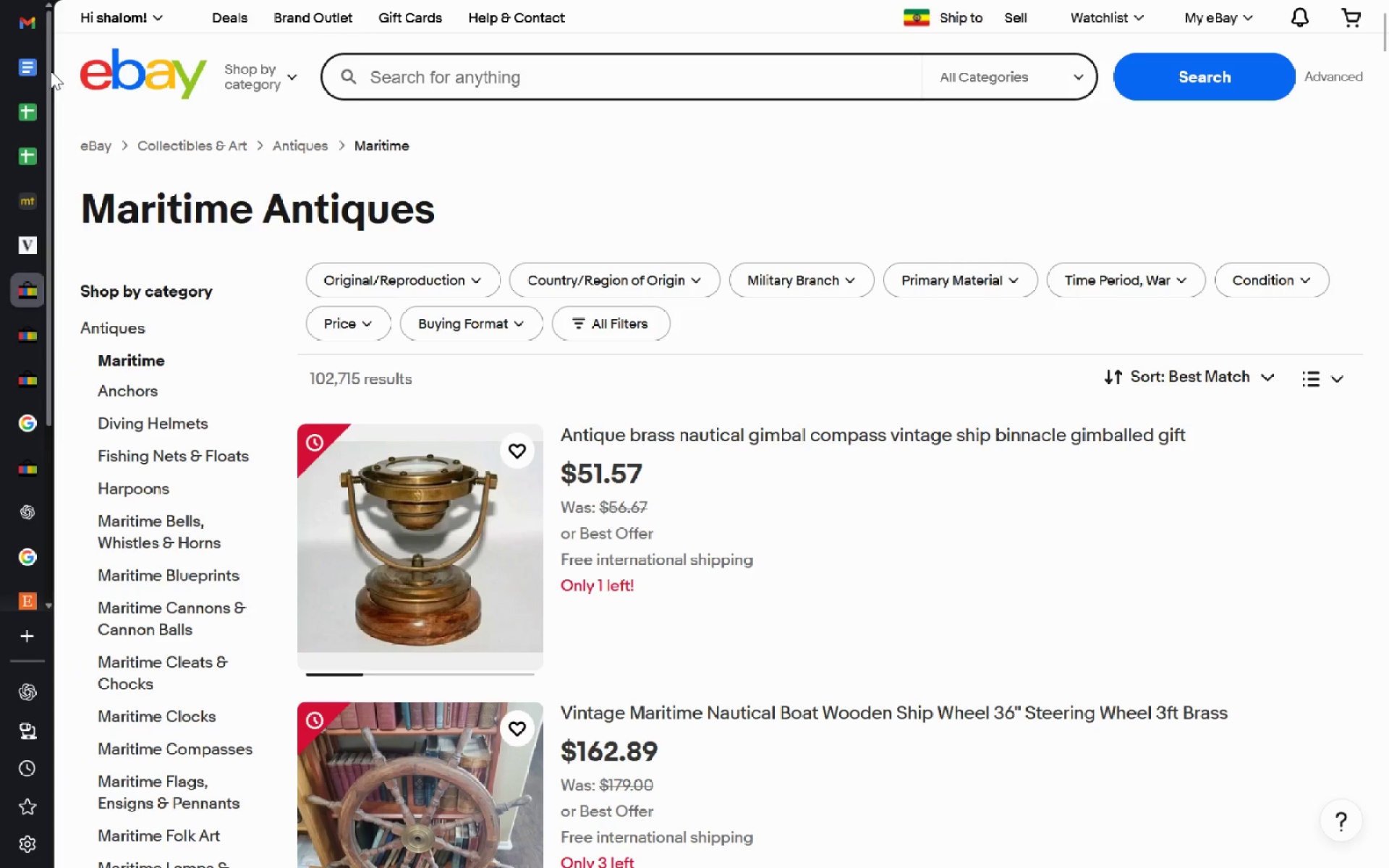 
left_click([33, 36])
 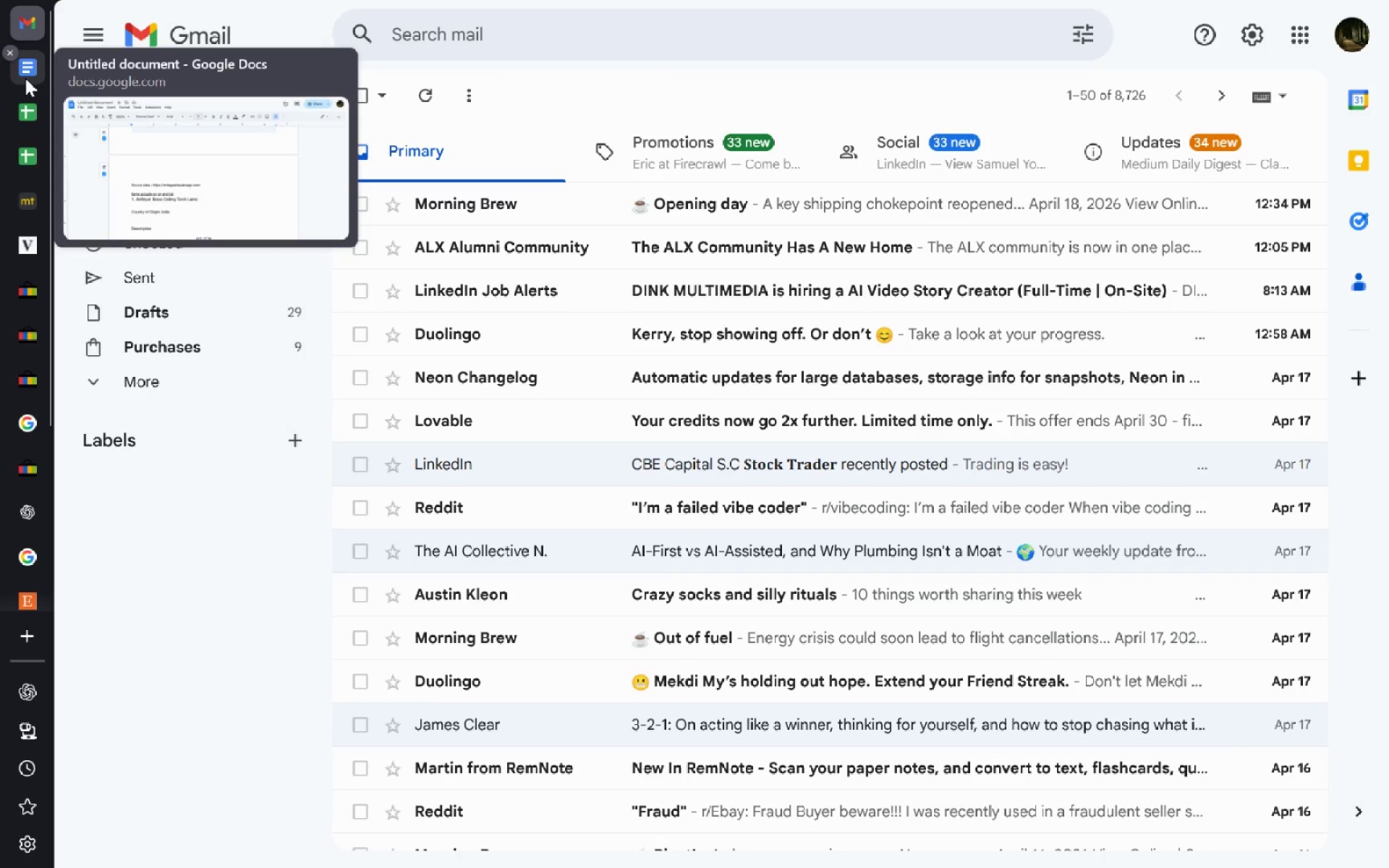 
left_click([25, 71])
 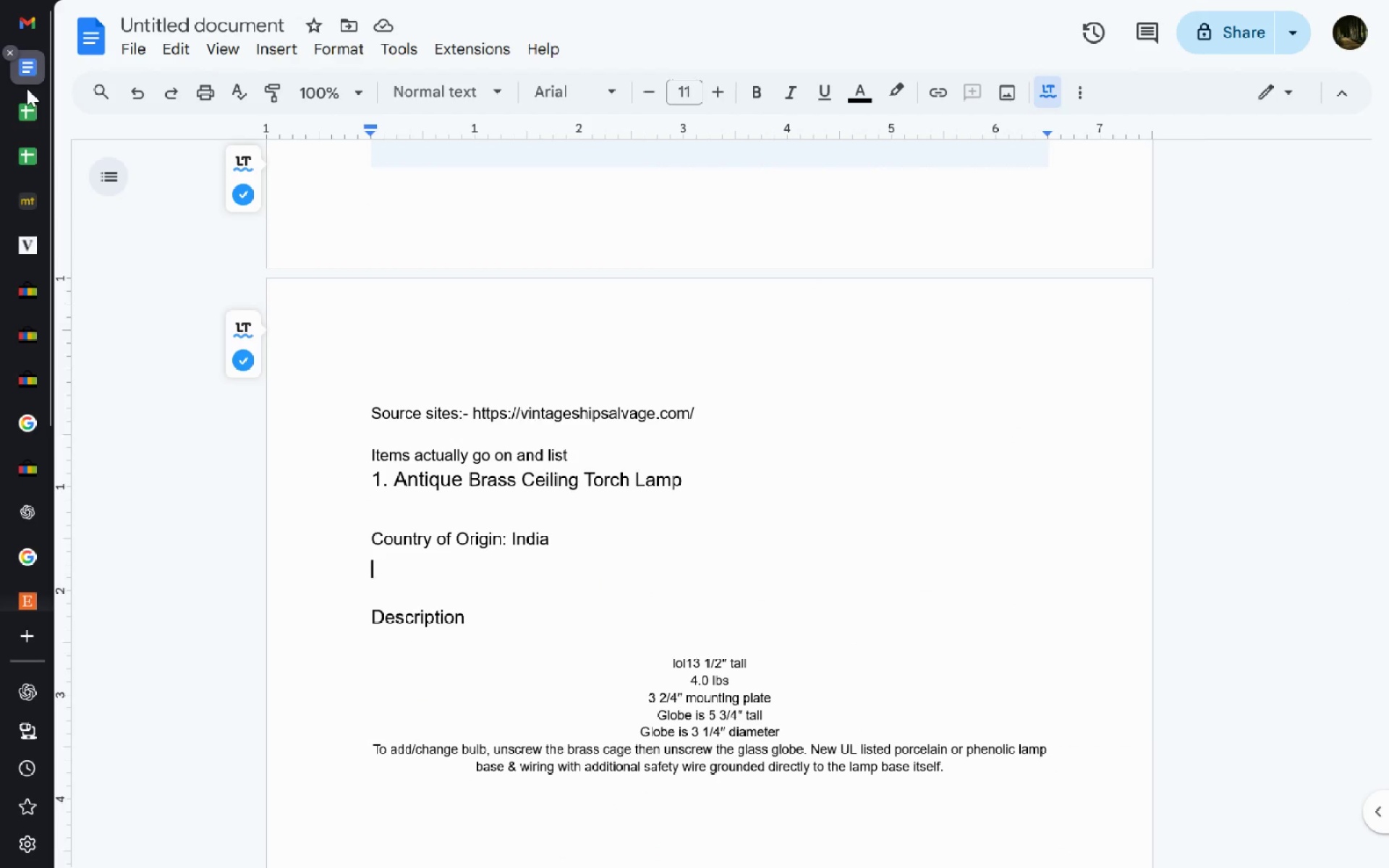 
left_click([30, 111])
 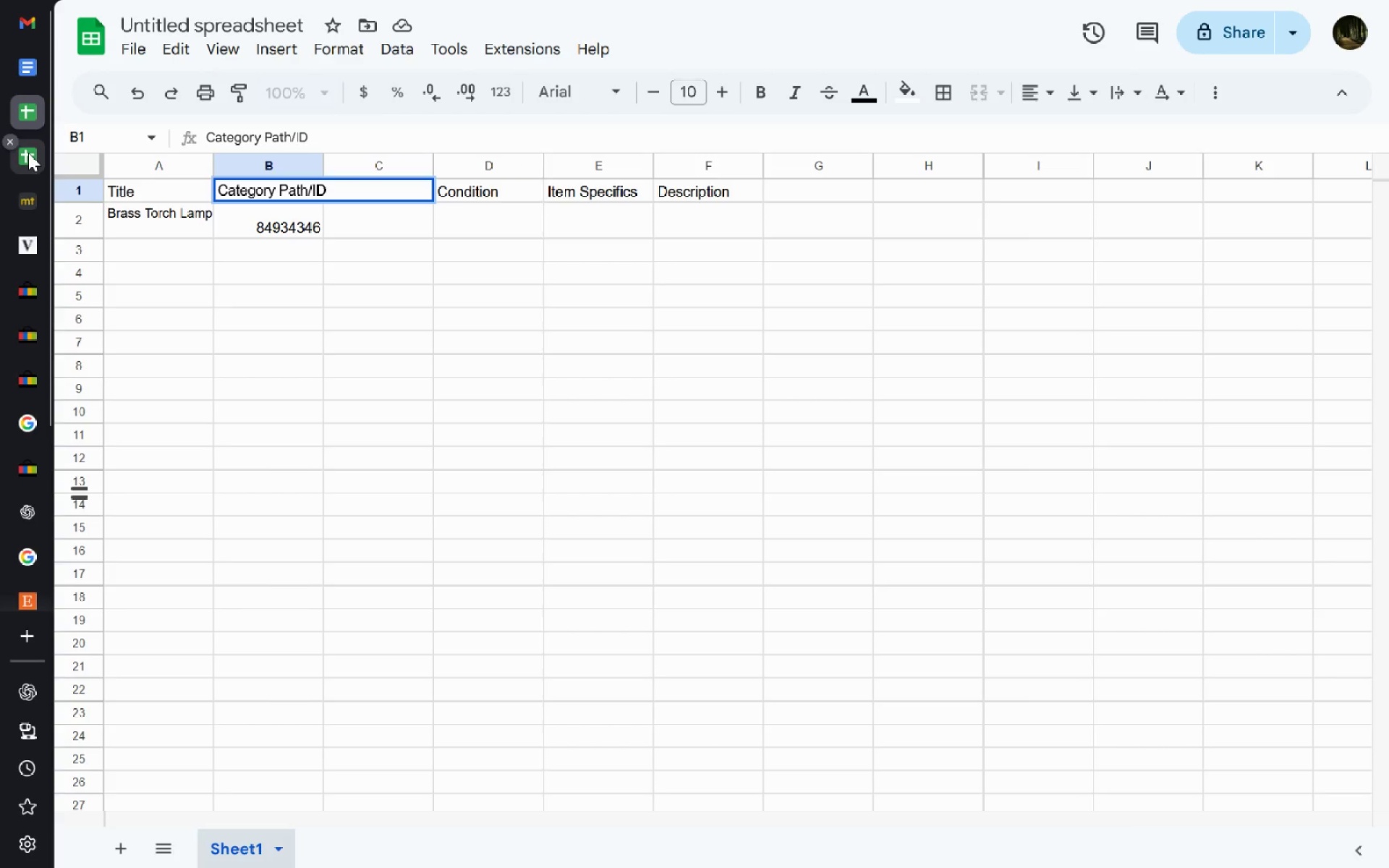 
left_click([28, 153])
 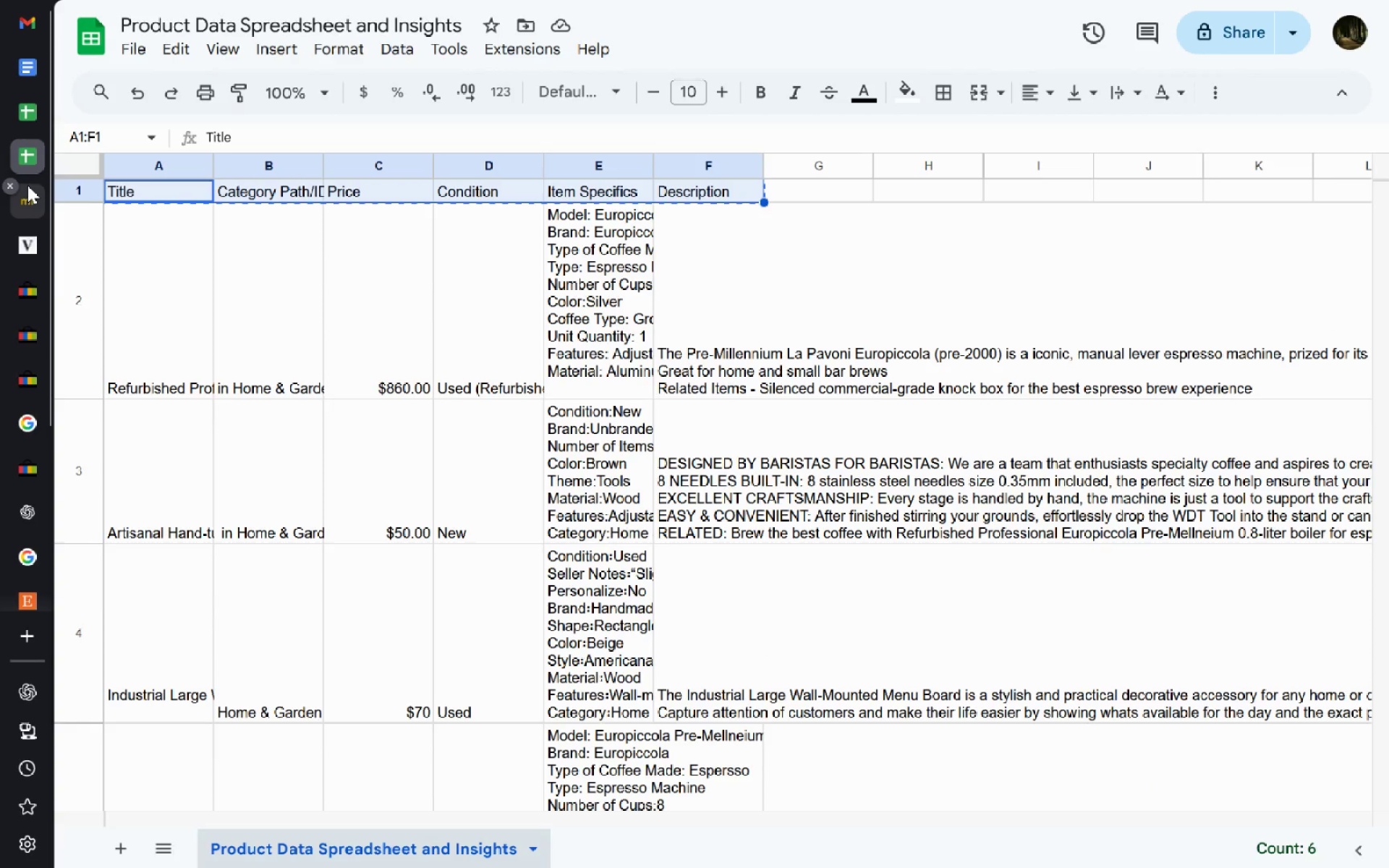 
left_click([27, 185])
 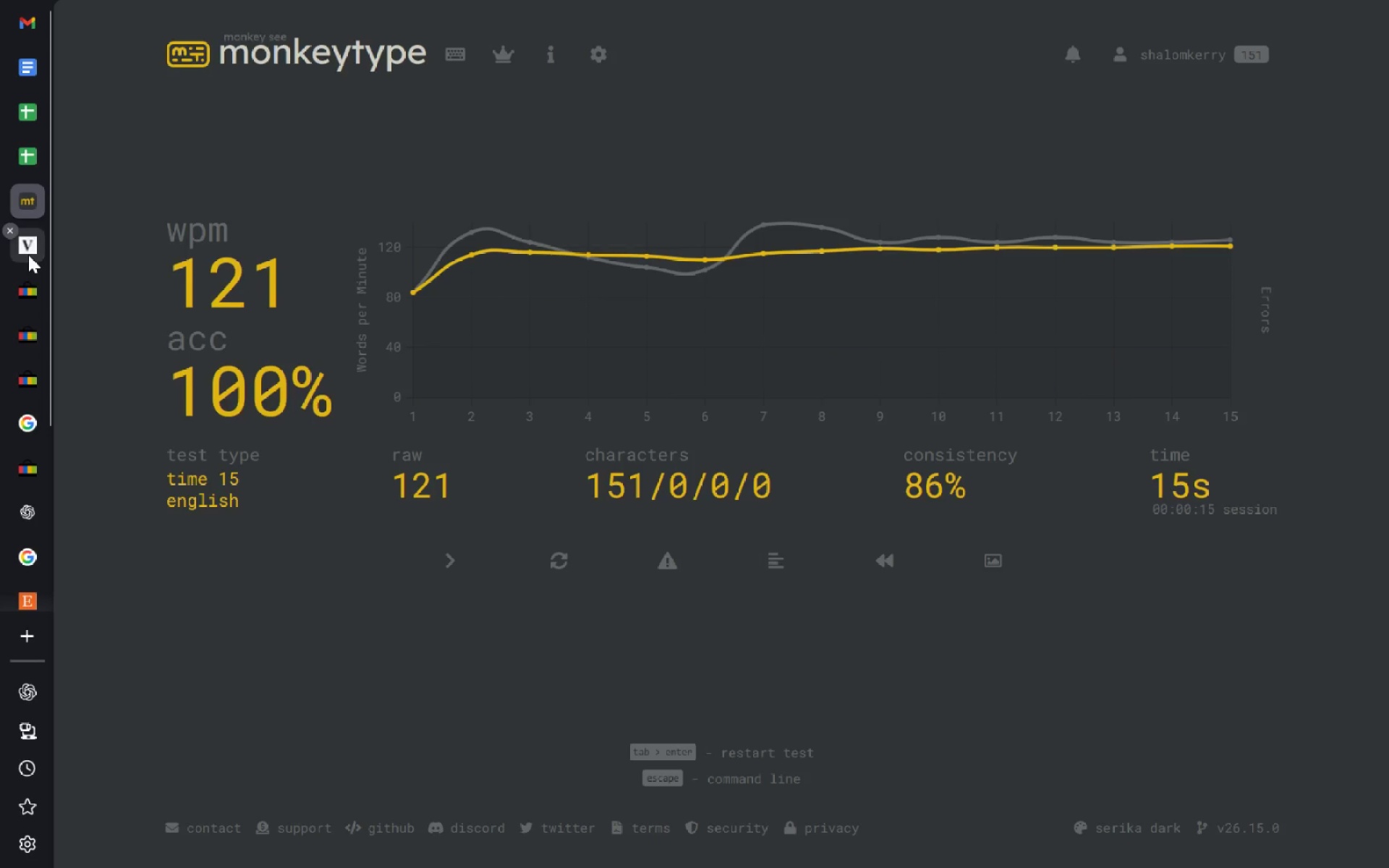 
left_click([28, 255])
 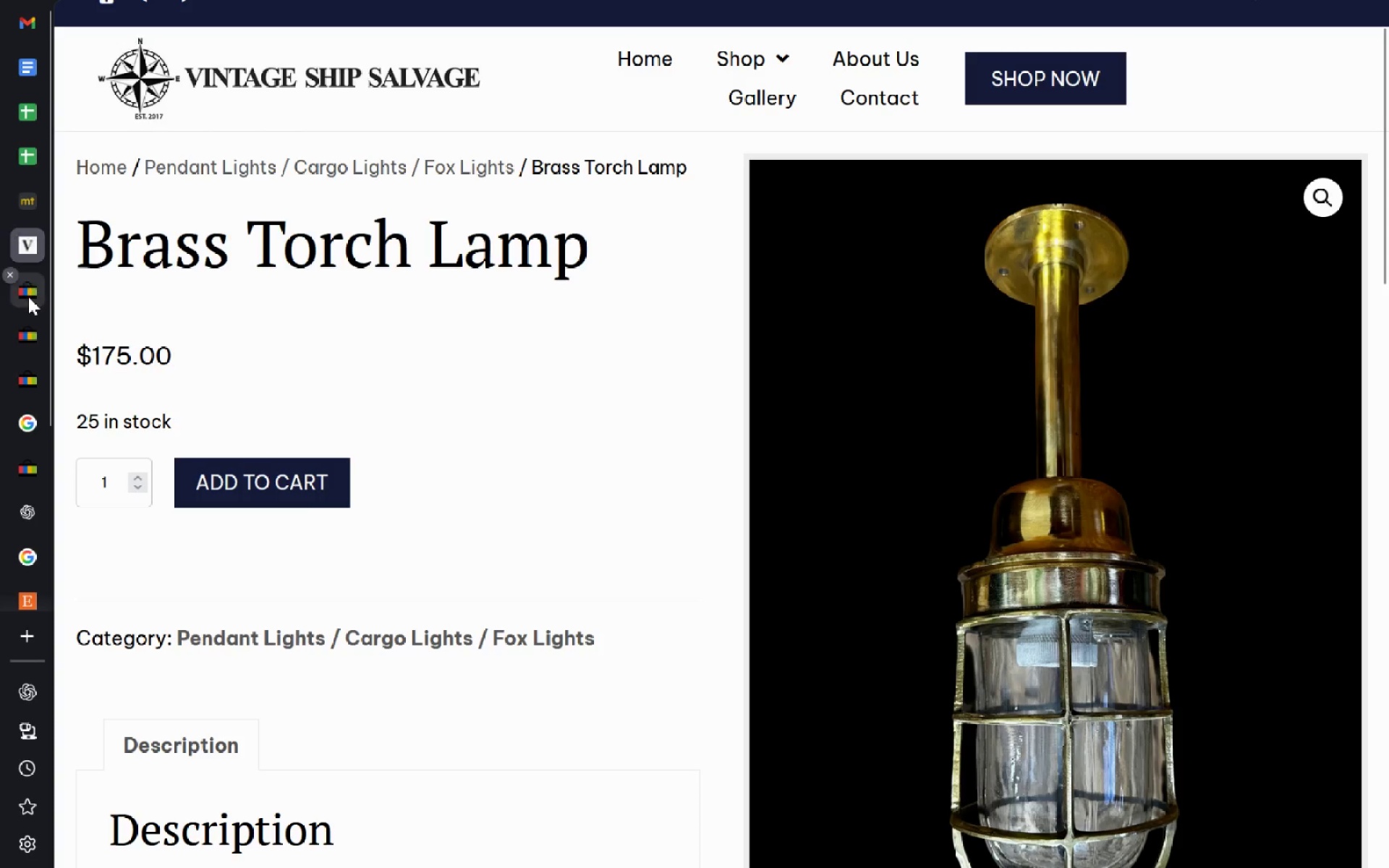 
left_click([28, 297])
 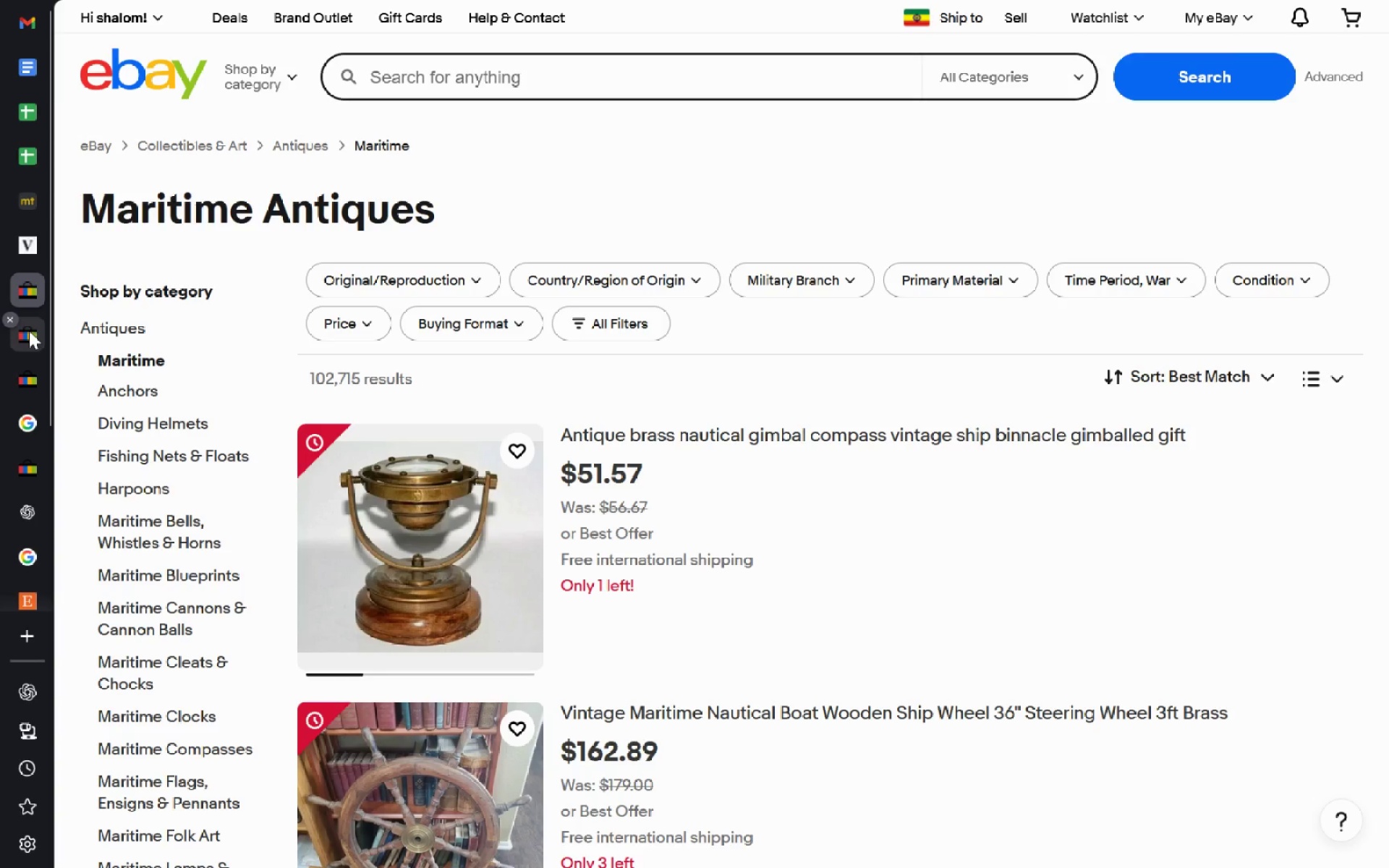 
left_click([29, 331])
 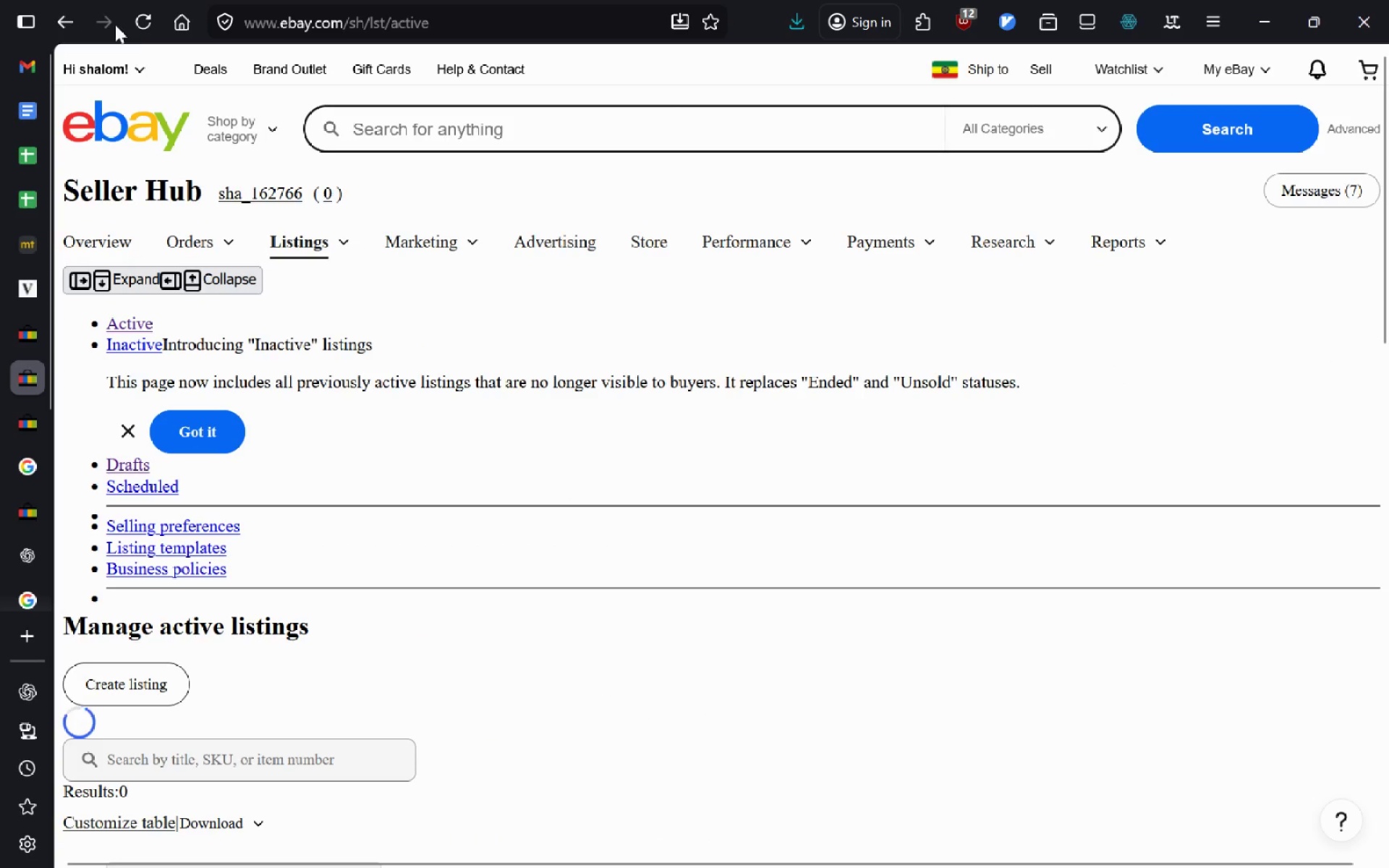 
left_click([157, 22])
 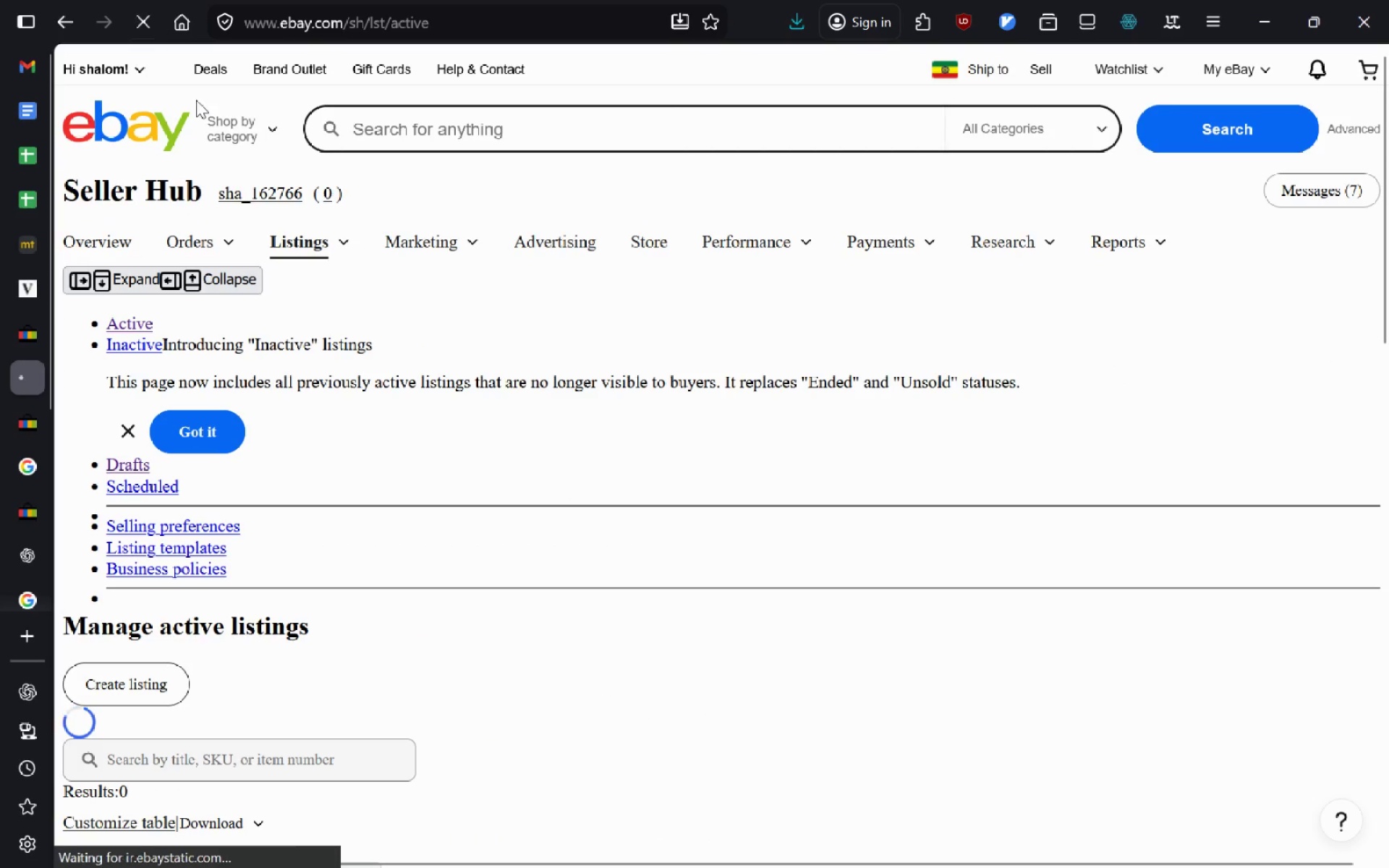 
mouse_move([328, 323])
 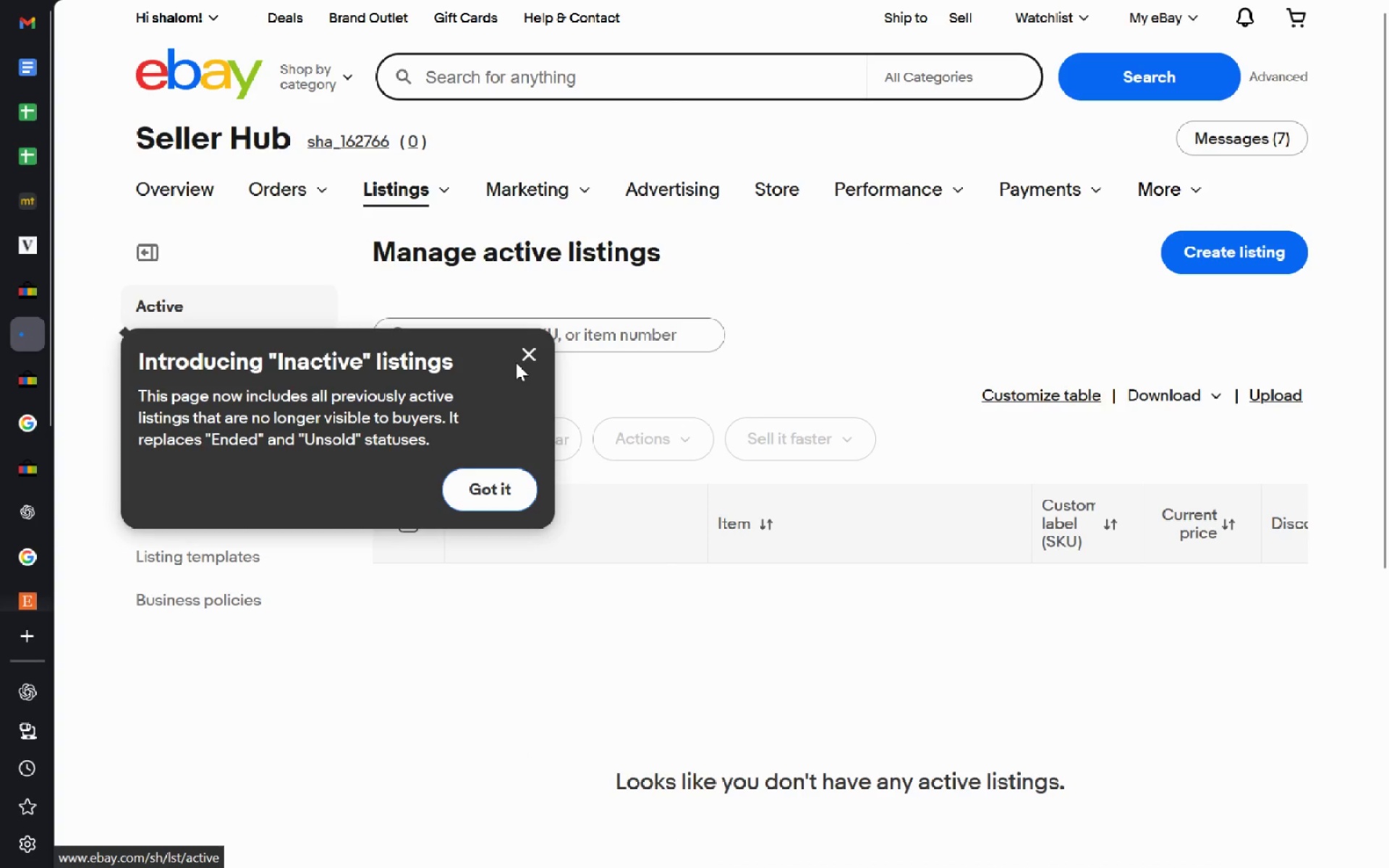 
left_click([527, 354])
 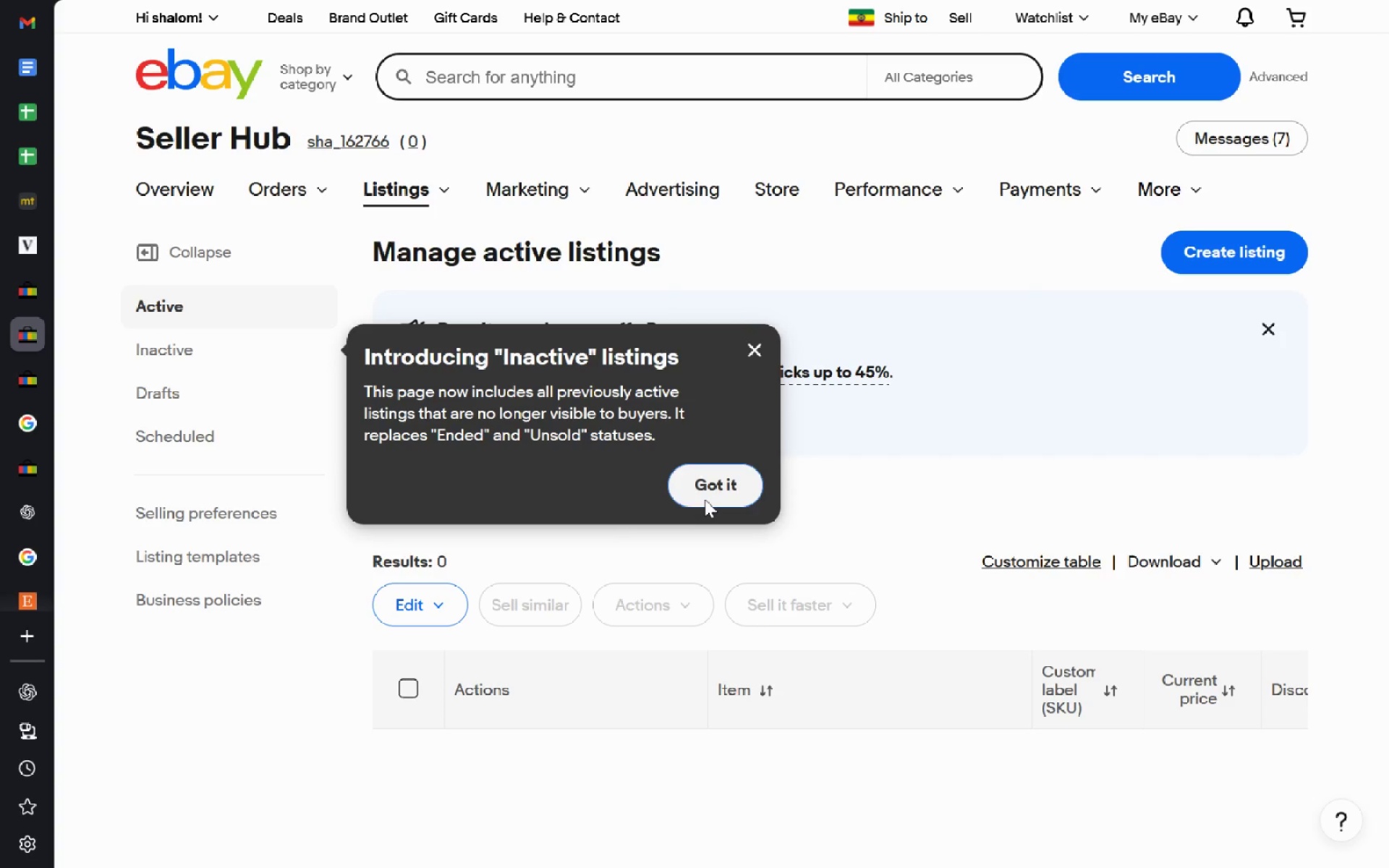 
wait(12.12)
 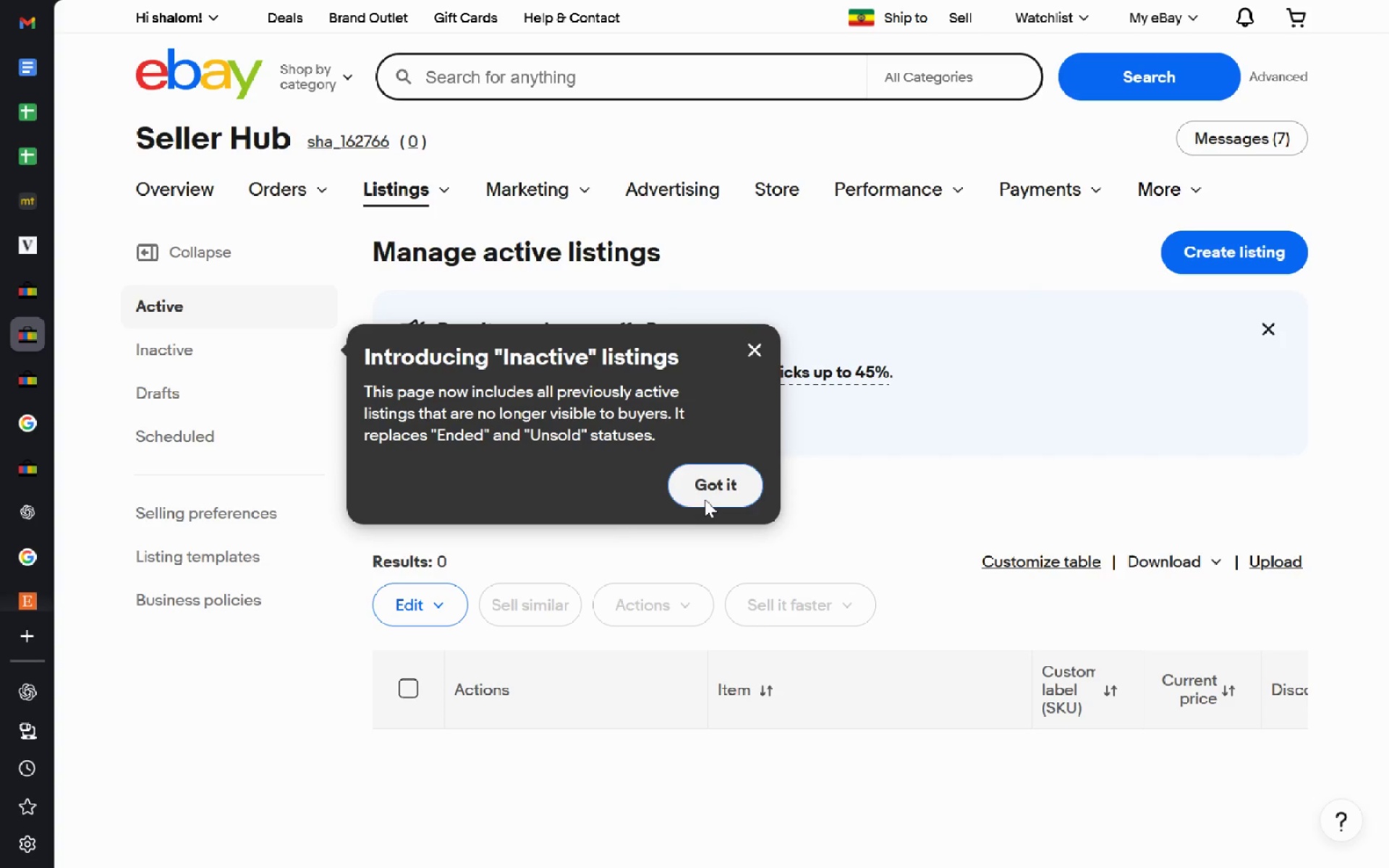 
left_click([701, 478])
 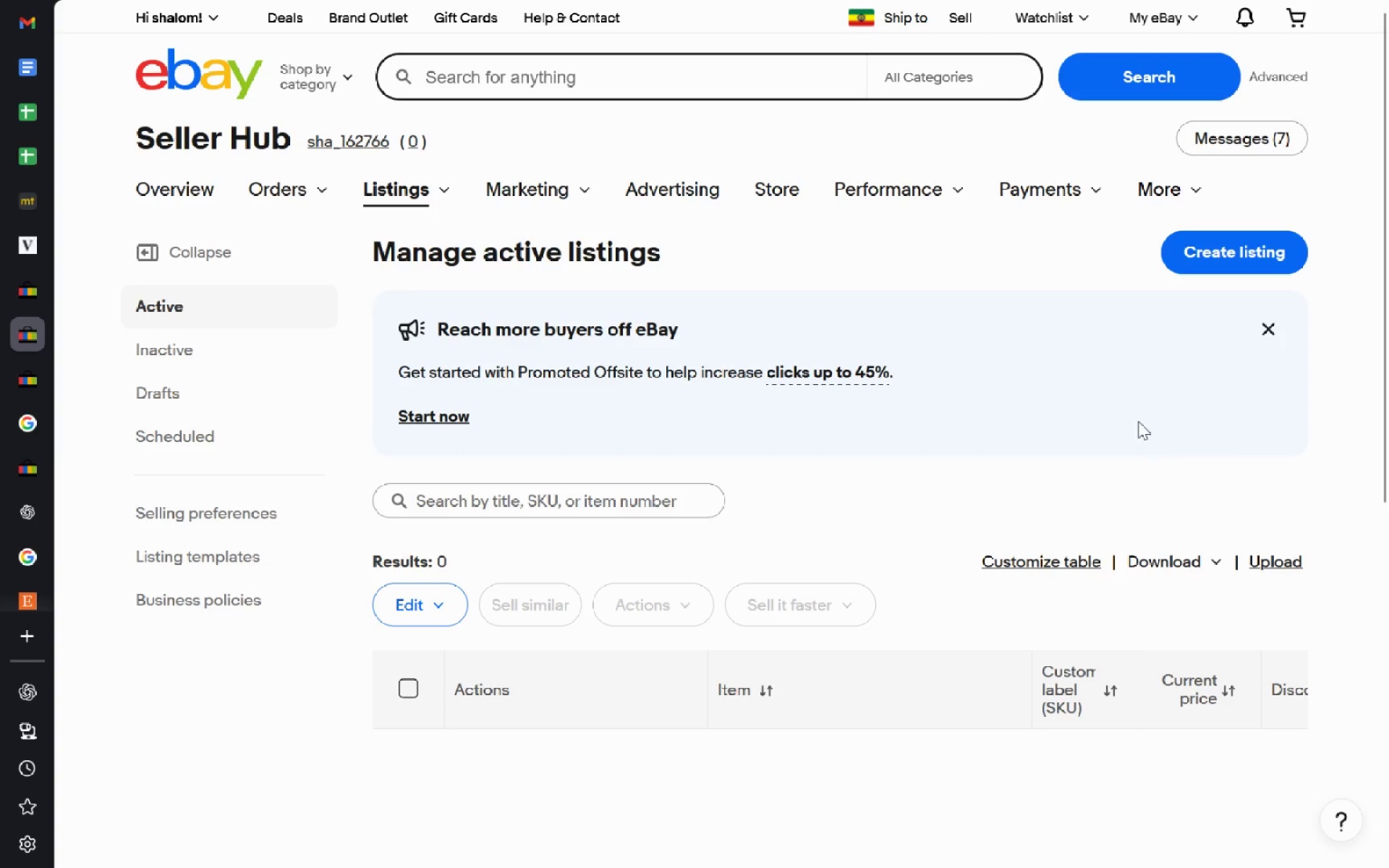 
wait(5.16)
 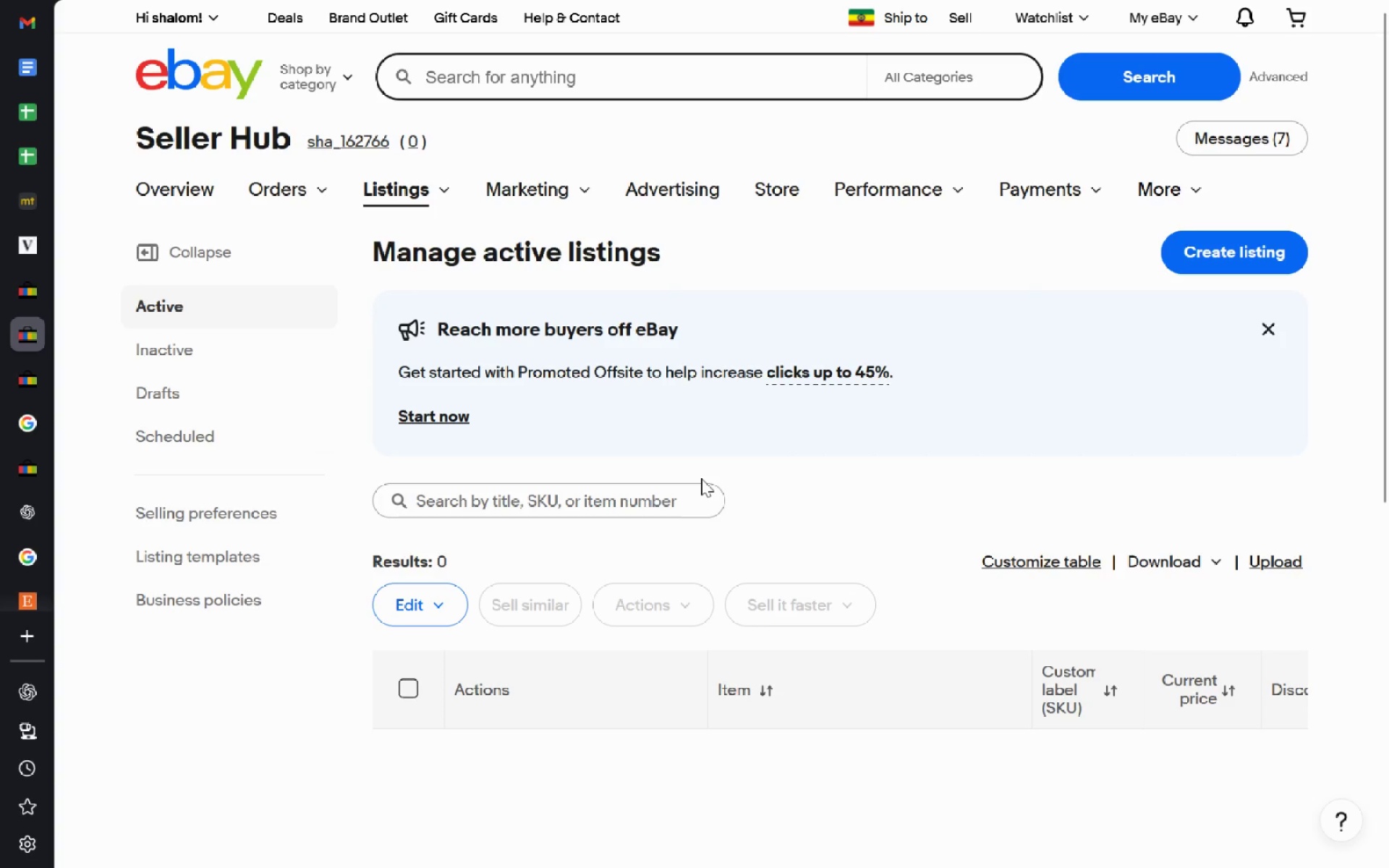 
left_click([1238, 233])
 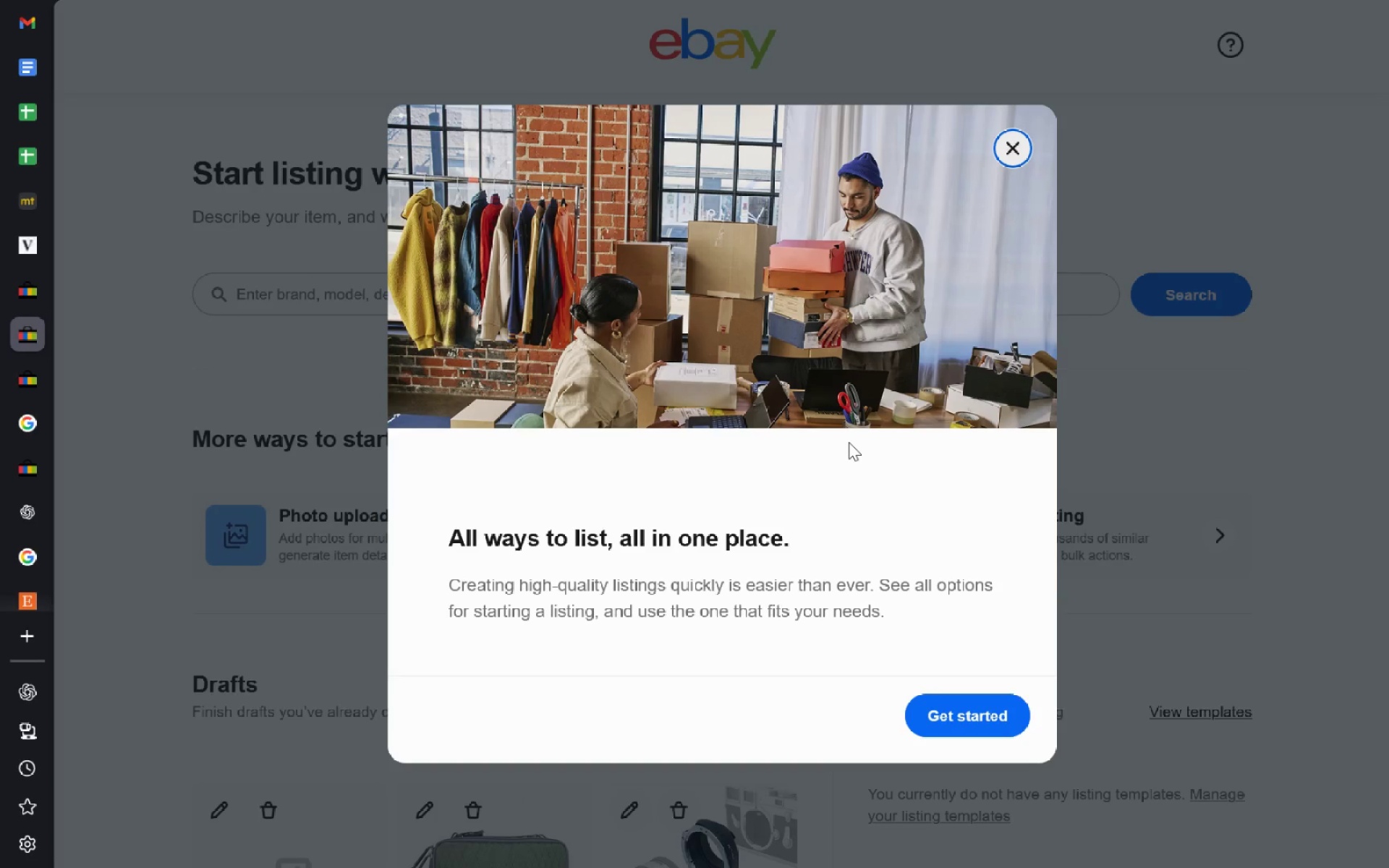 
wait(11.25)
 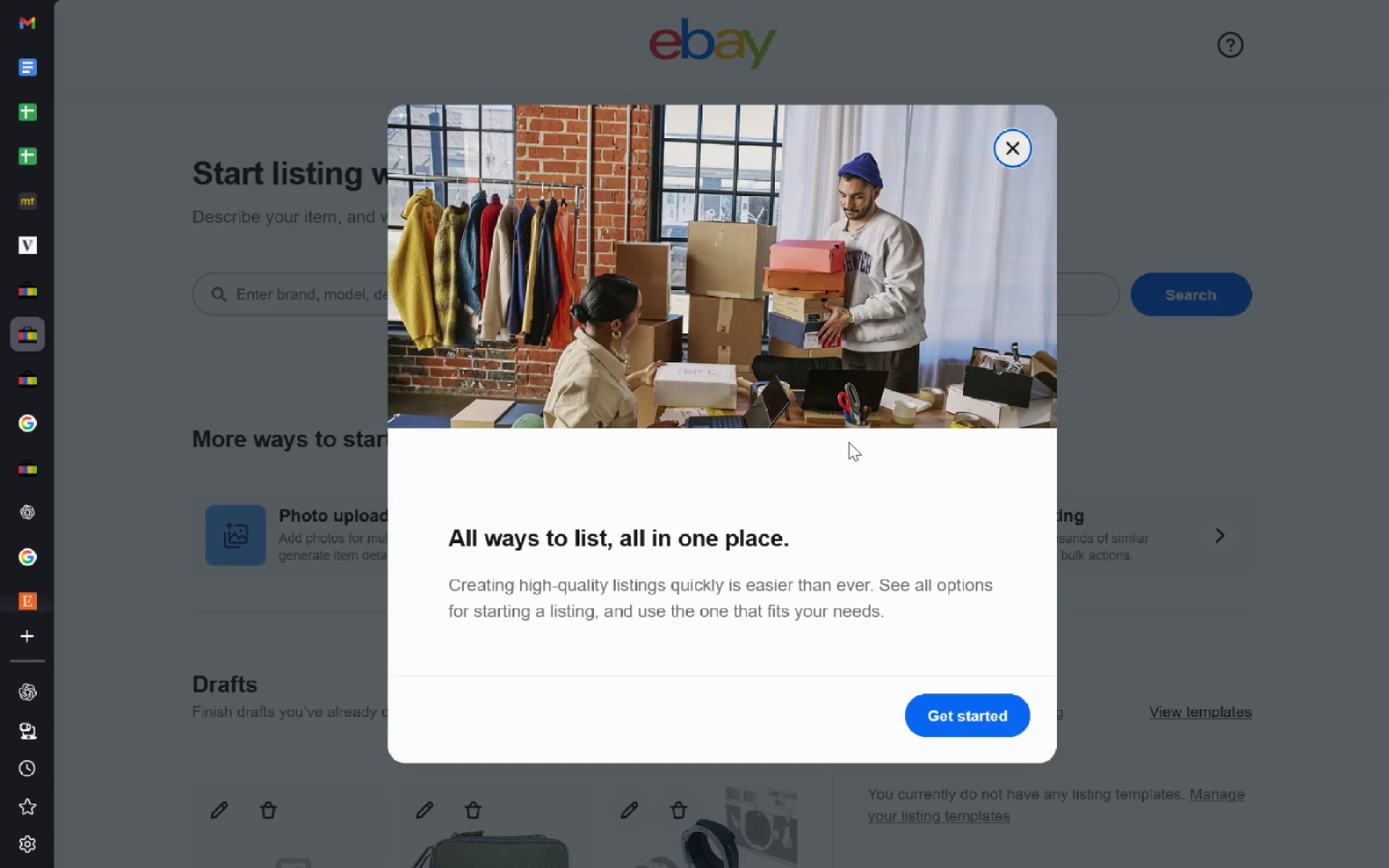 
left_click([1019, 150])
 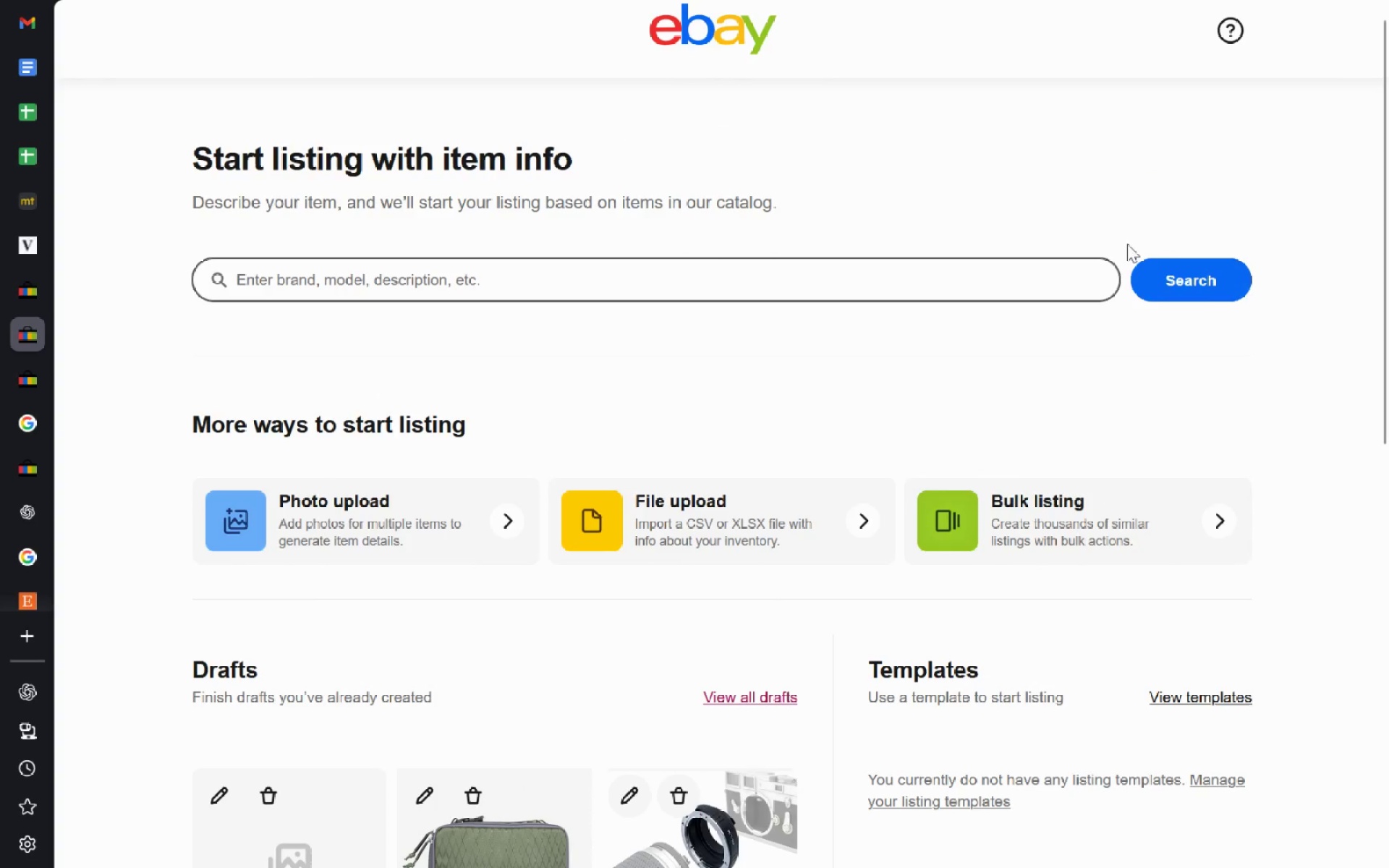 
wait(5.01)
 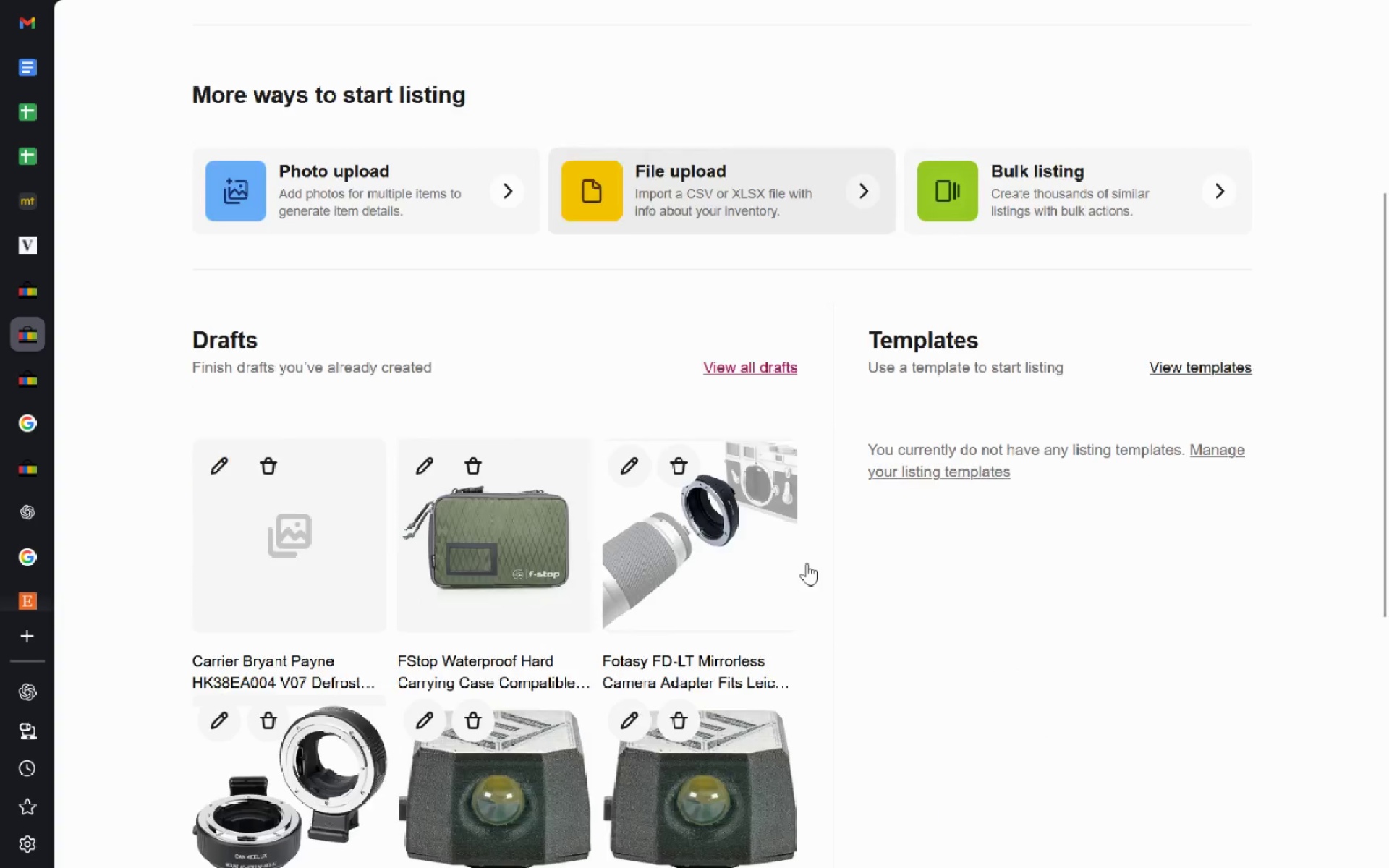 
left_click([407, 514])
 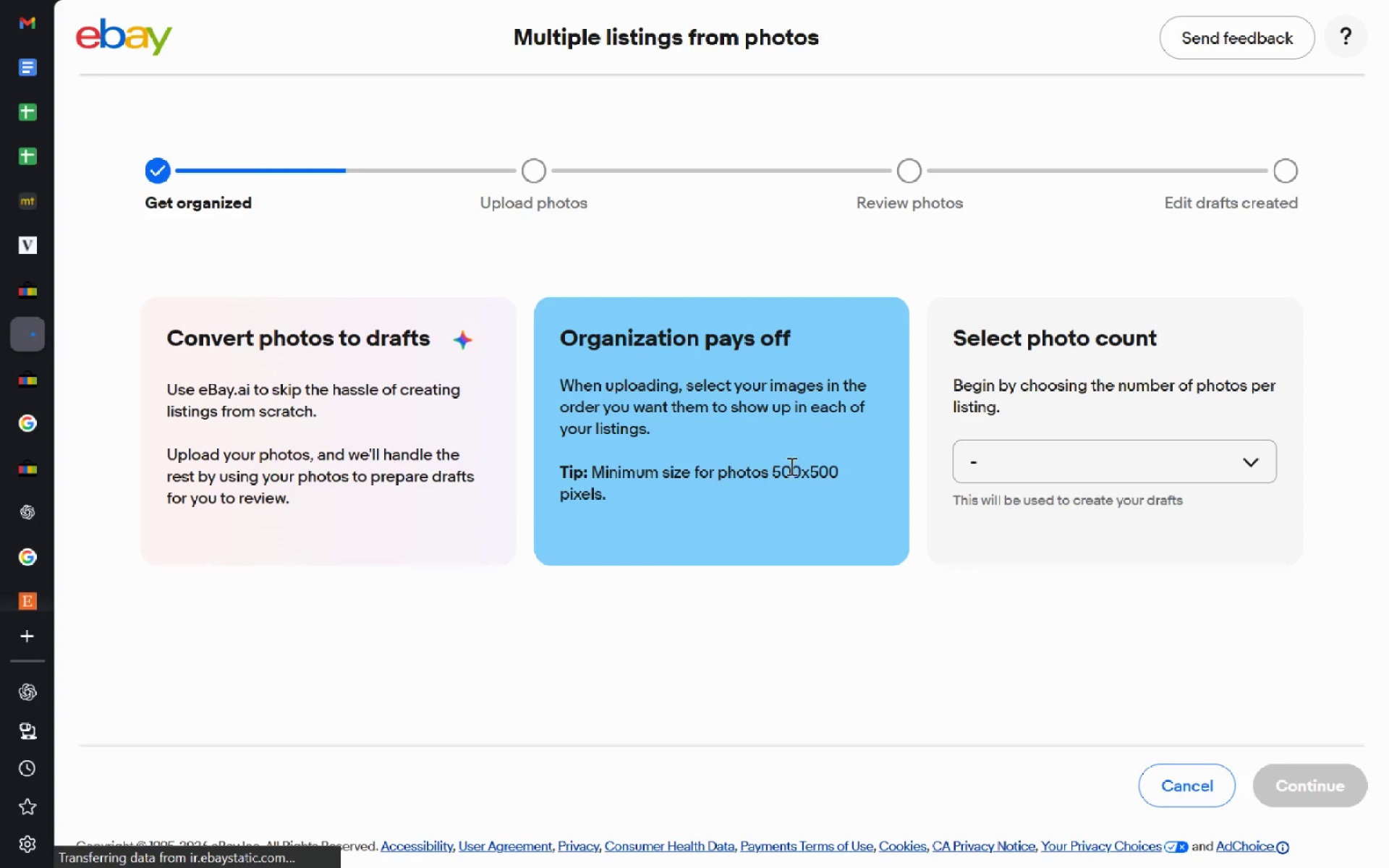 
wait(5.94)
 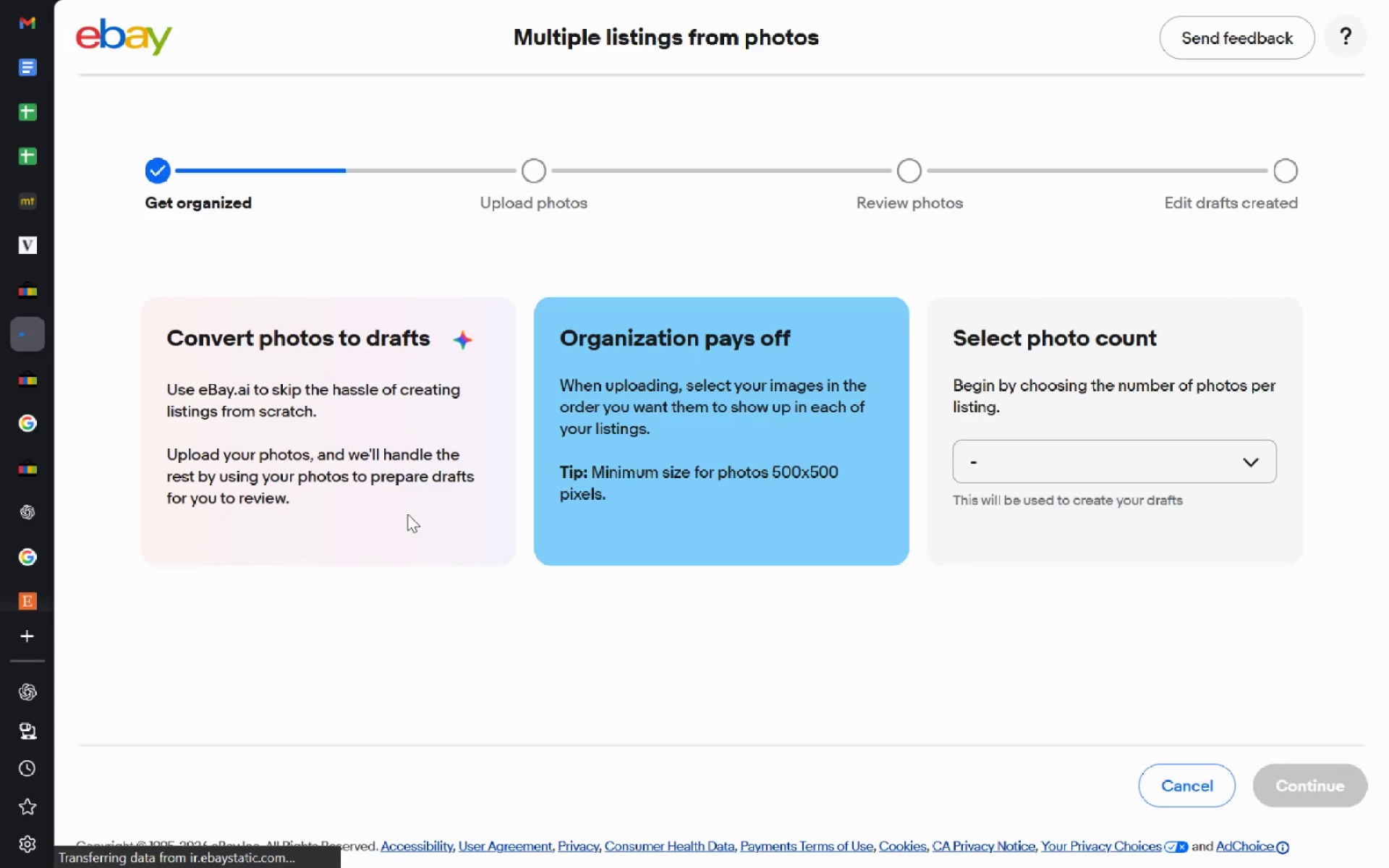 
left_click([1040, 472])
 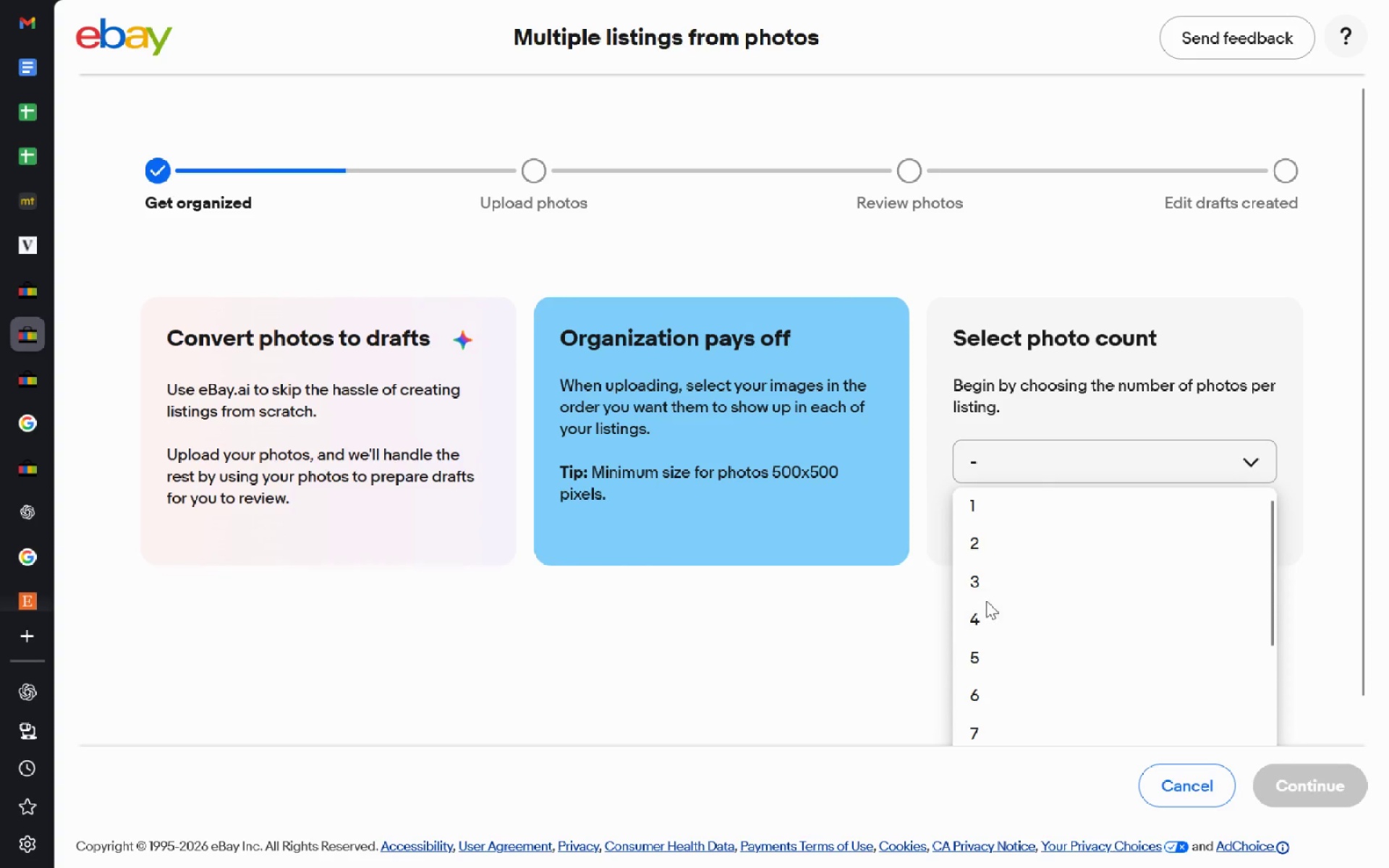 
left_click([992, 582])
 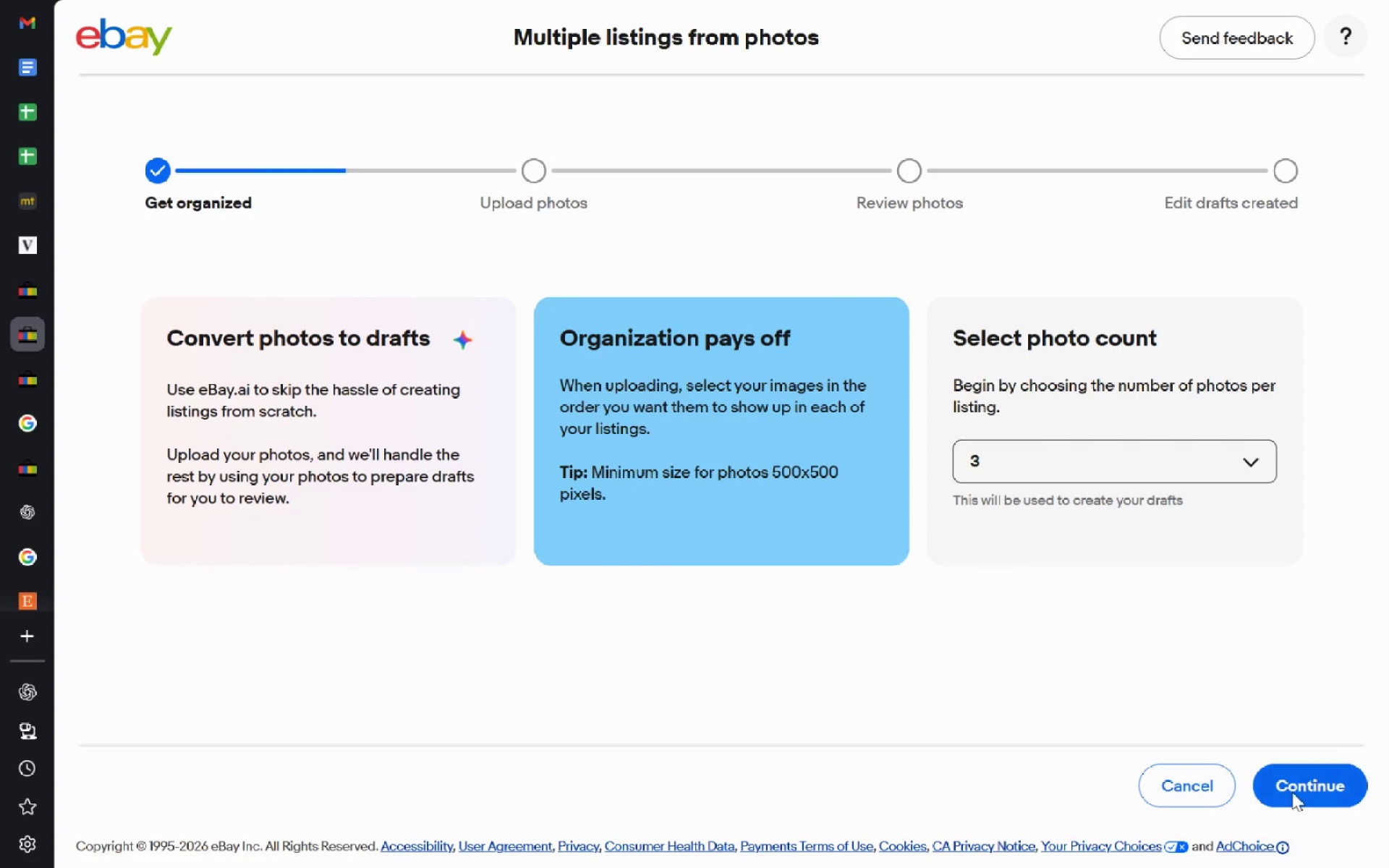 
left_click([1292, 792])
 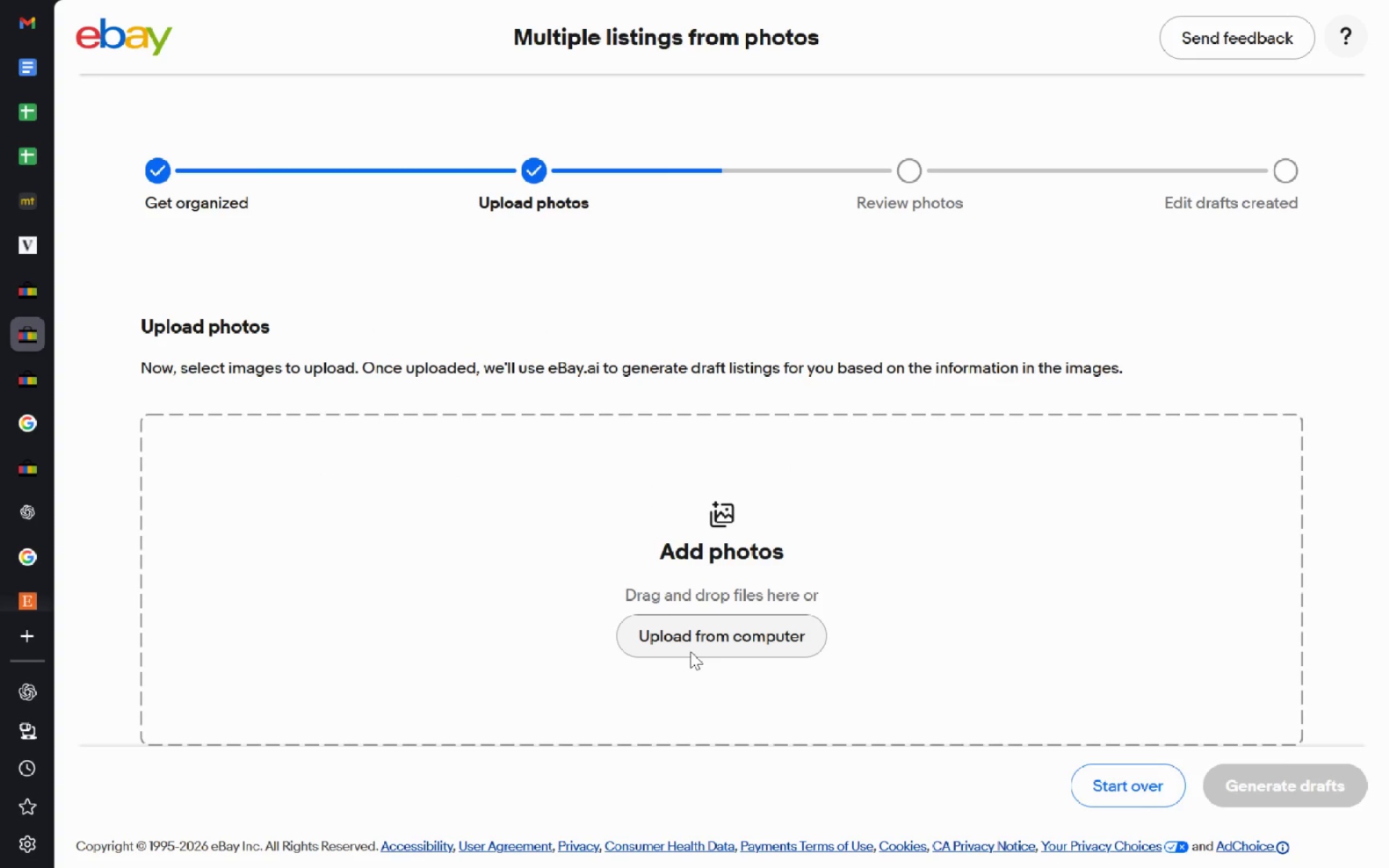 
left_click([690, 651])
 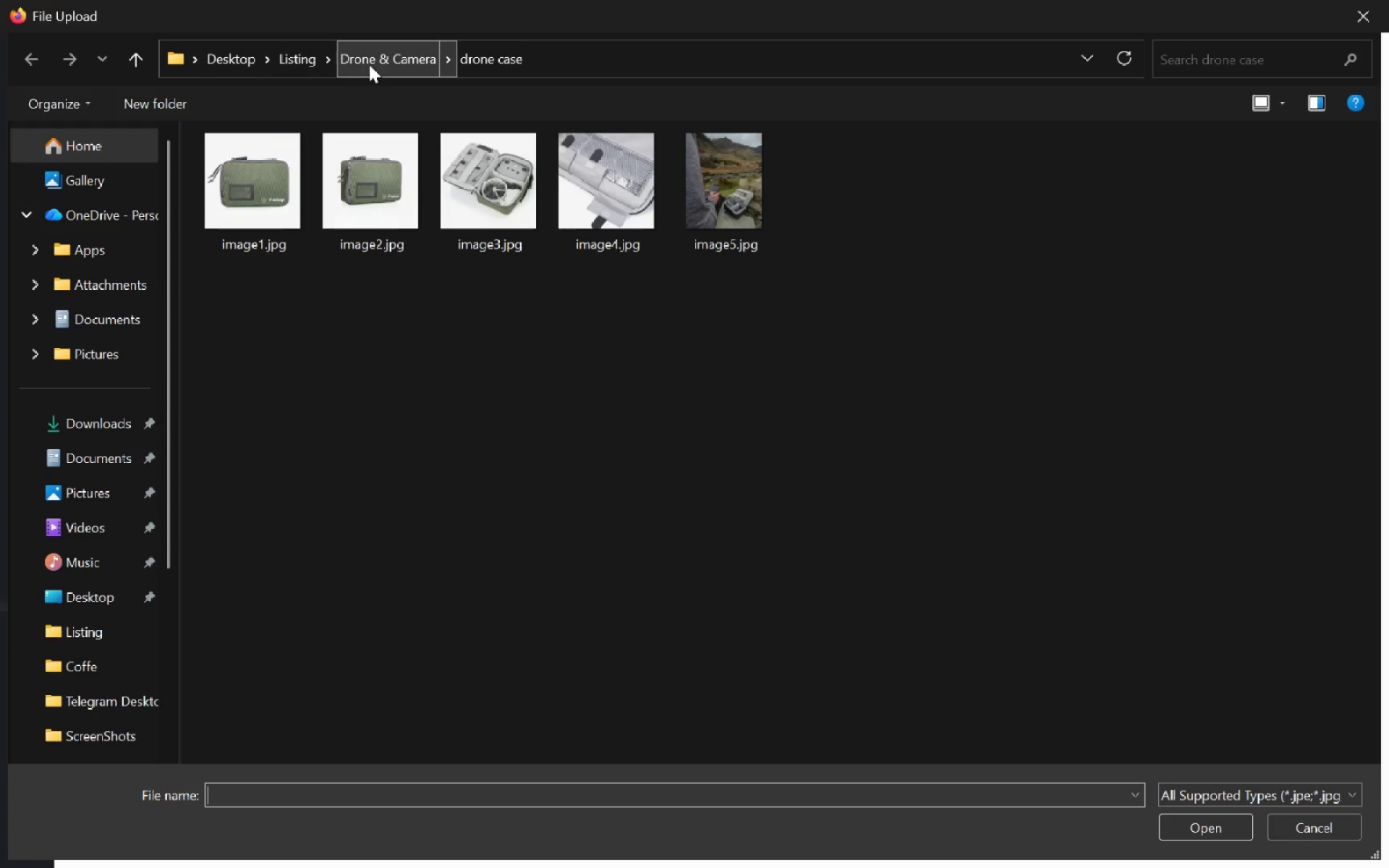 
left_click([297, 74])
 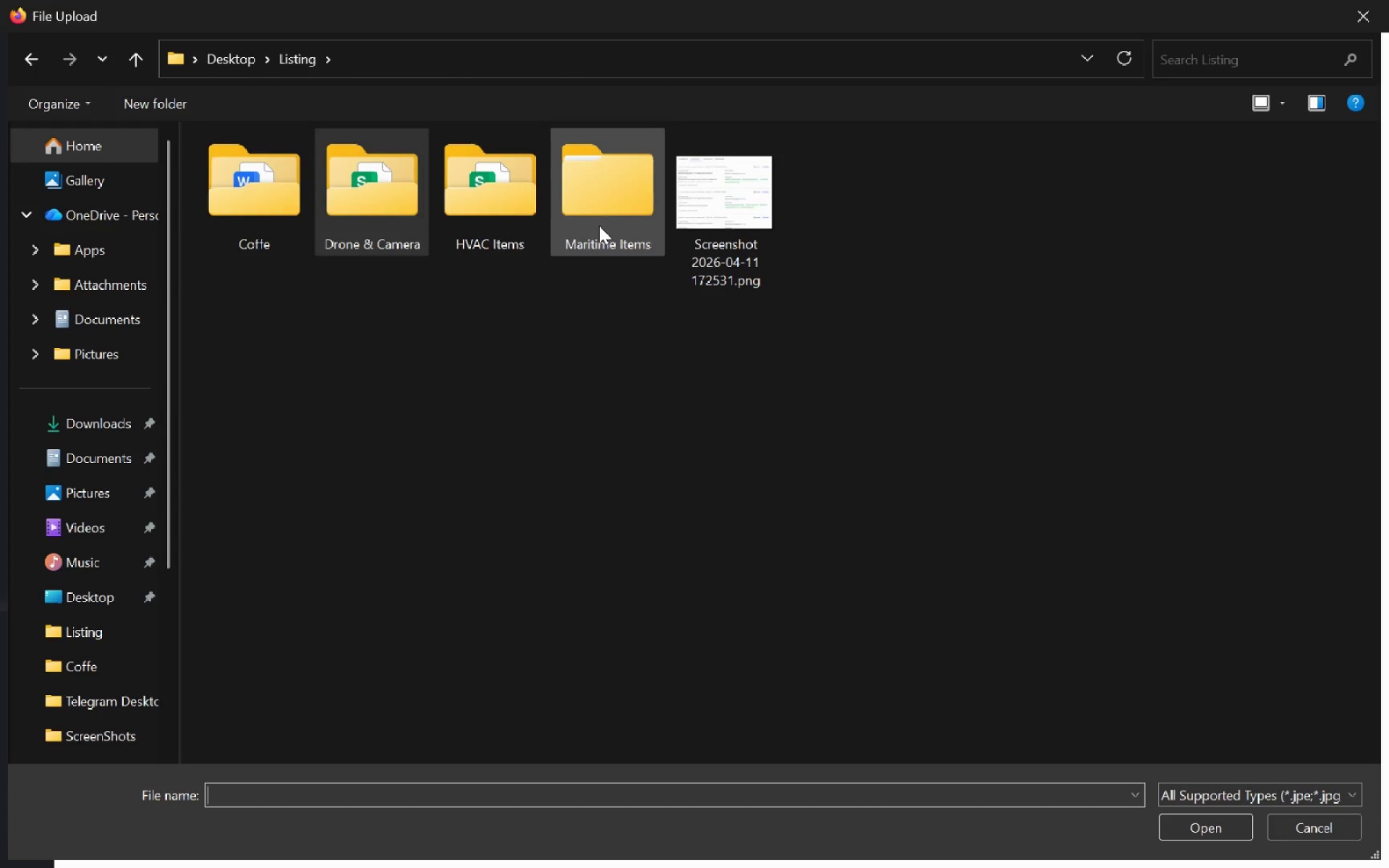 
double_click([599, 226])
 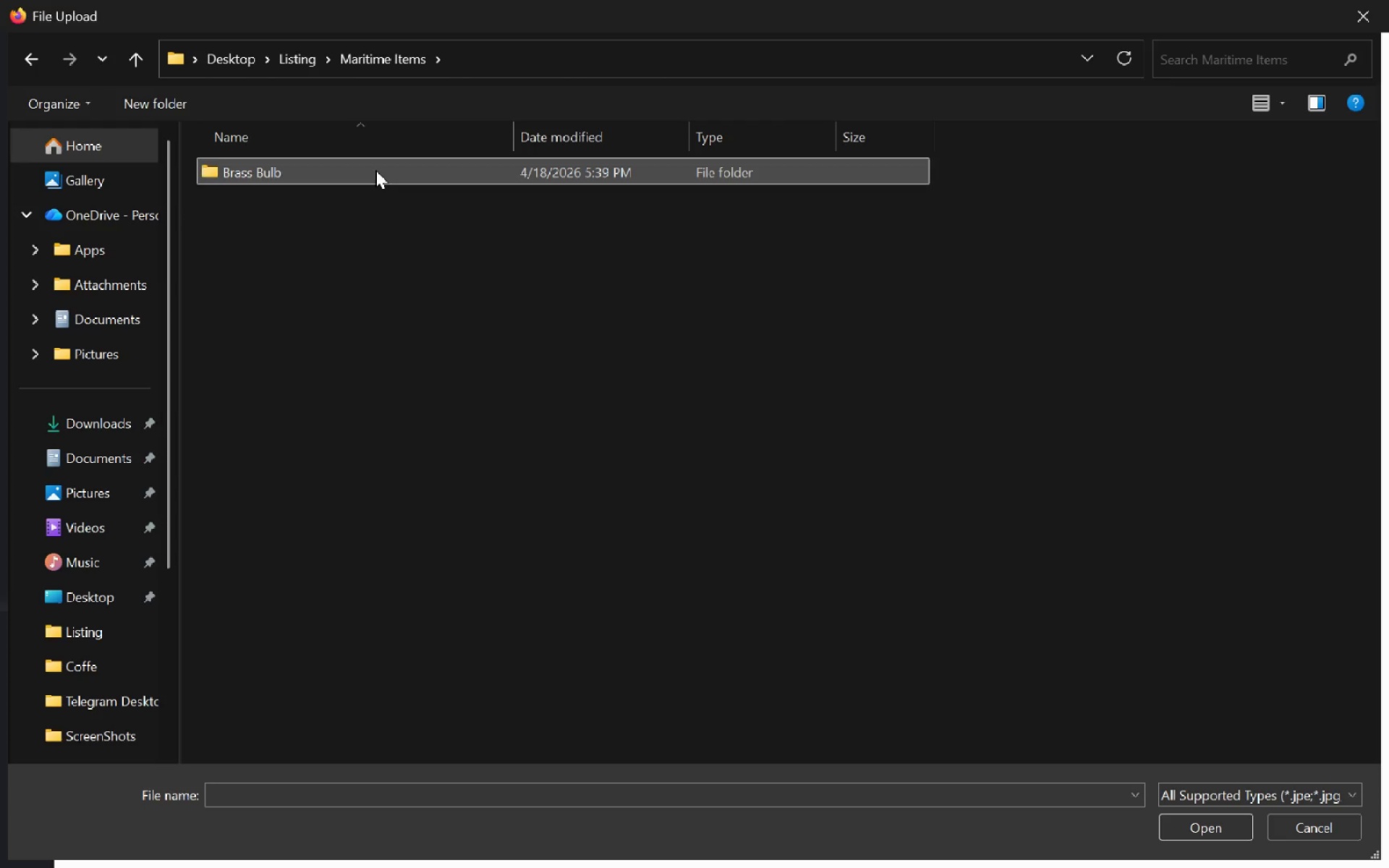 
double_click([375, 170])
 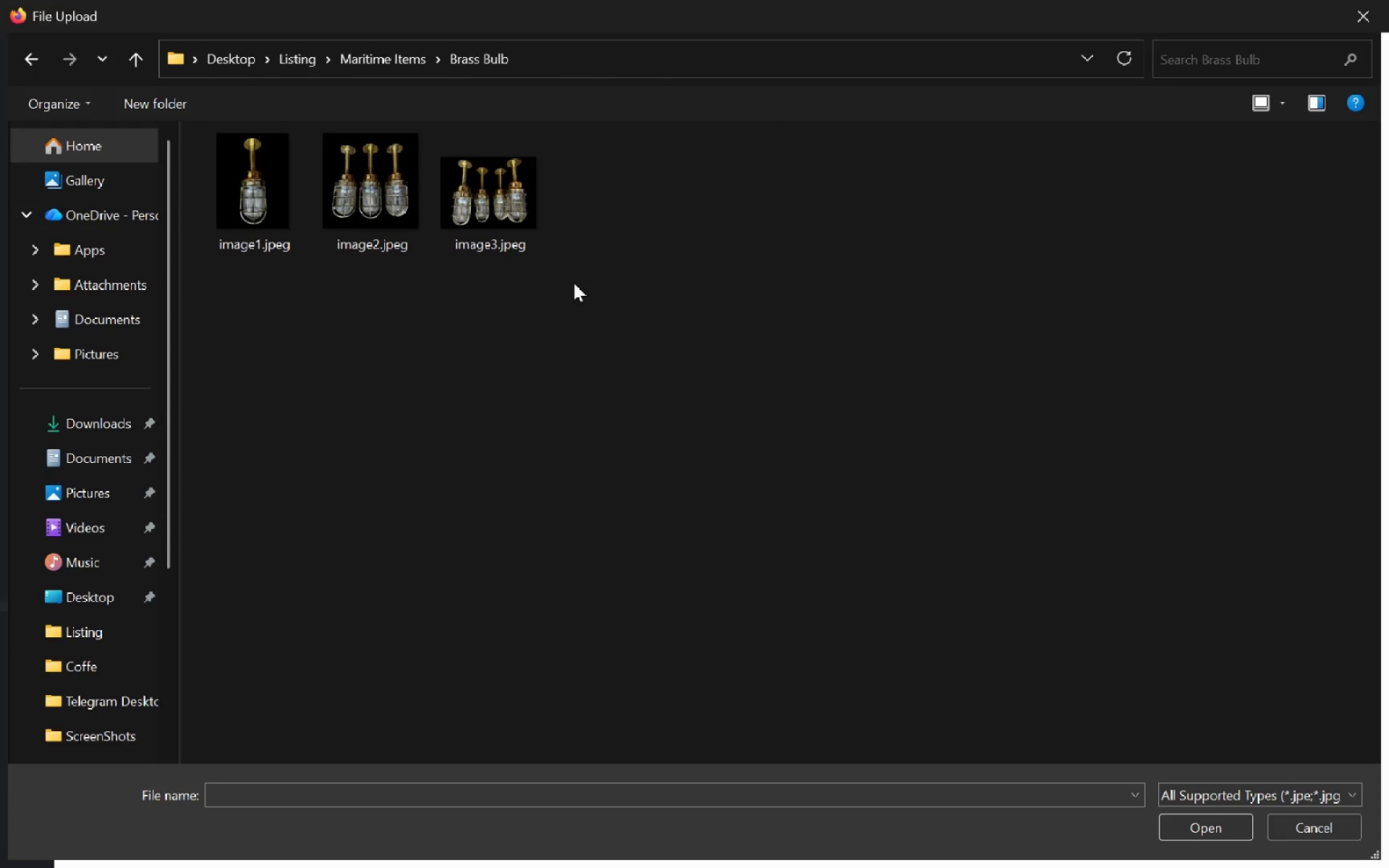 
left_click_drag(start_coordinate=[574, 283], to_coordinate=[141, 152])
 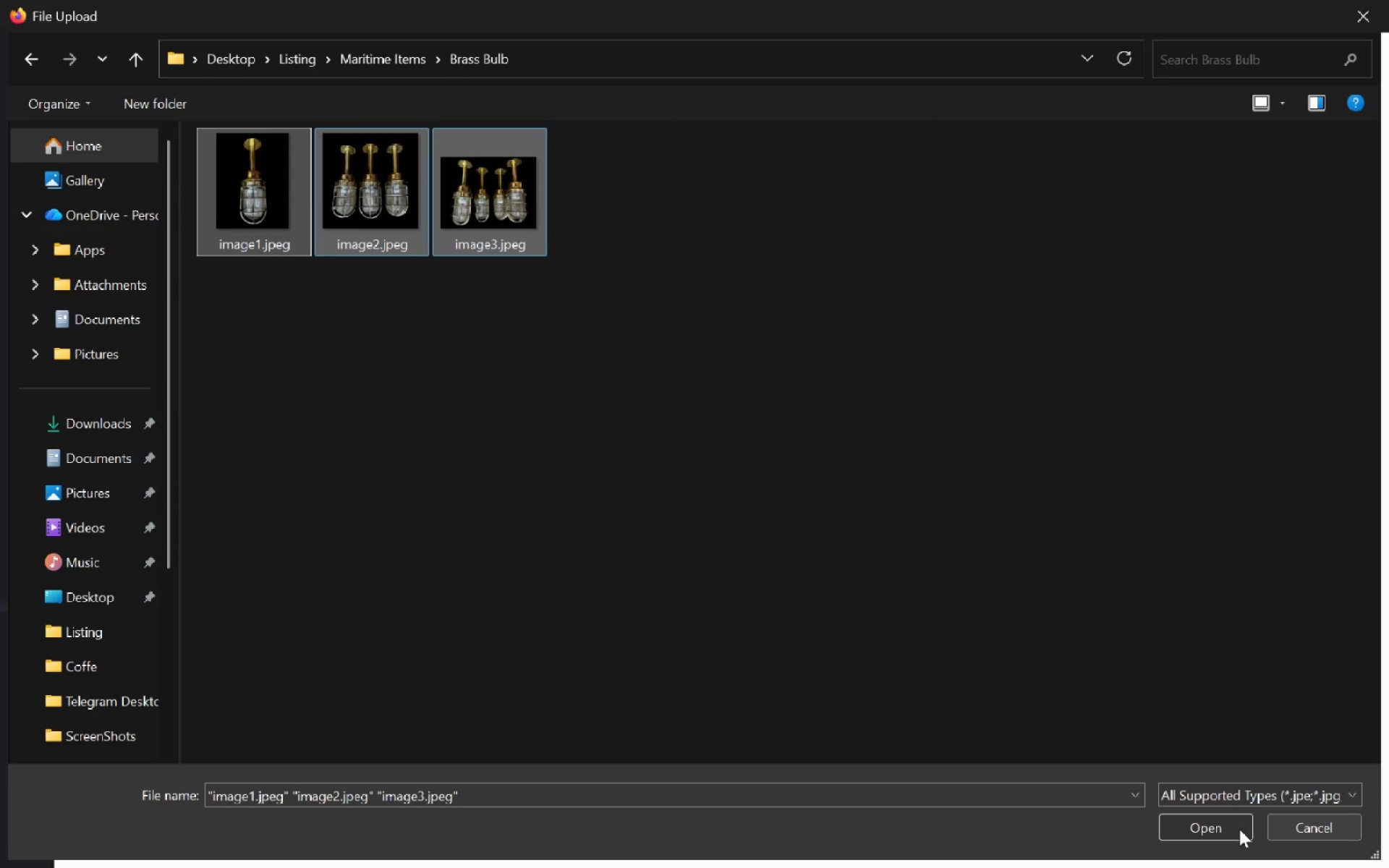 
left_click([1238, 829])
 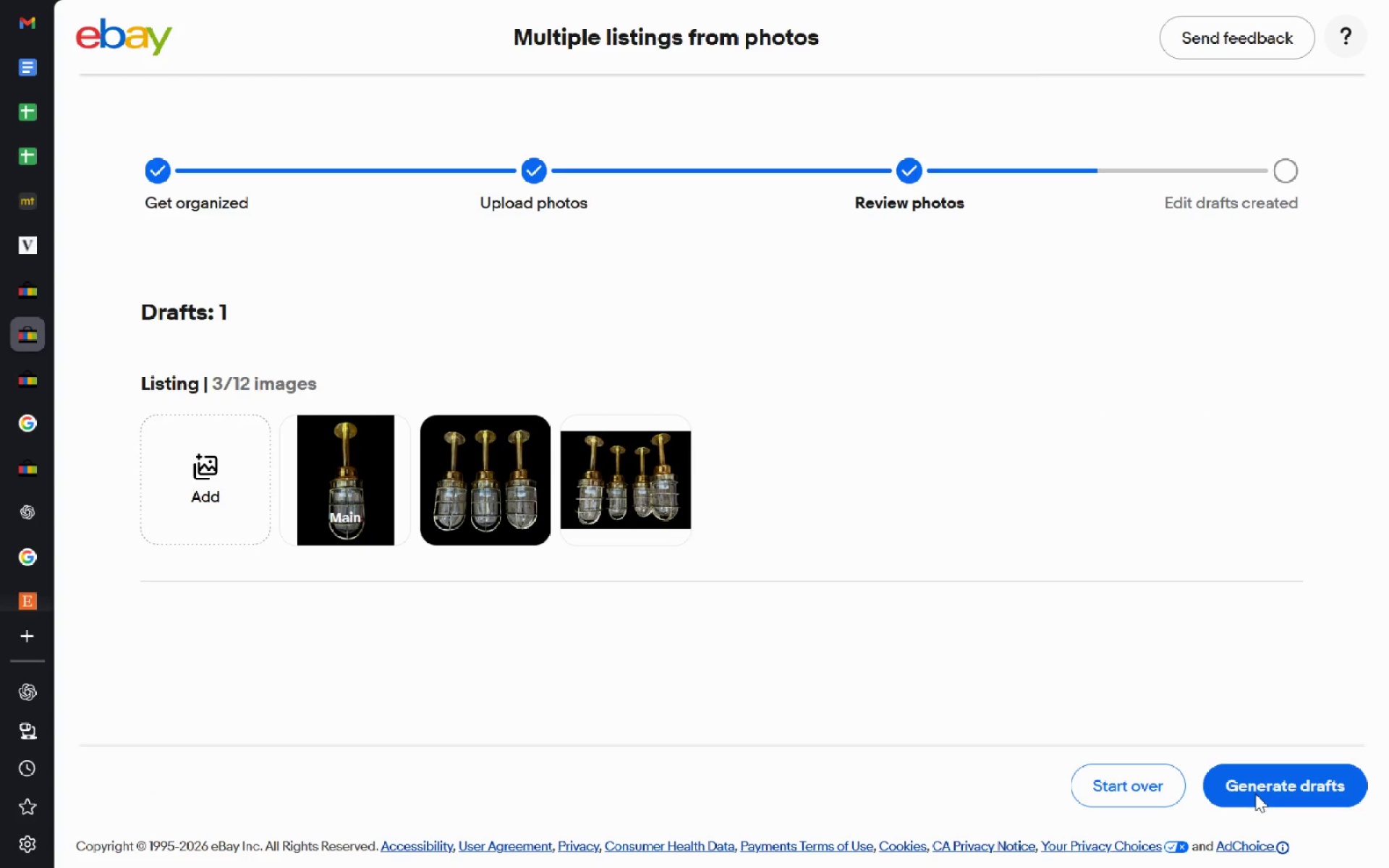 
left_click([1255, 793])
 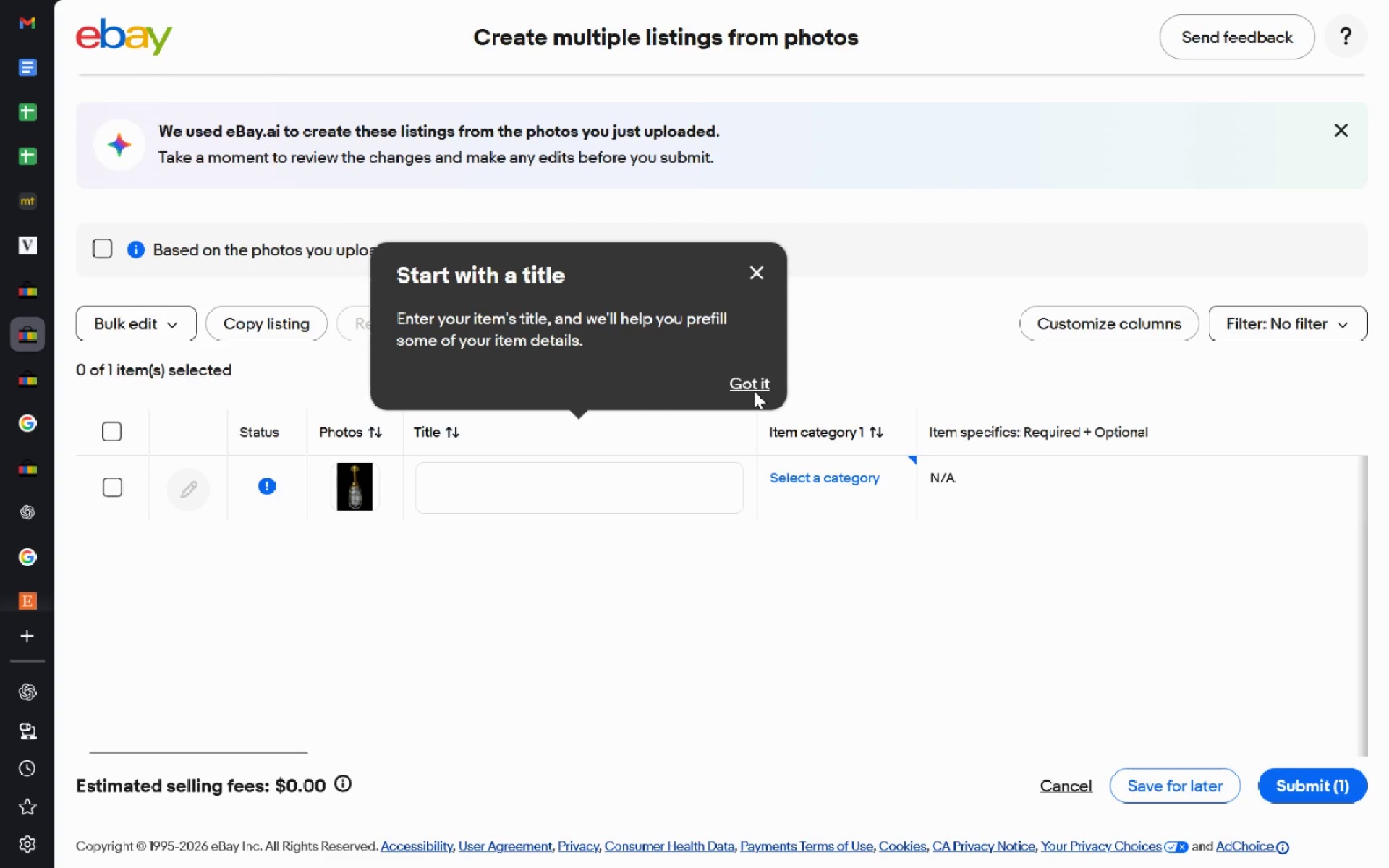 
wait(7.31)
 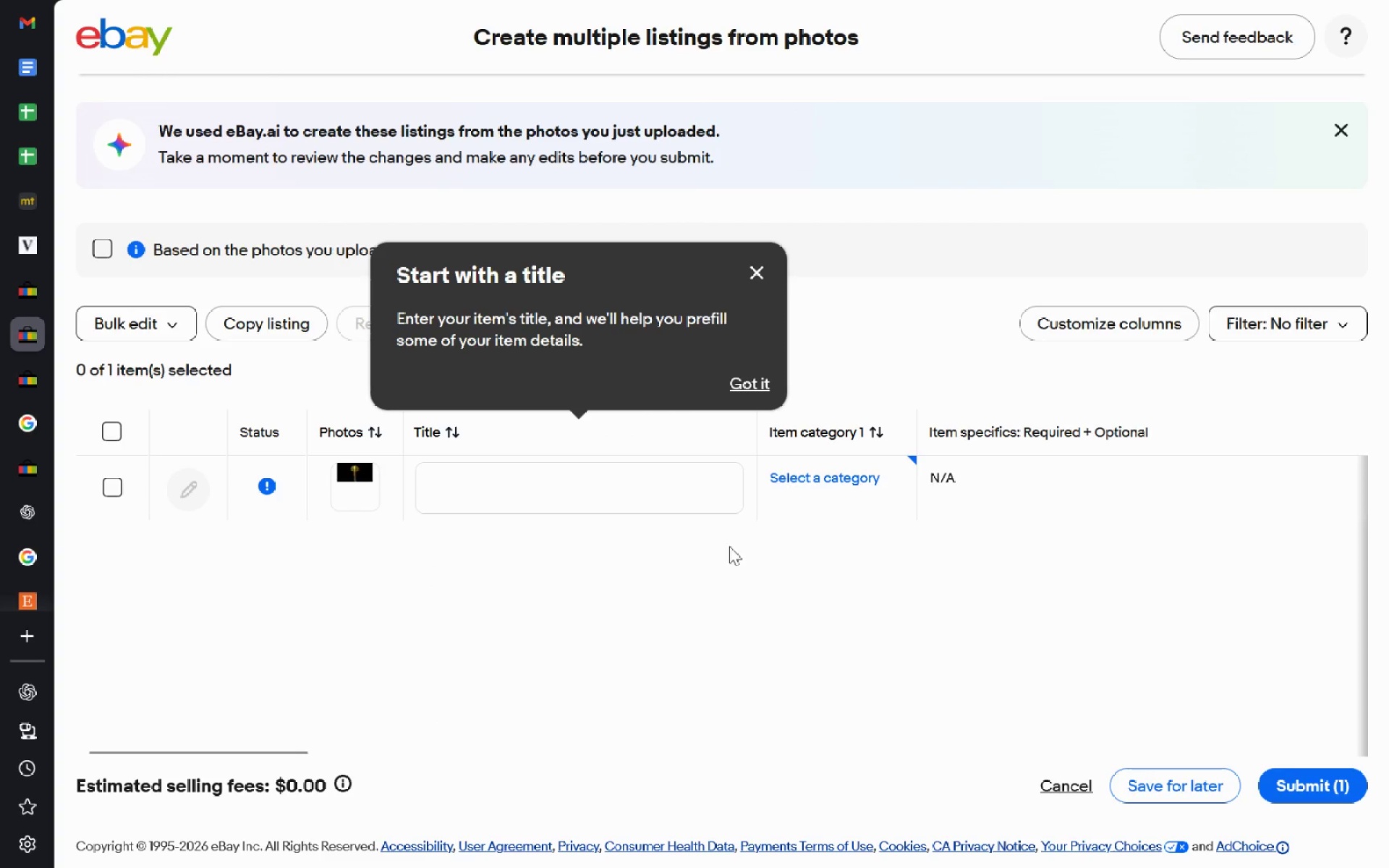 
left_click([569, 489])
 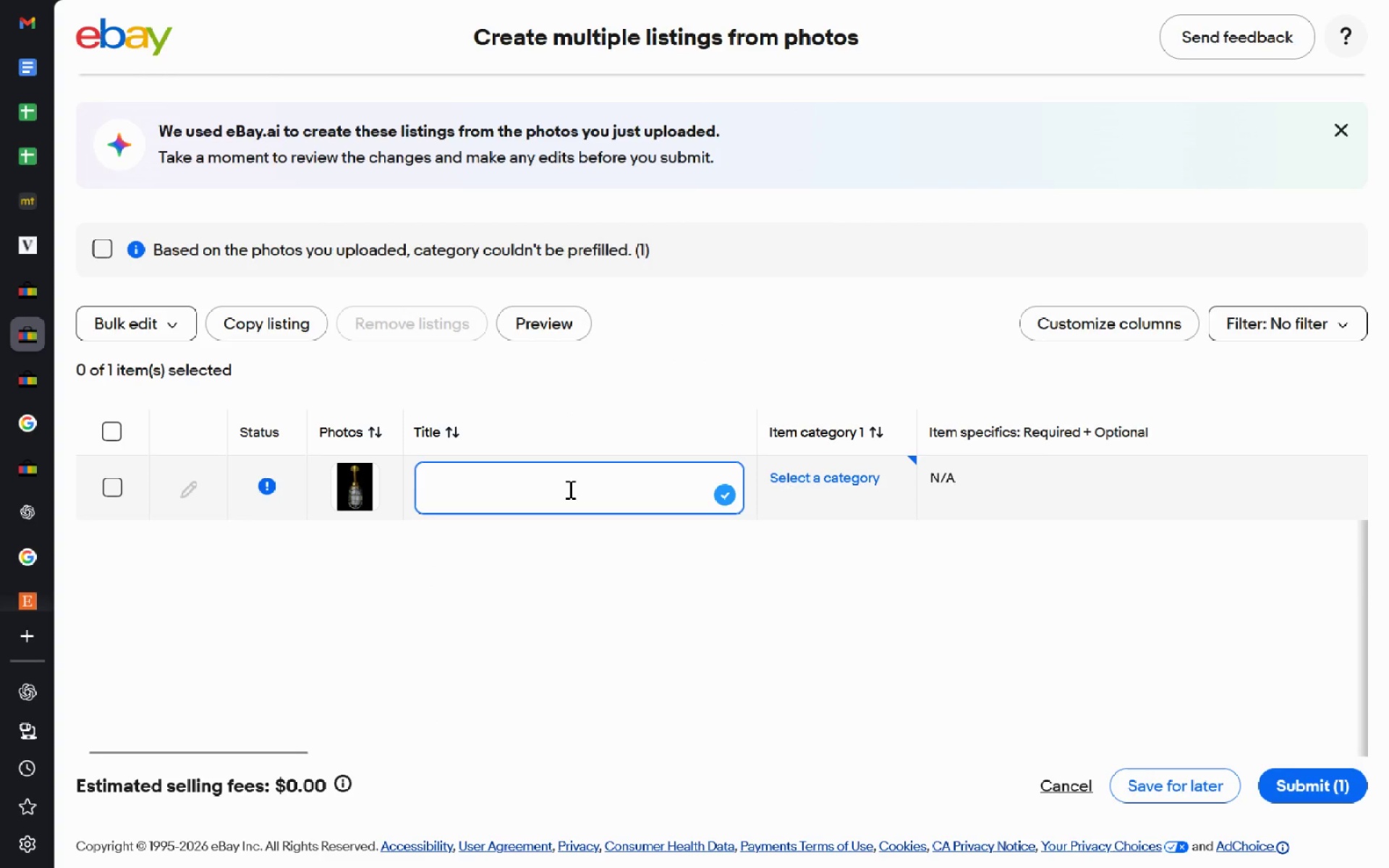 
key(Control+ControlLeft)
 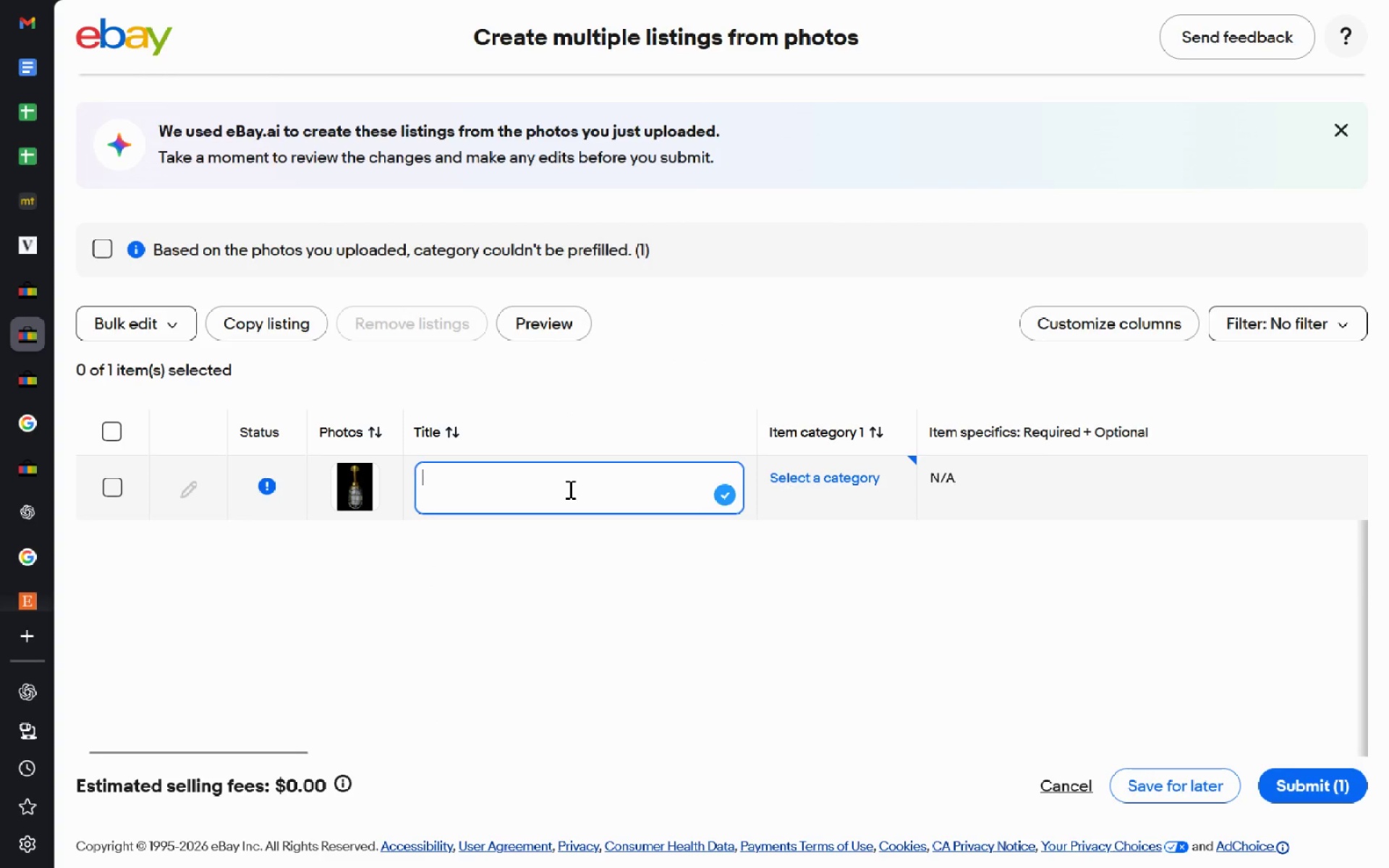 
key(Control+V)
 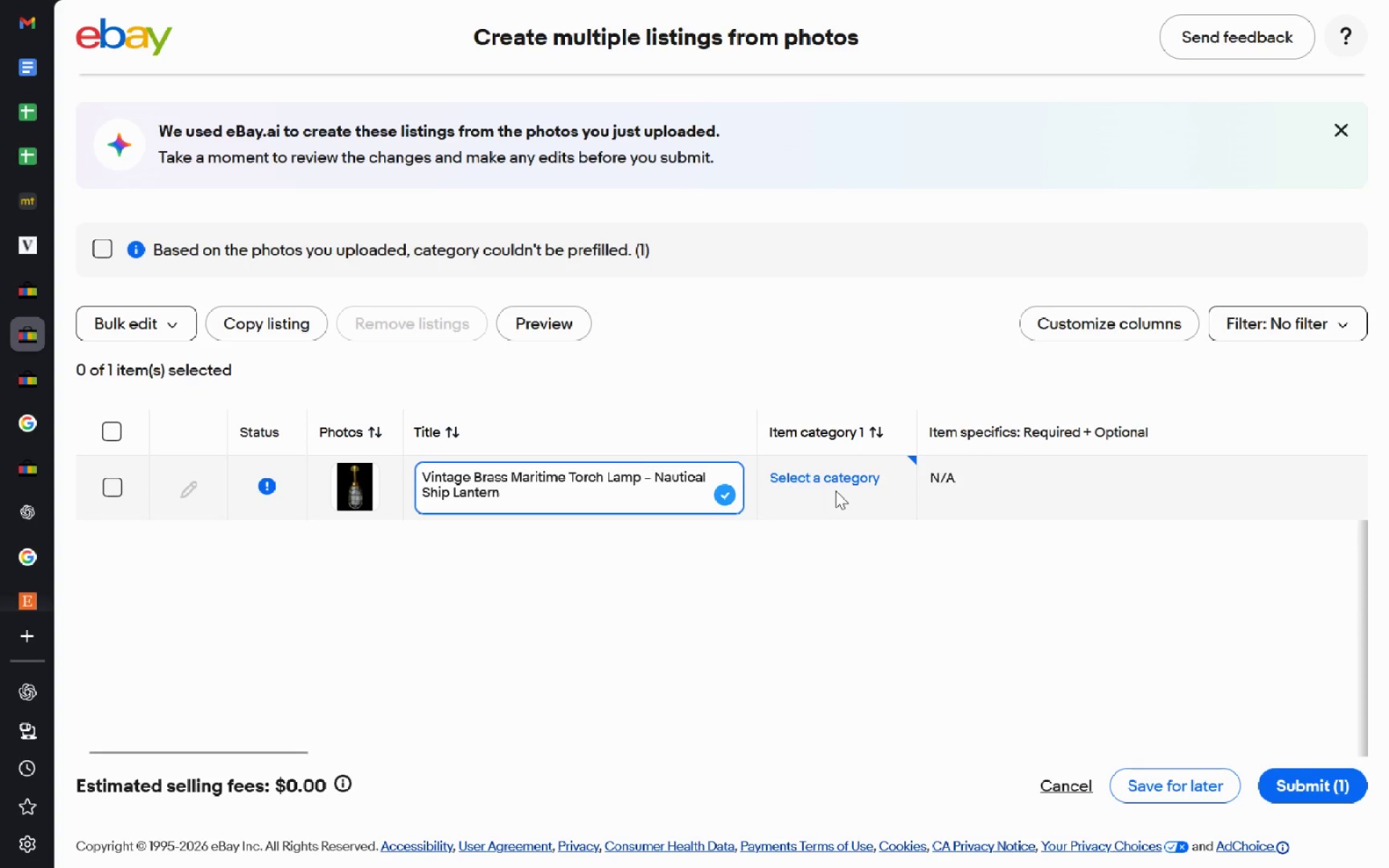 
left_click([855, 480])
 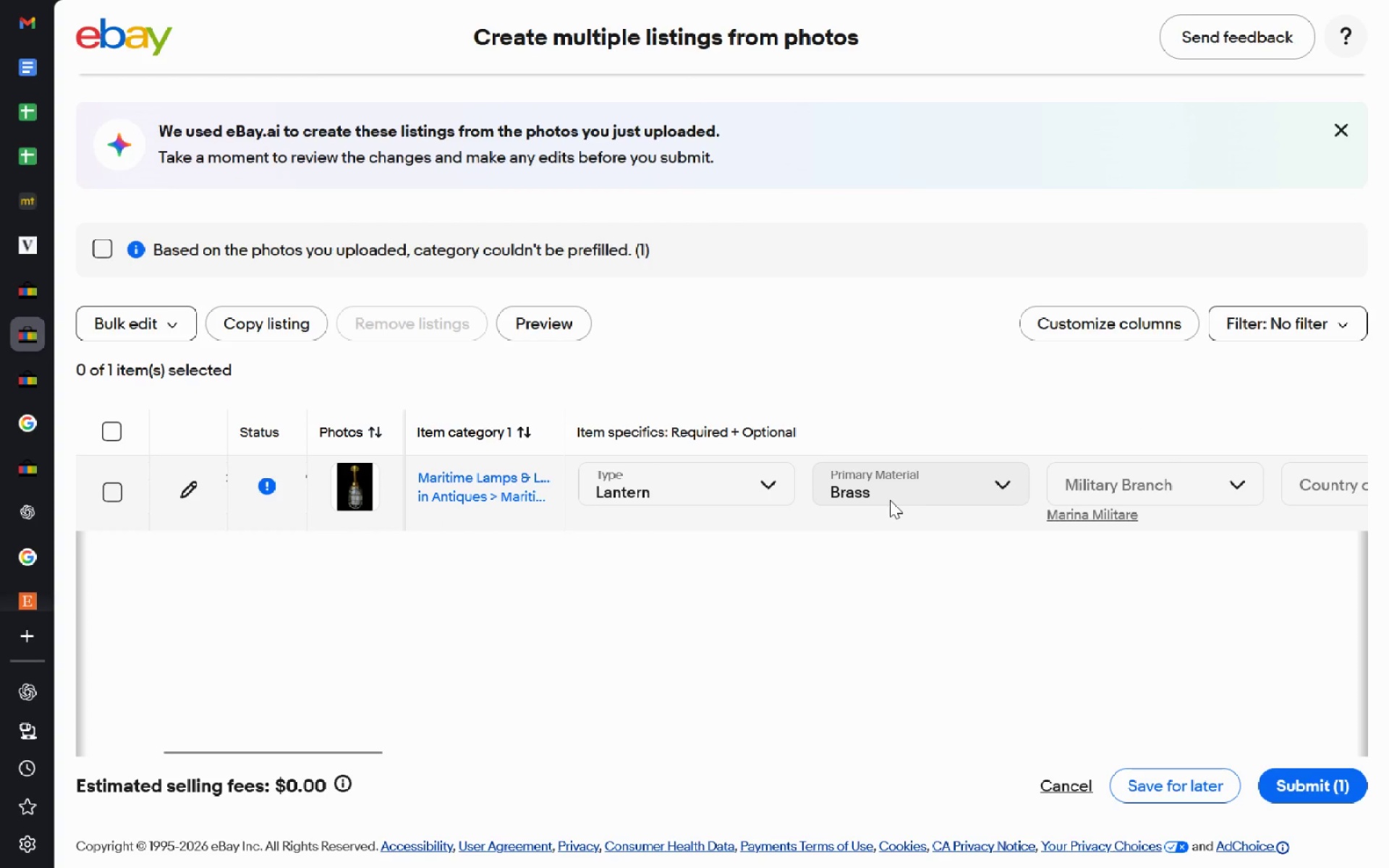 
wait(20.28)
 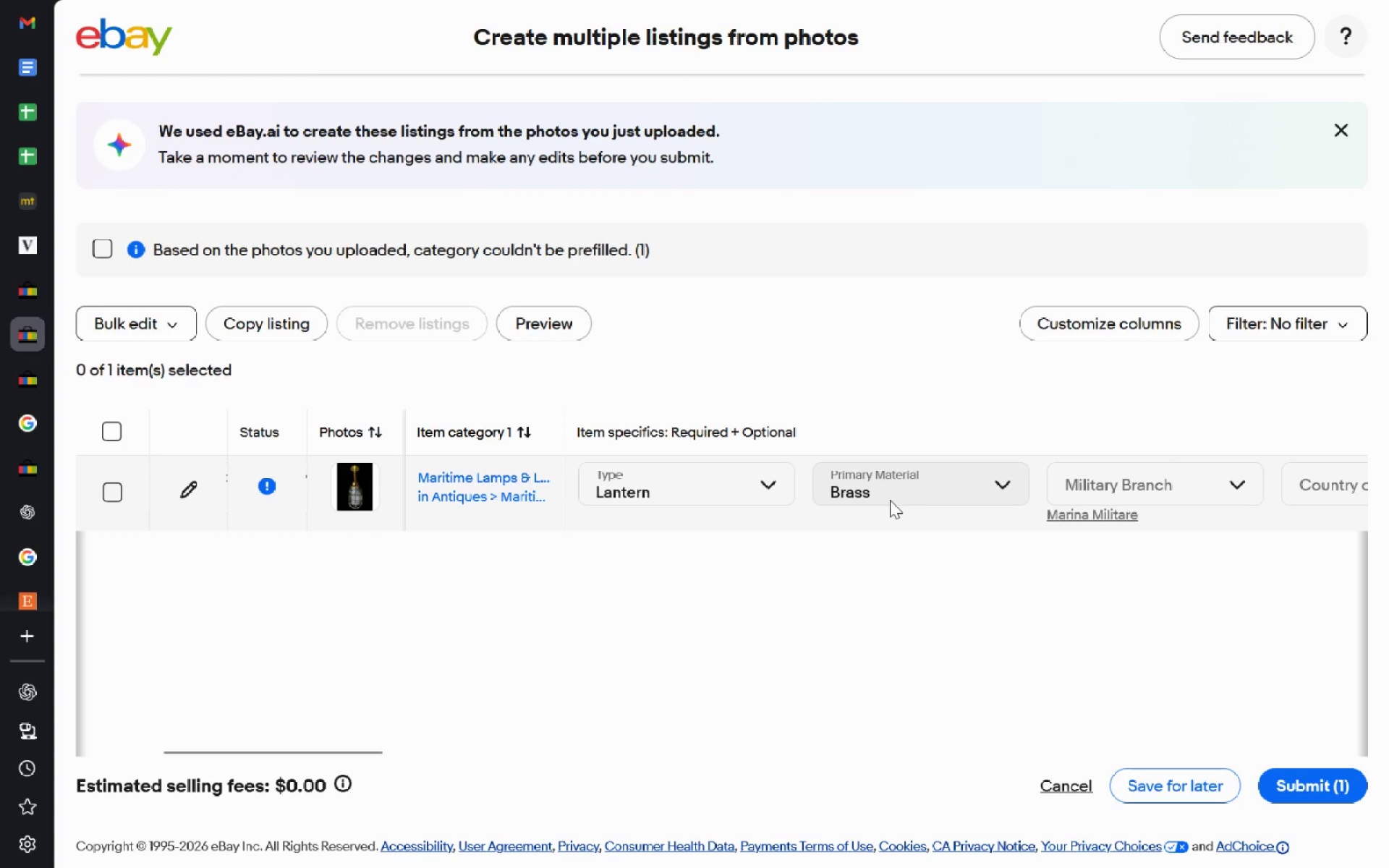 
left_click([890, 500])
 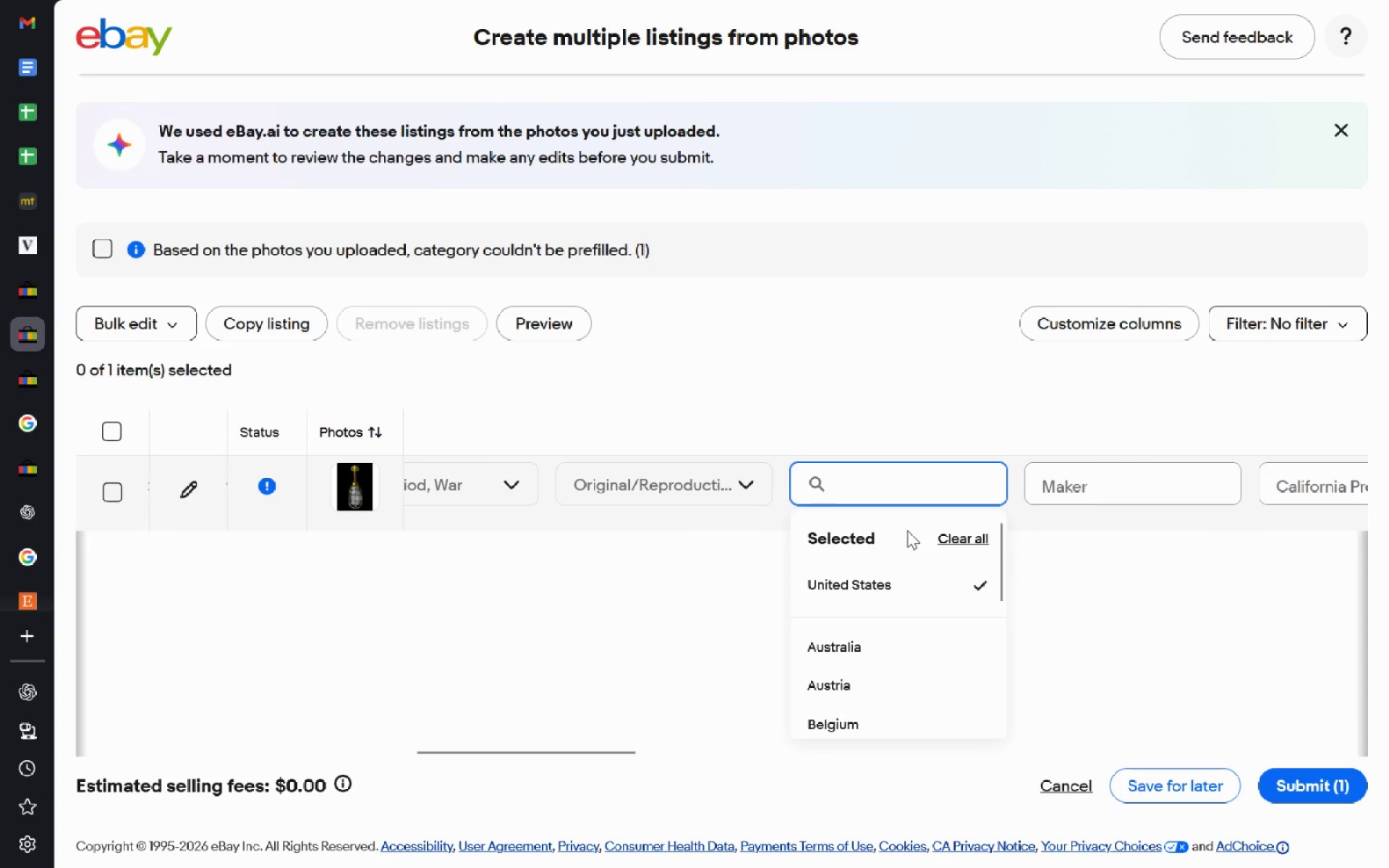 
type(India)
 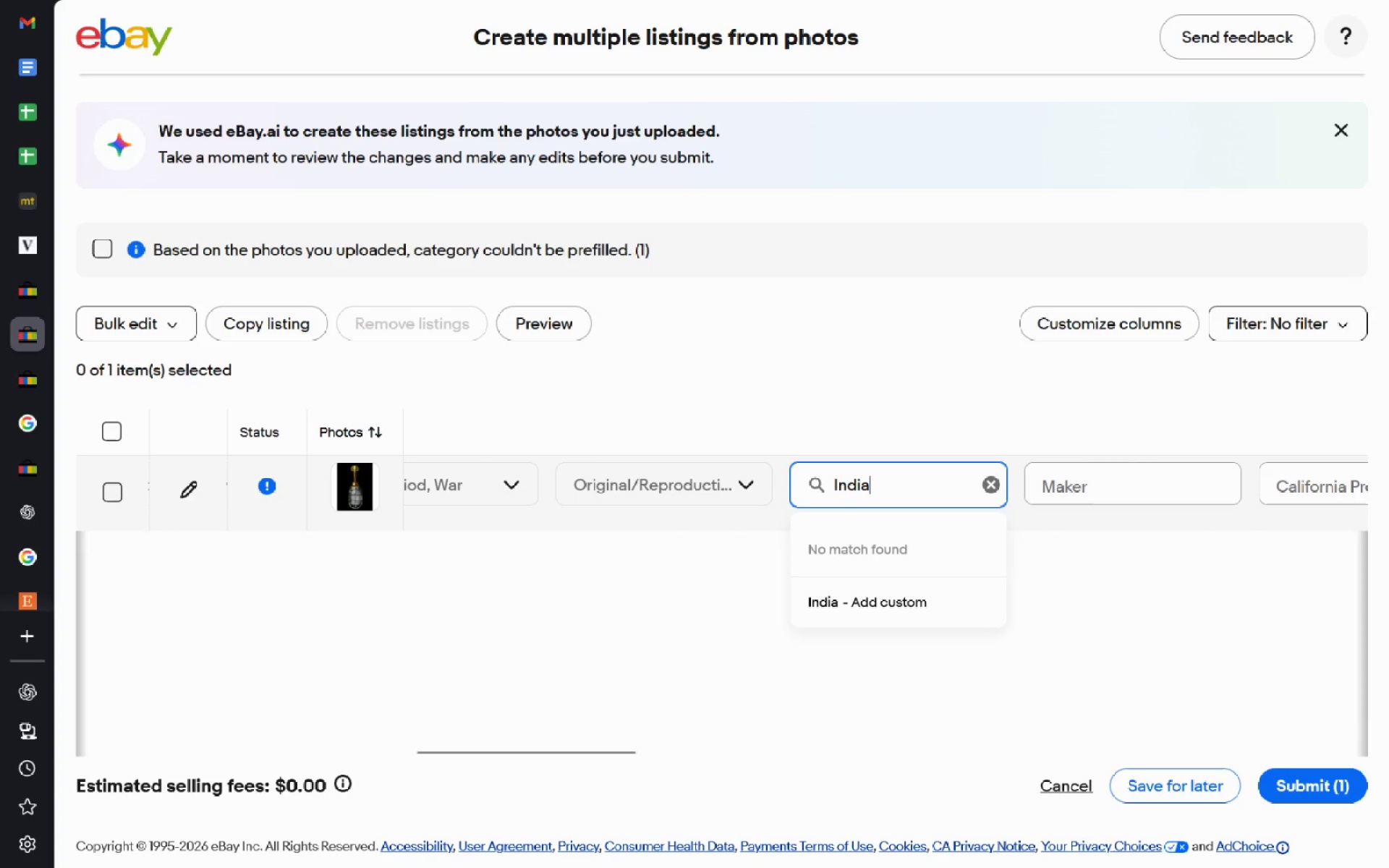 
key(Control+ControlLeft)
 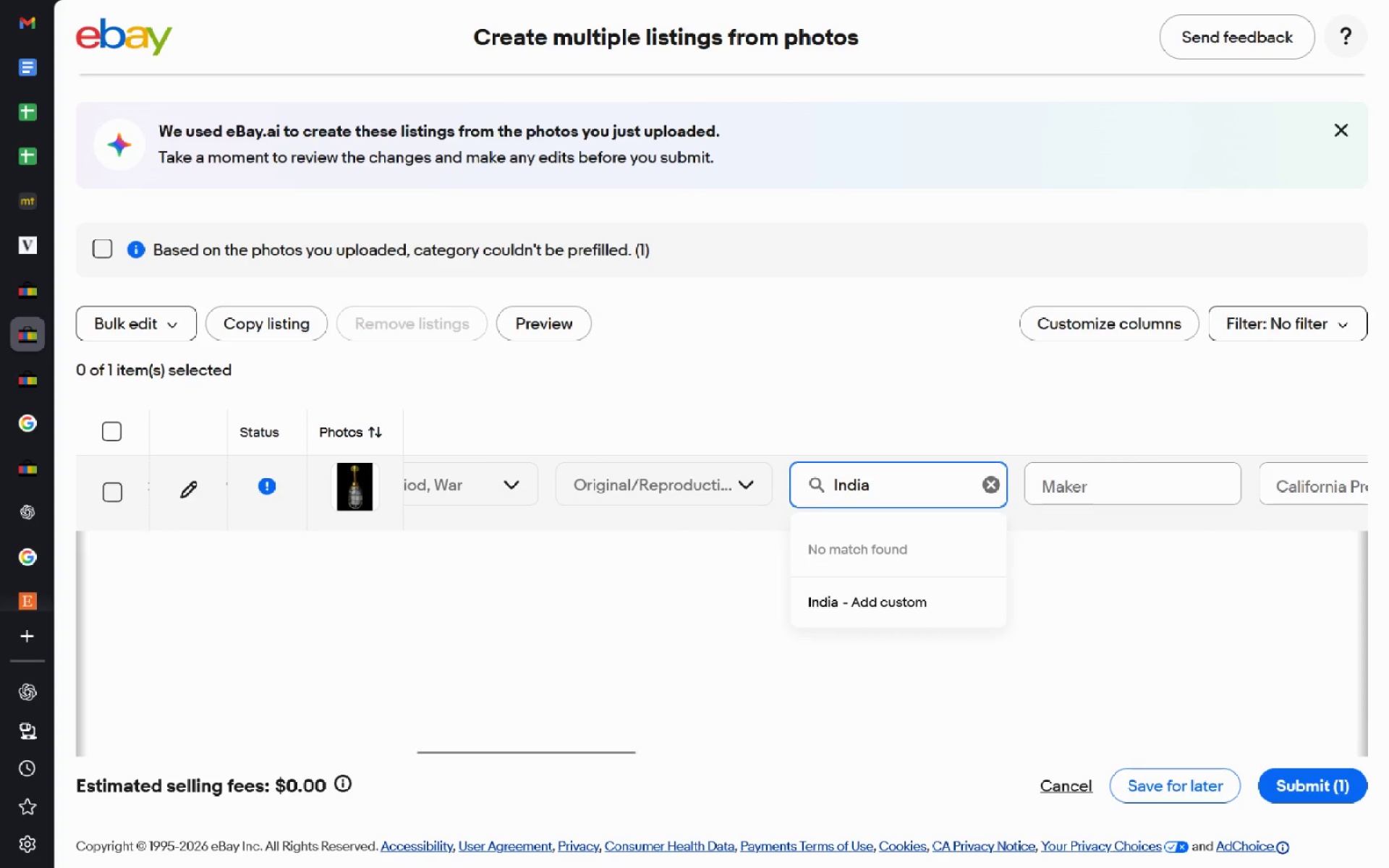 
key(Control+Backspace)
 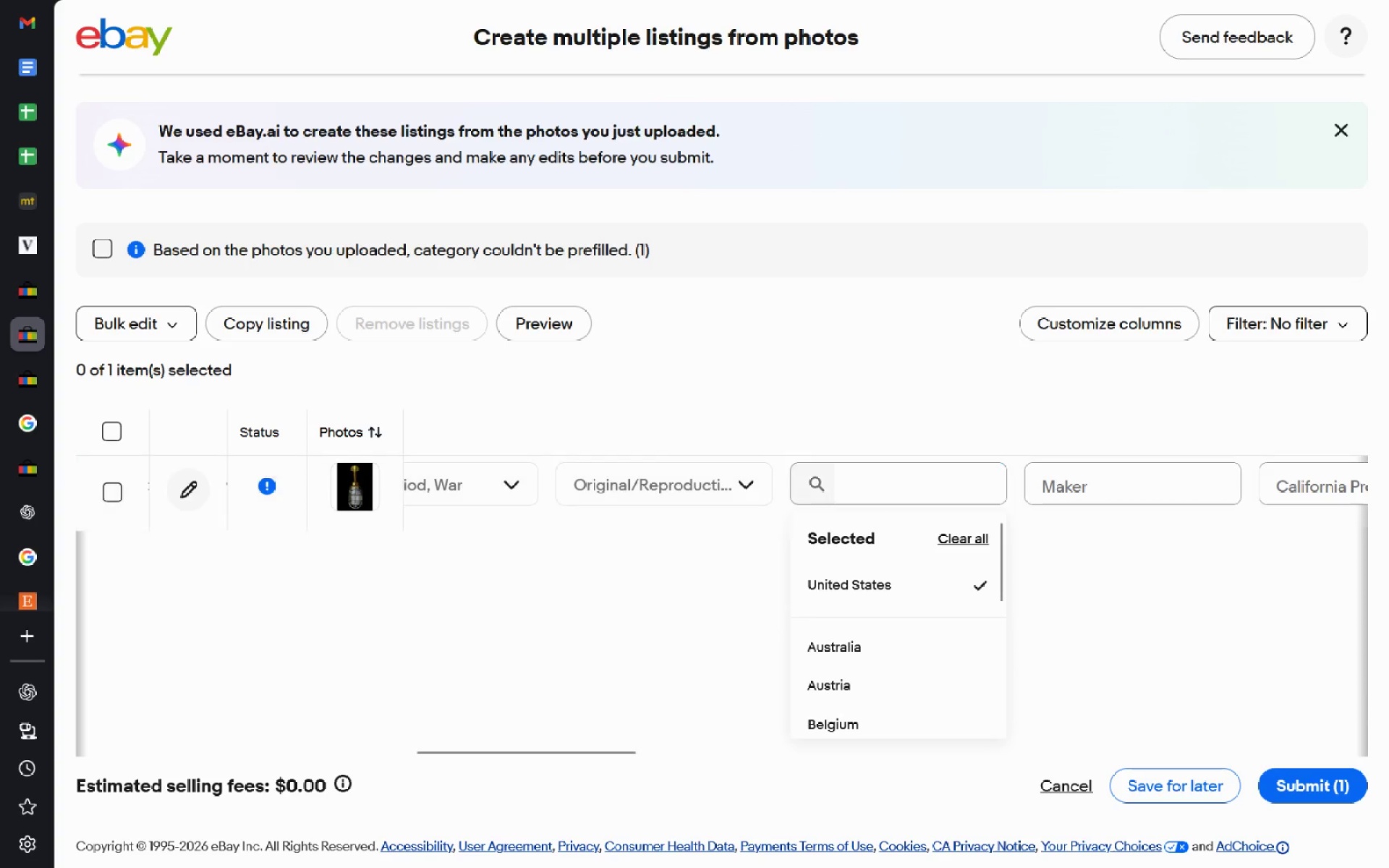 
key(Escape)
 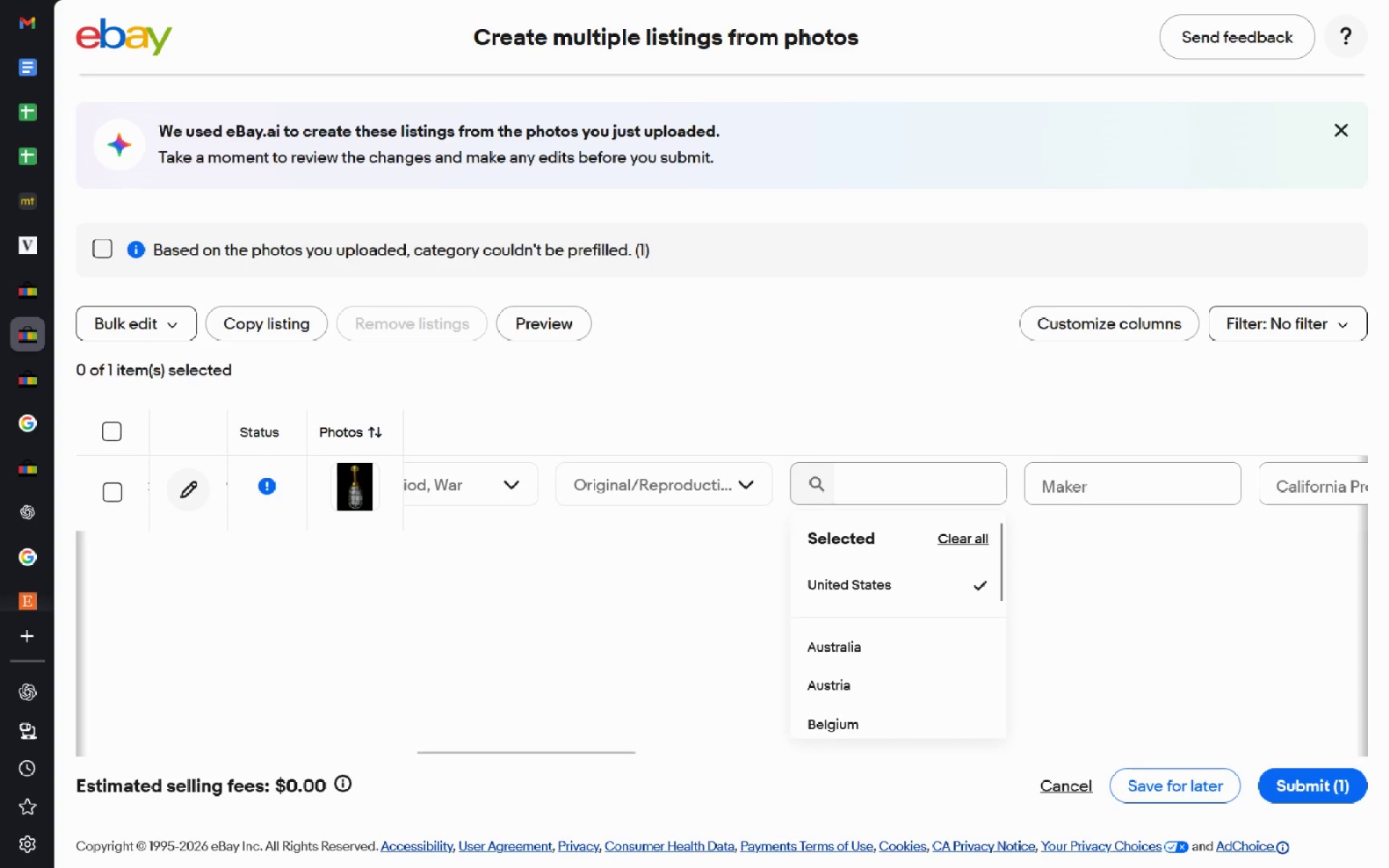 
key(Escape)
 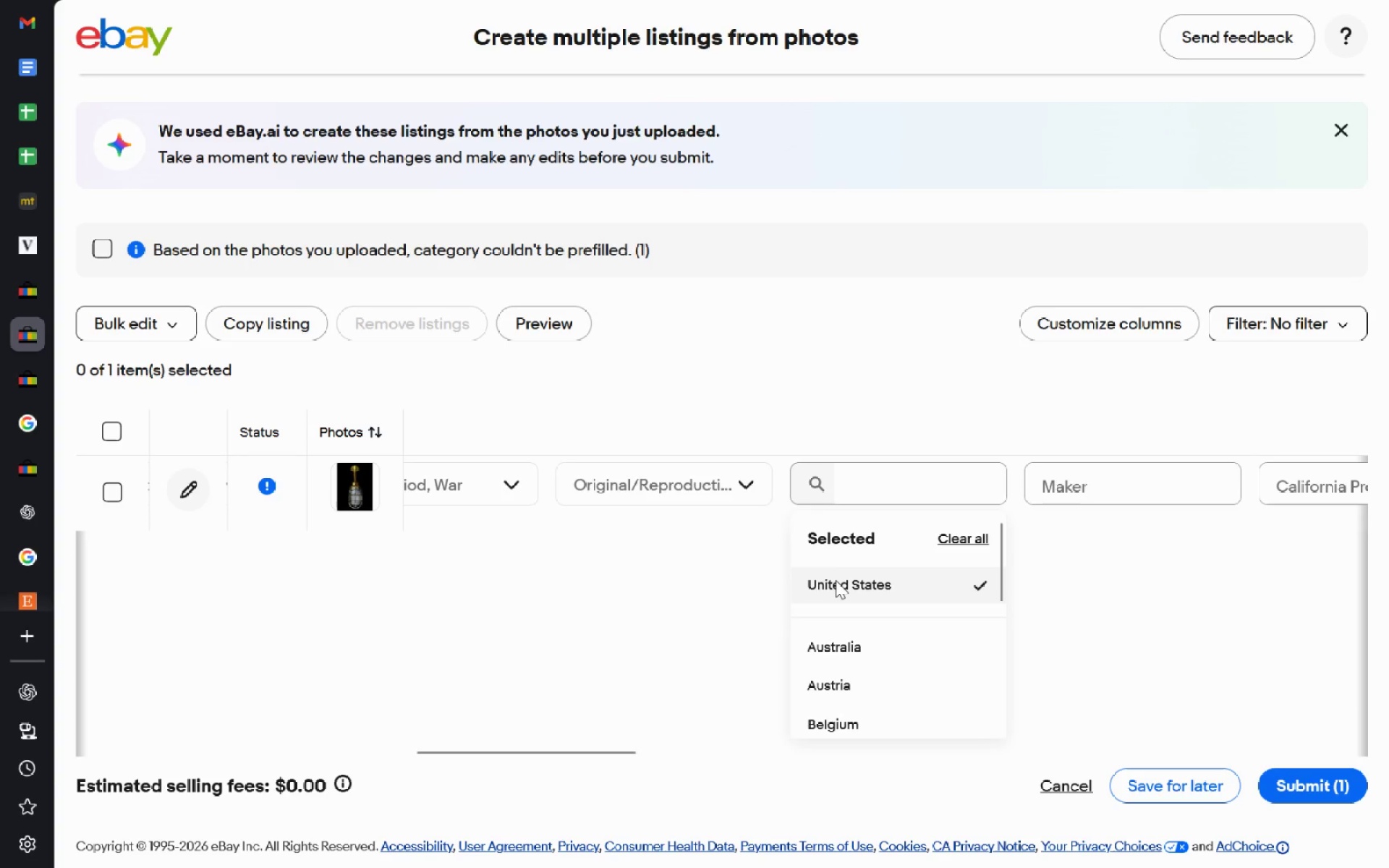 
left_click([836, 580])
 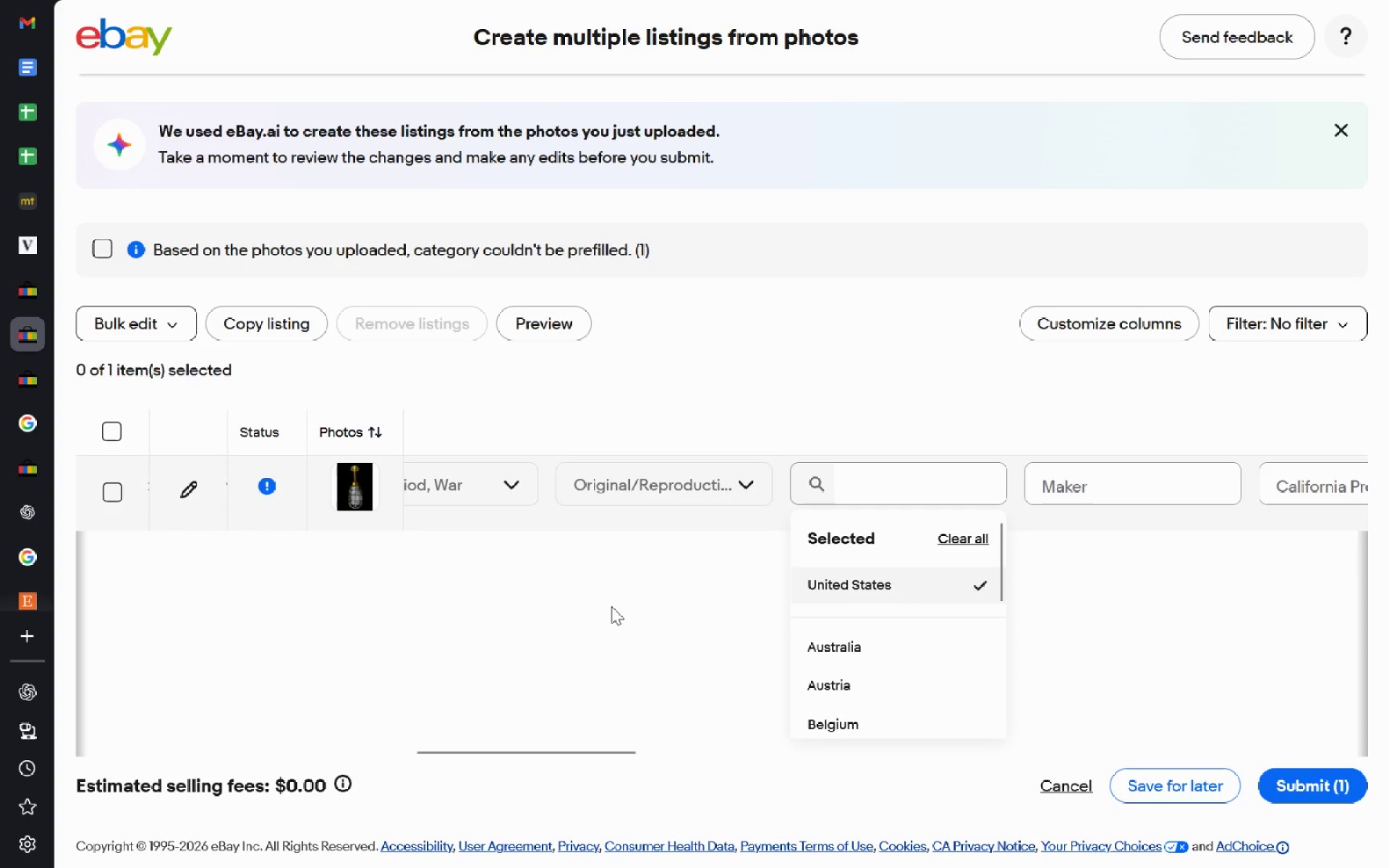 
left_click([611, 606])
 